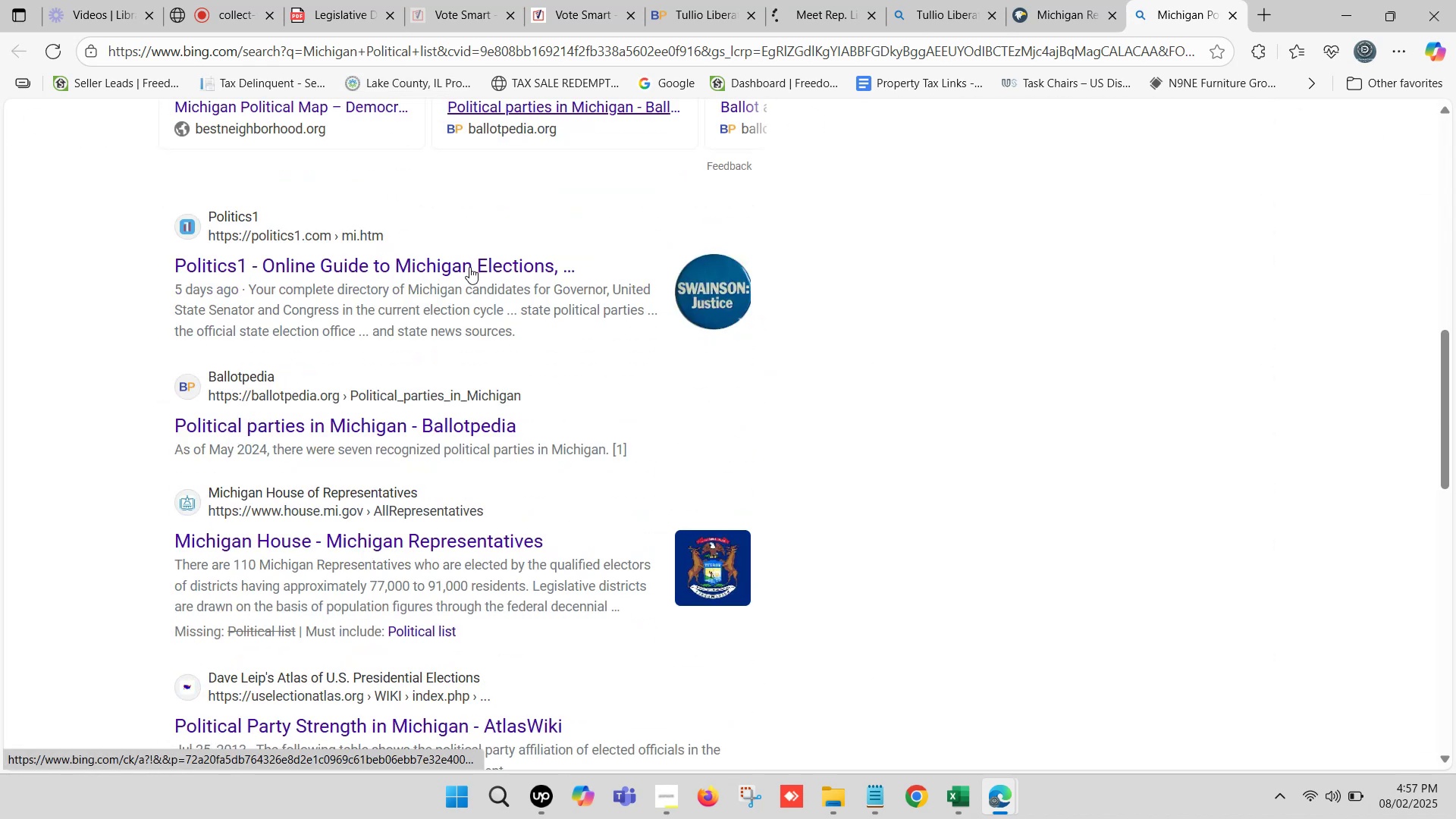 
hold_key(key=ControlLeft, duration=1.17)
left_click([414, 268])
 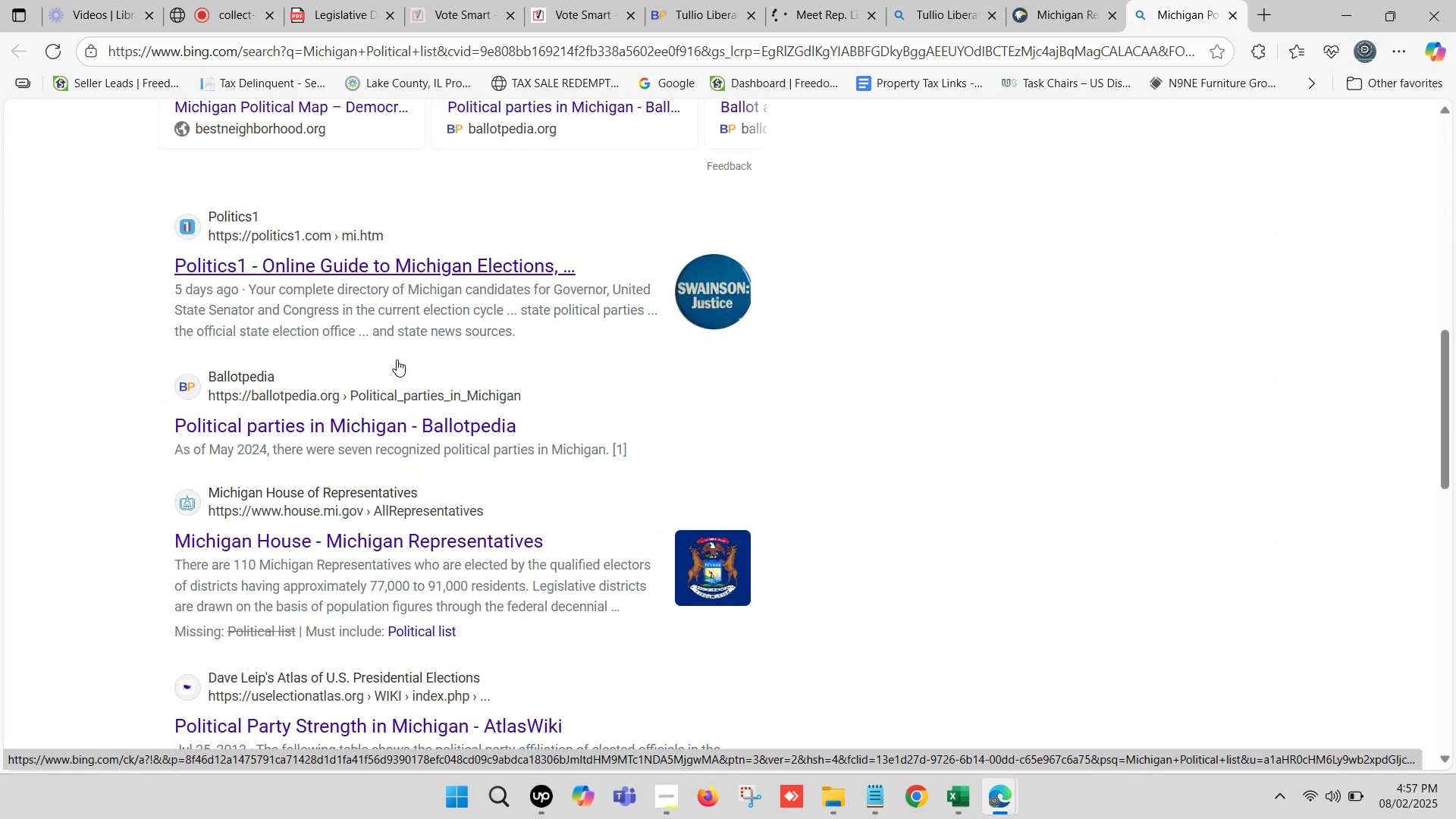 
hold_key(key=ControlLeft, duration=0.71)
left_click([331, 420])
 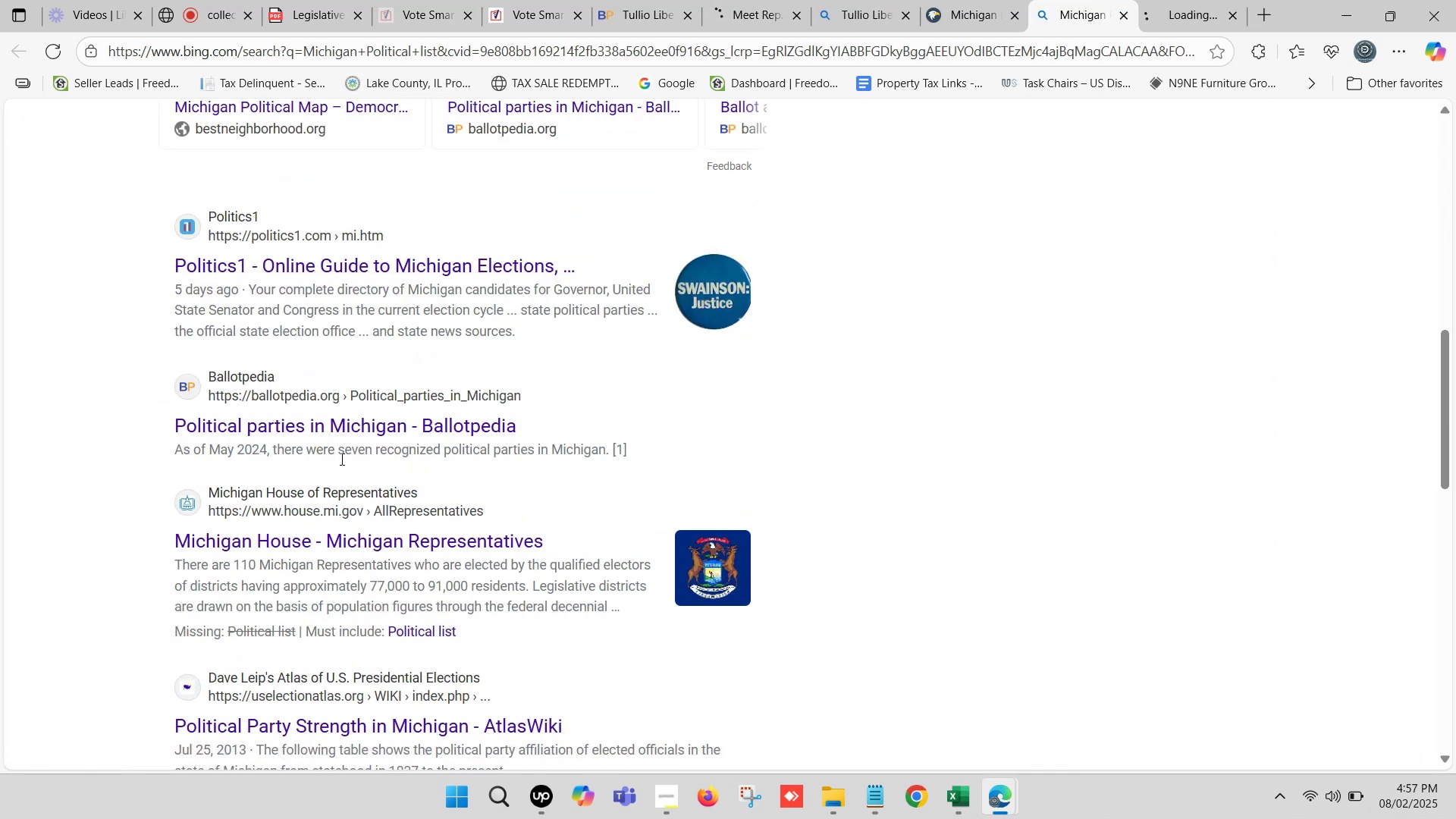 
hold_key(key=ControlLeft, duration=1.13)
left_click([315, 545])
 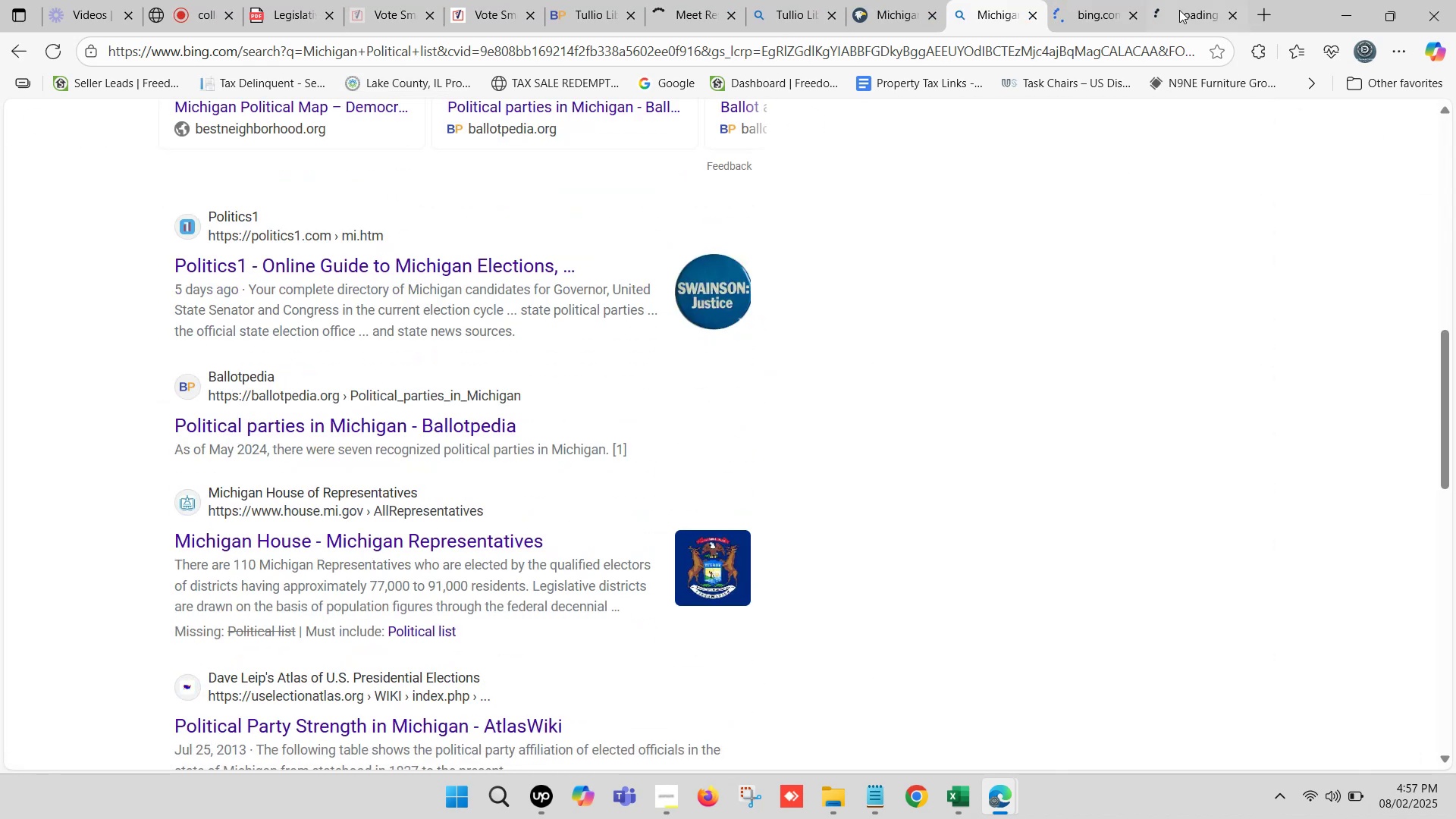 
double_click([1188, 0])
 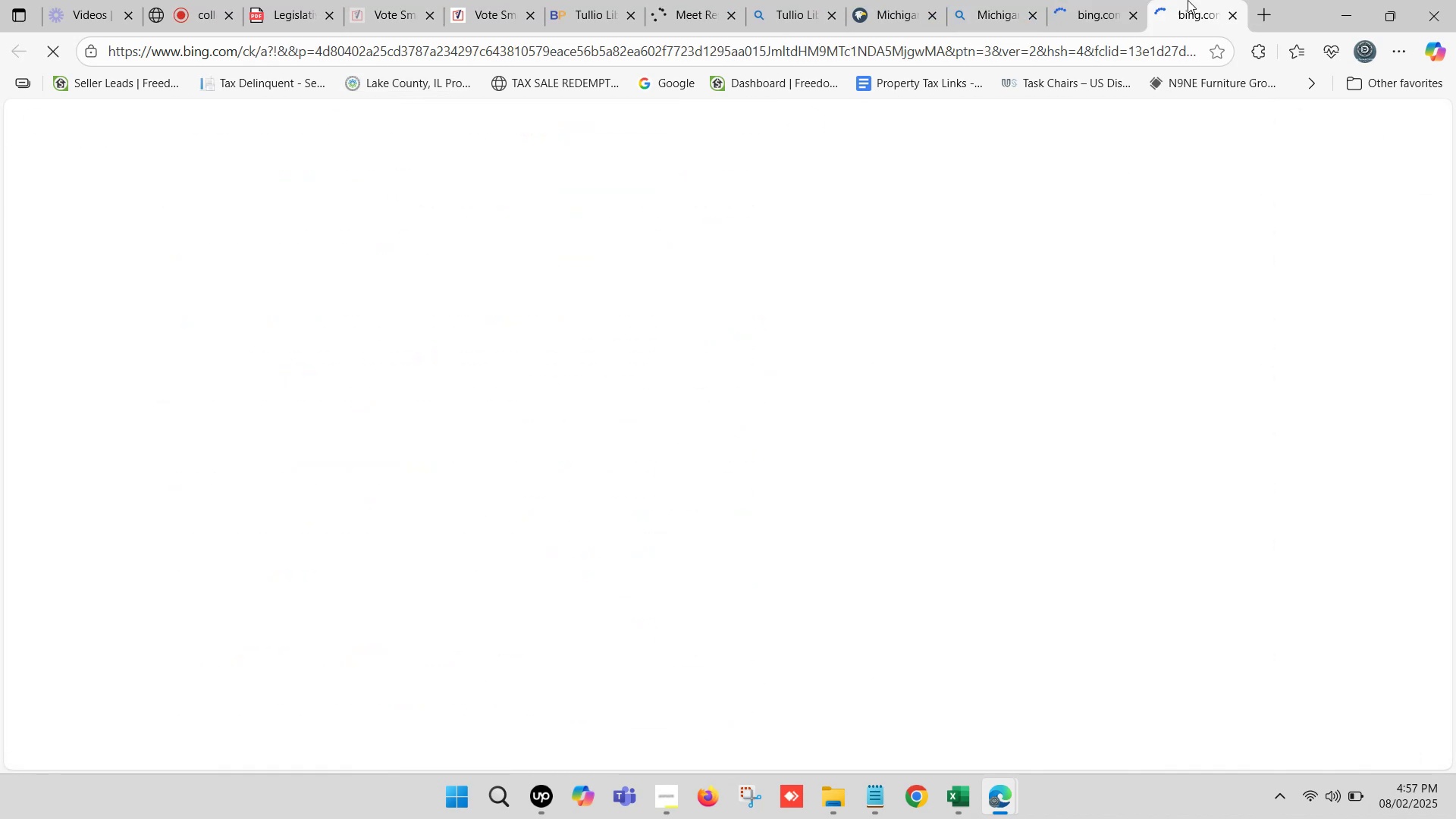 
triple_click([1188, 0])
 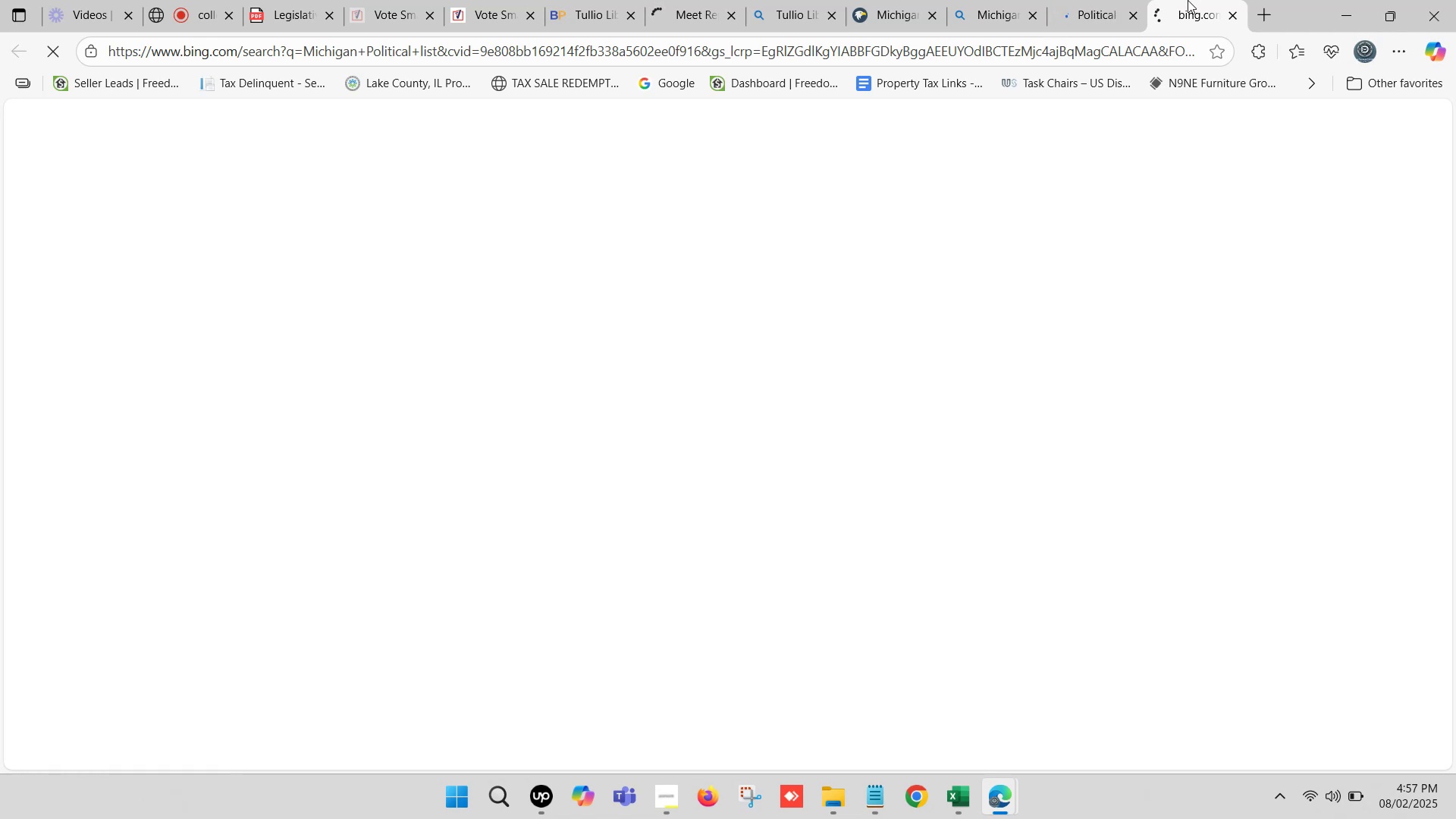 
wait(6.87)
 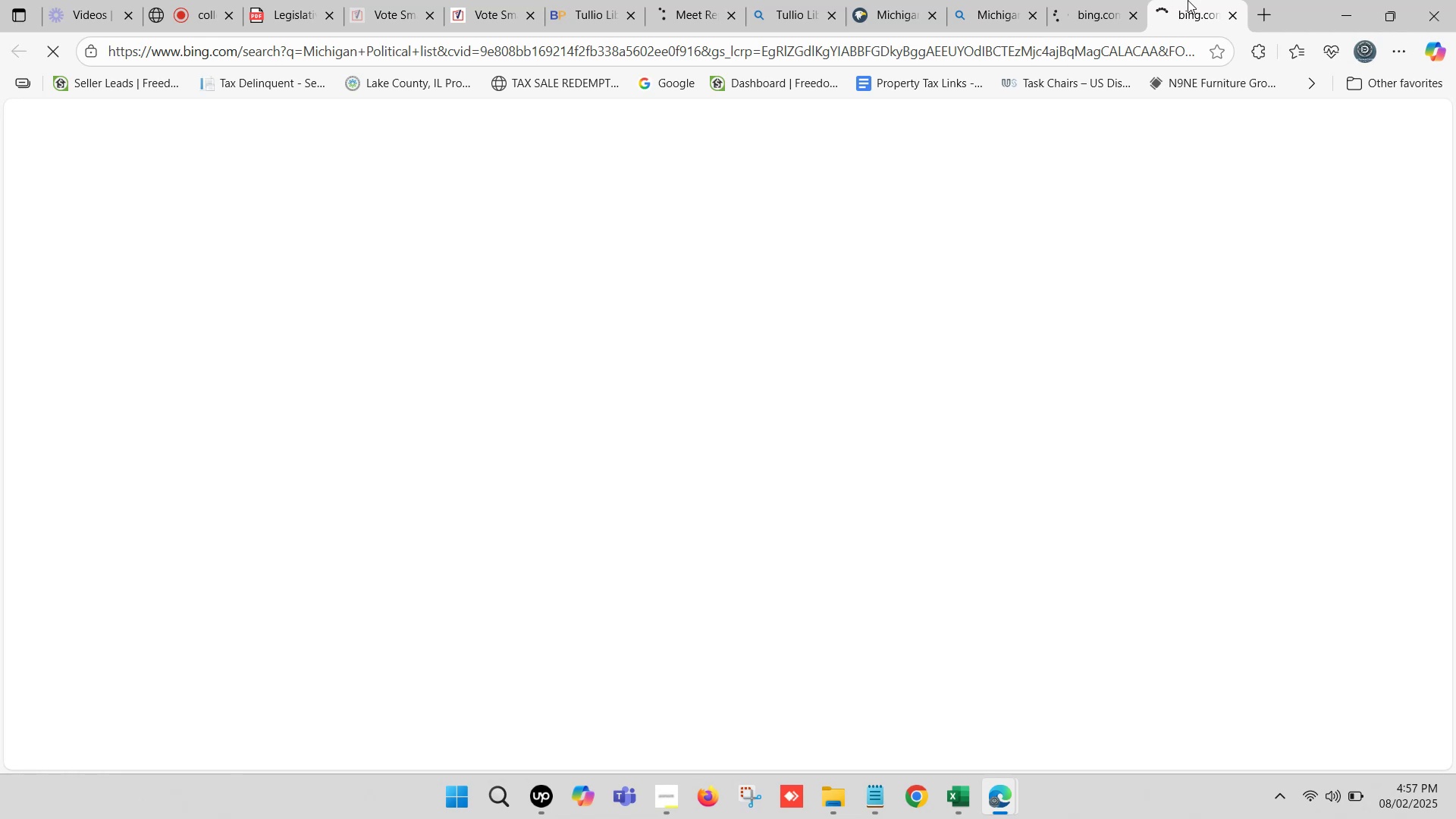 
left_click([986, 0])
 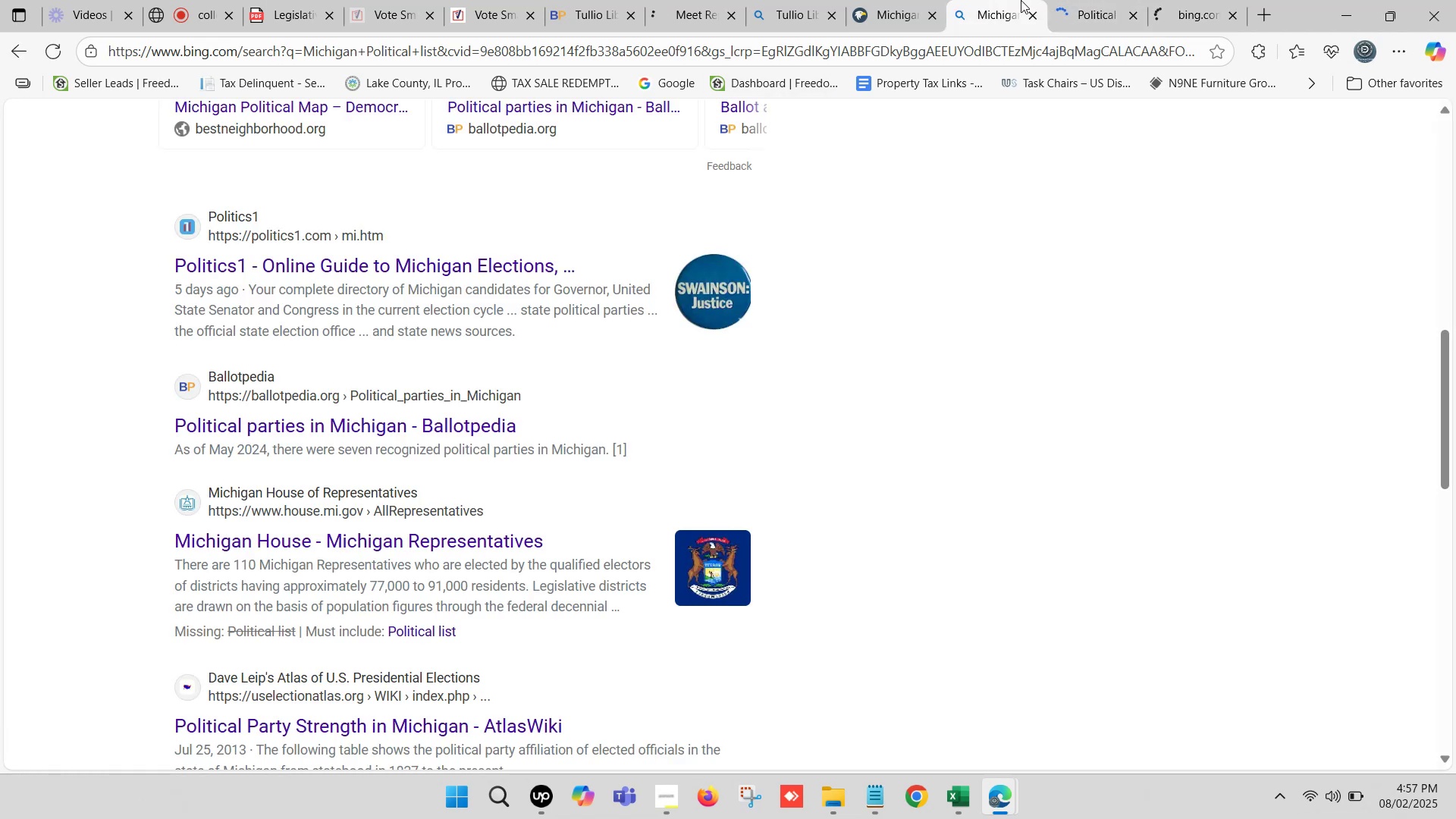 
left_click([1145, 0])
 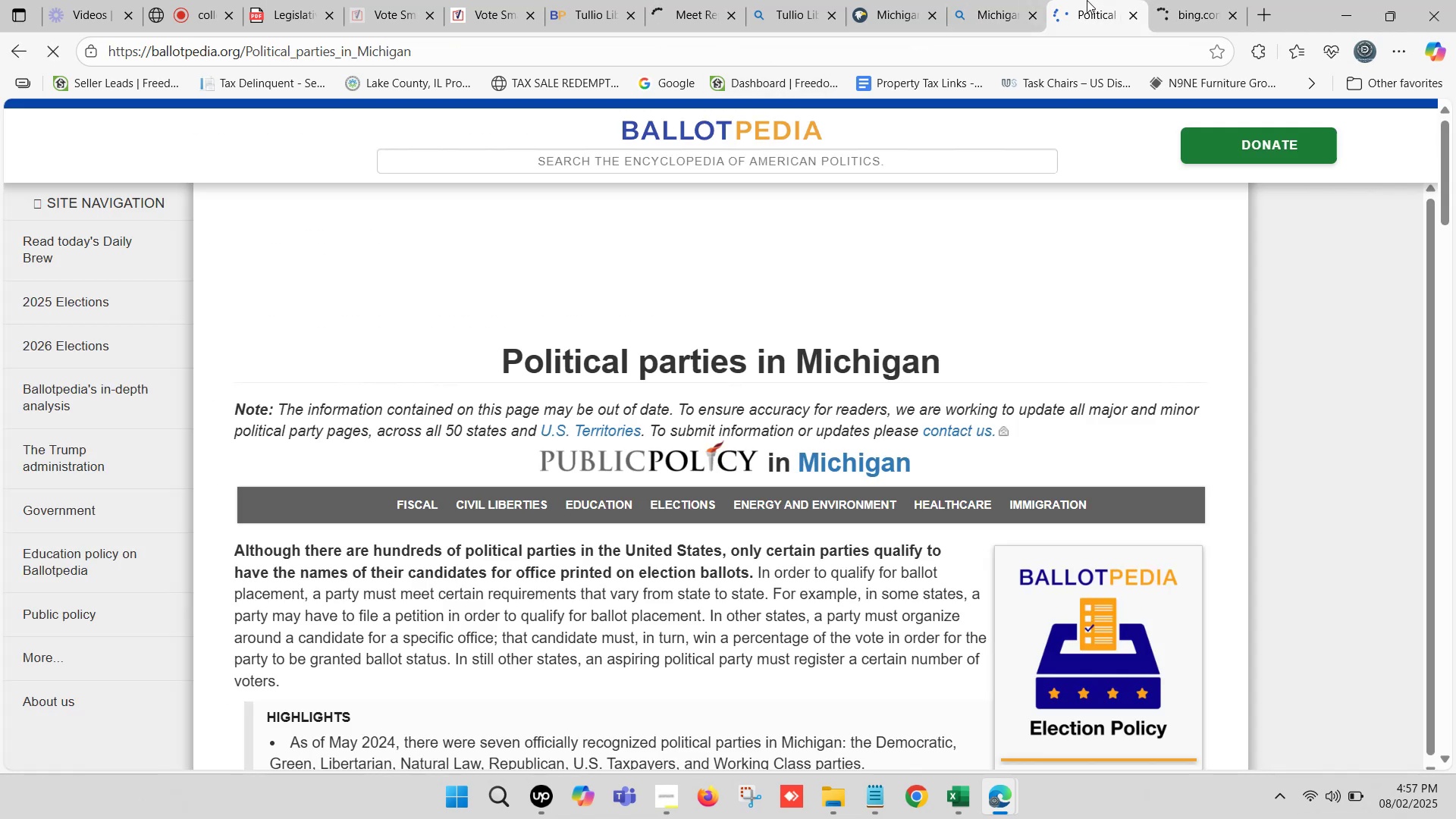 
double_click([1087, 0])
 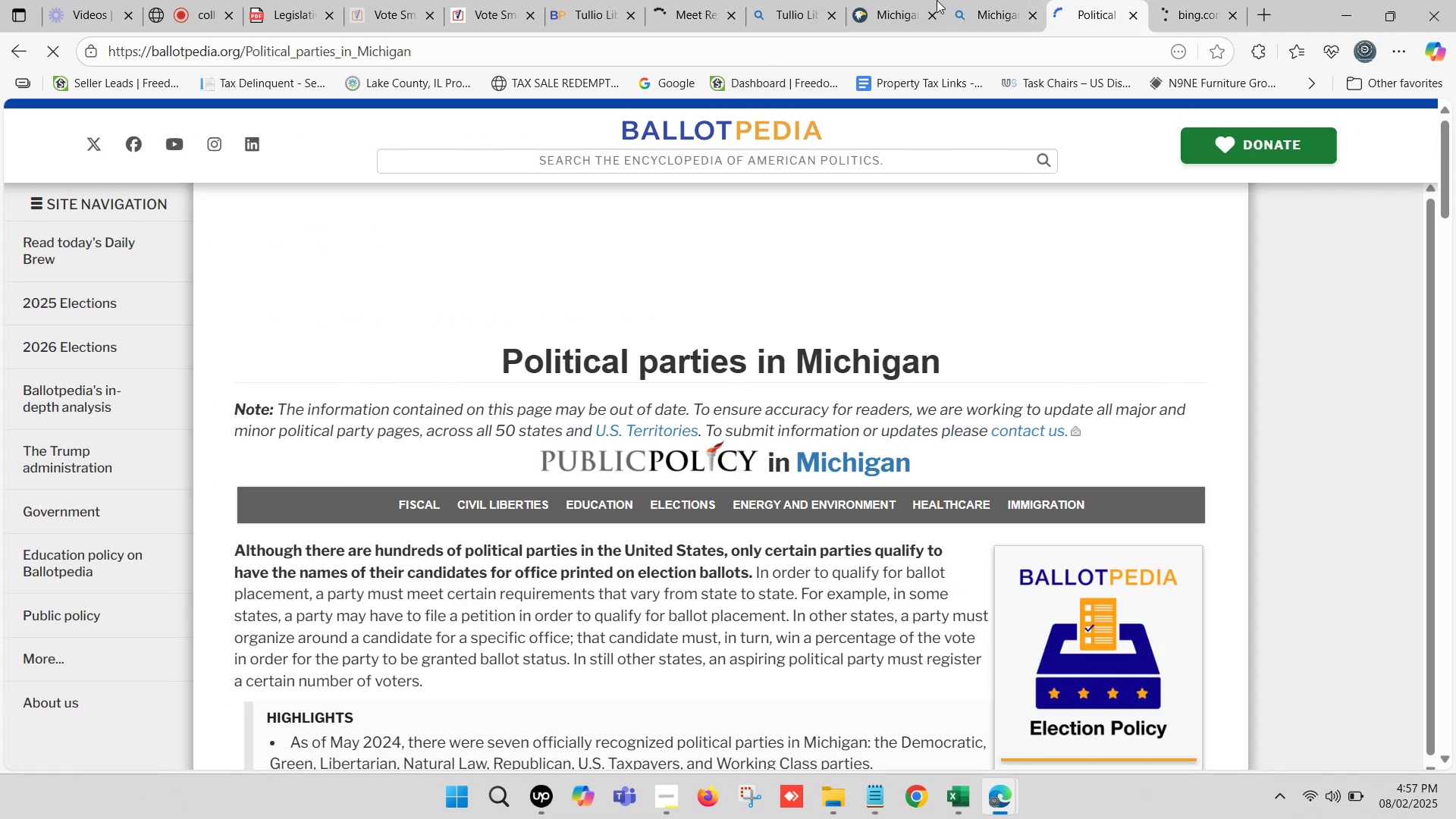 
triple_click([937, 0])
 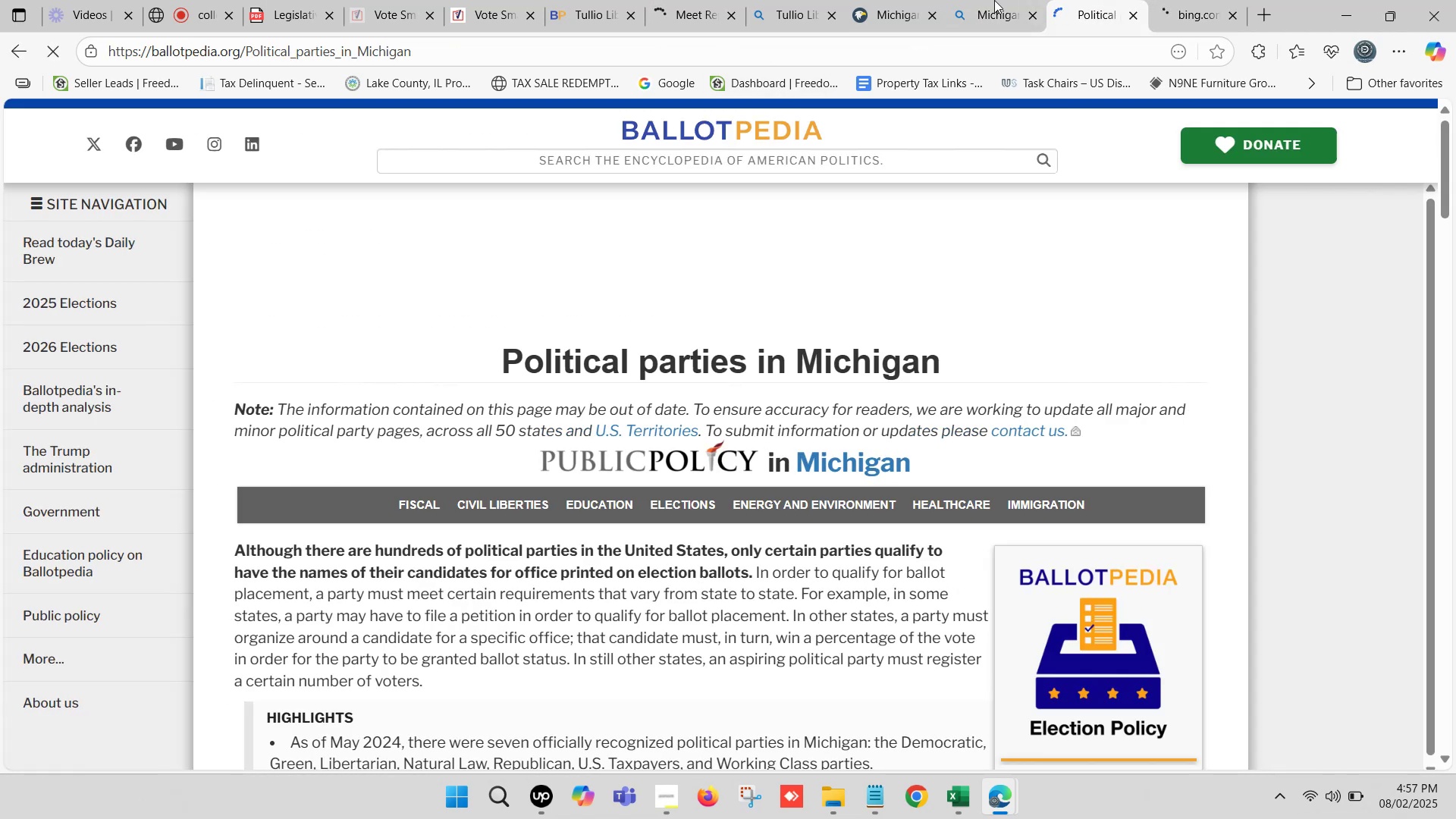 
triple_click([997, 0])
 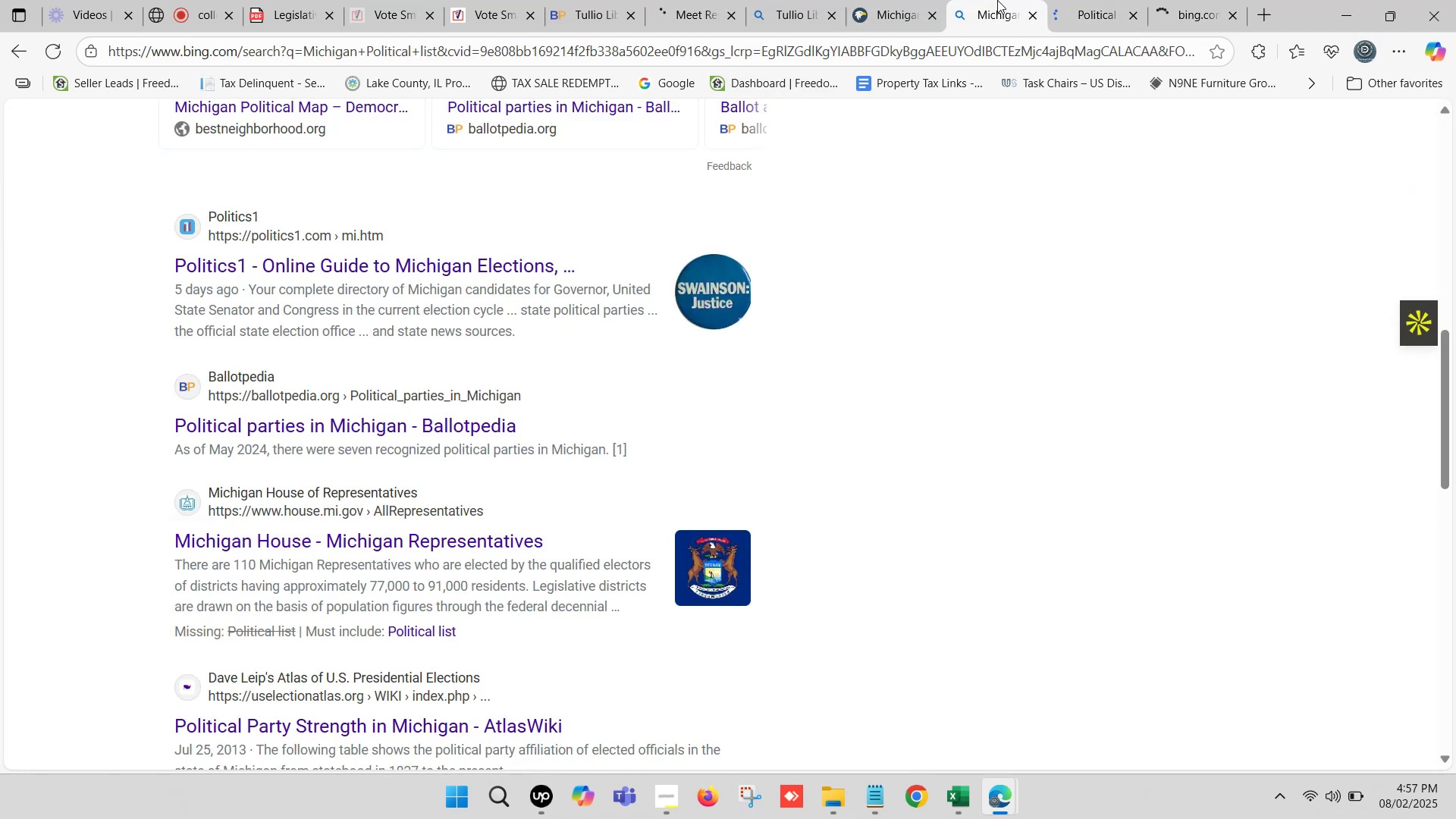 
scroll: coordinate [435, 421], scroll_direction: down, amount: 1.0
 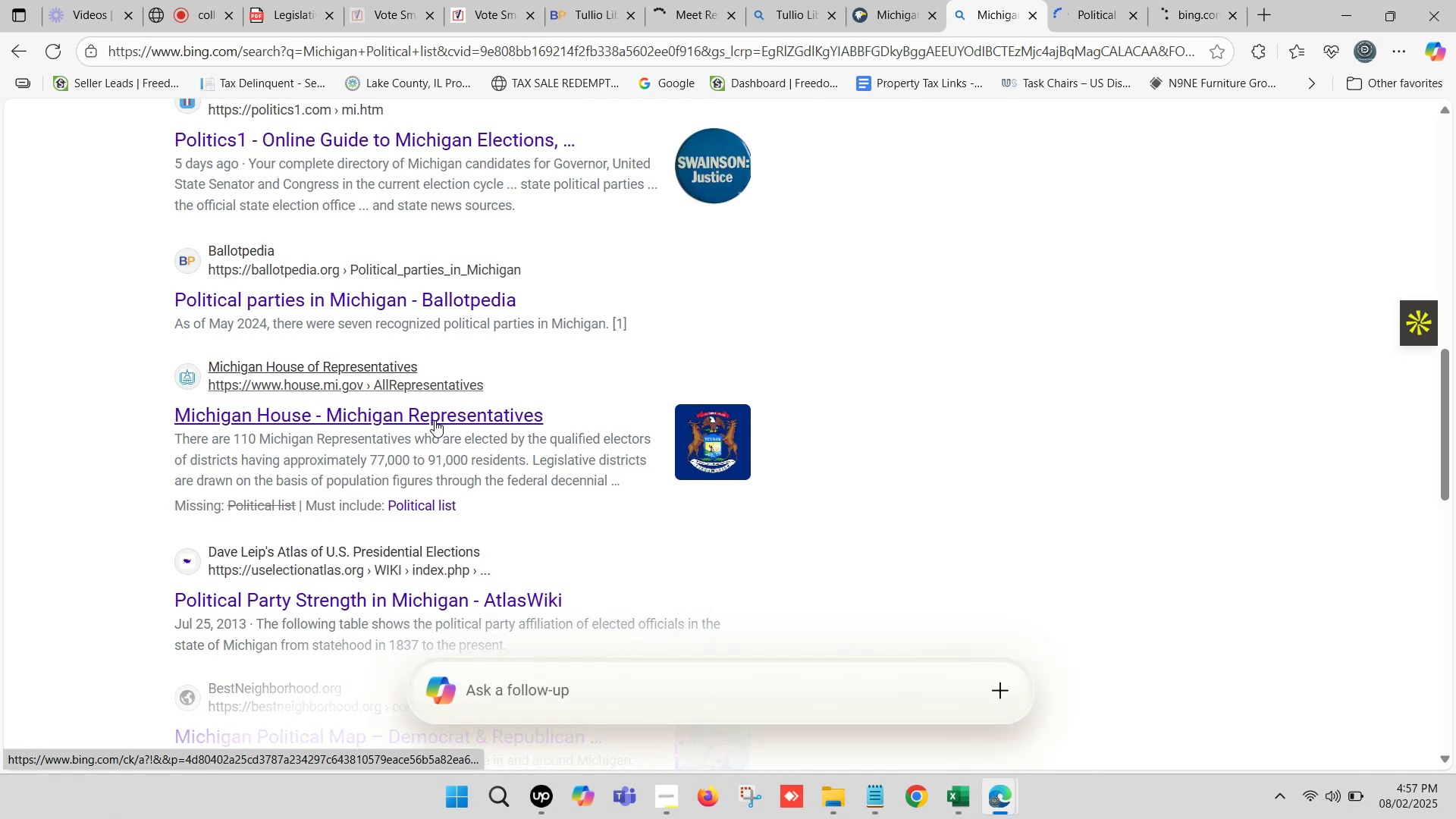 
hold_key(key=ControlLeft, duration=0.74)
 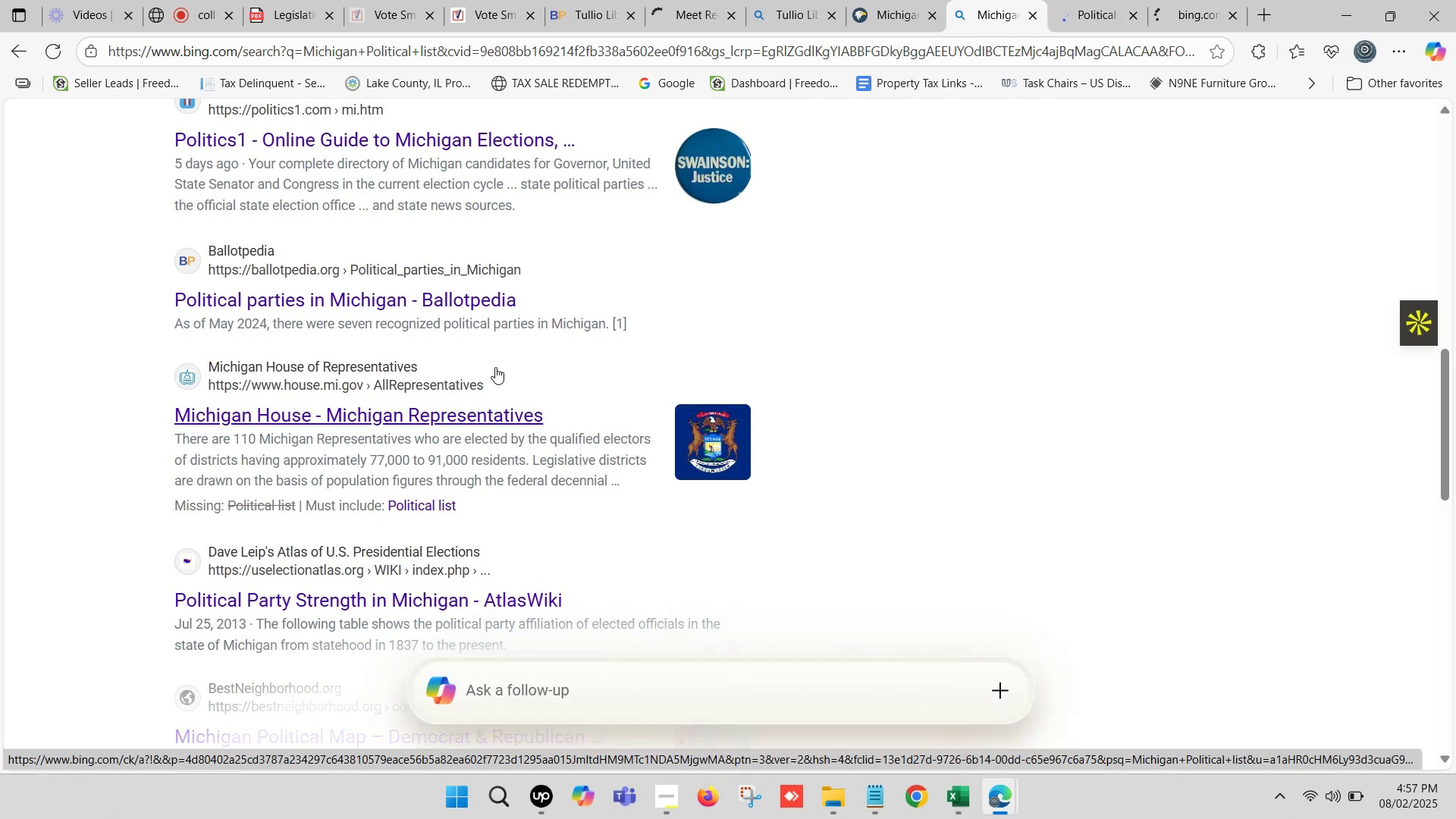 
scroll: coordinate [553, 325], scroll_direction: up, amount: 1.0
 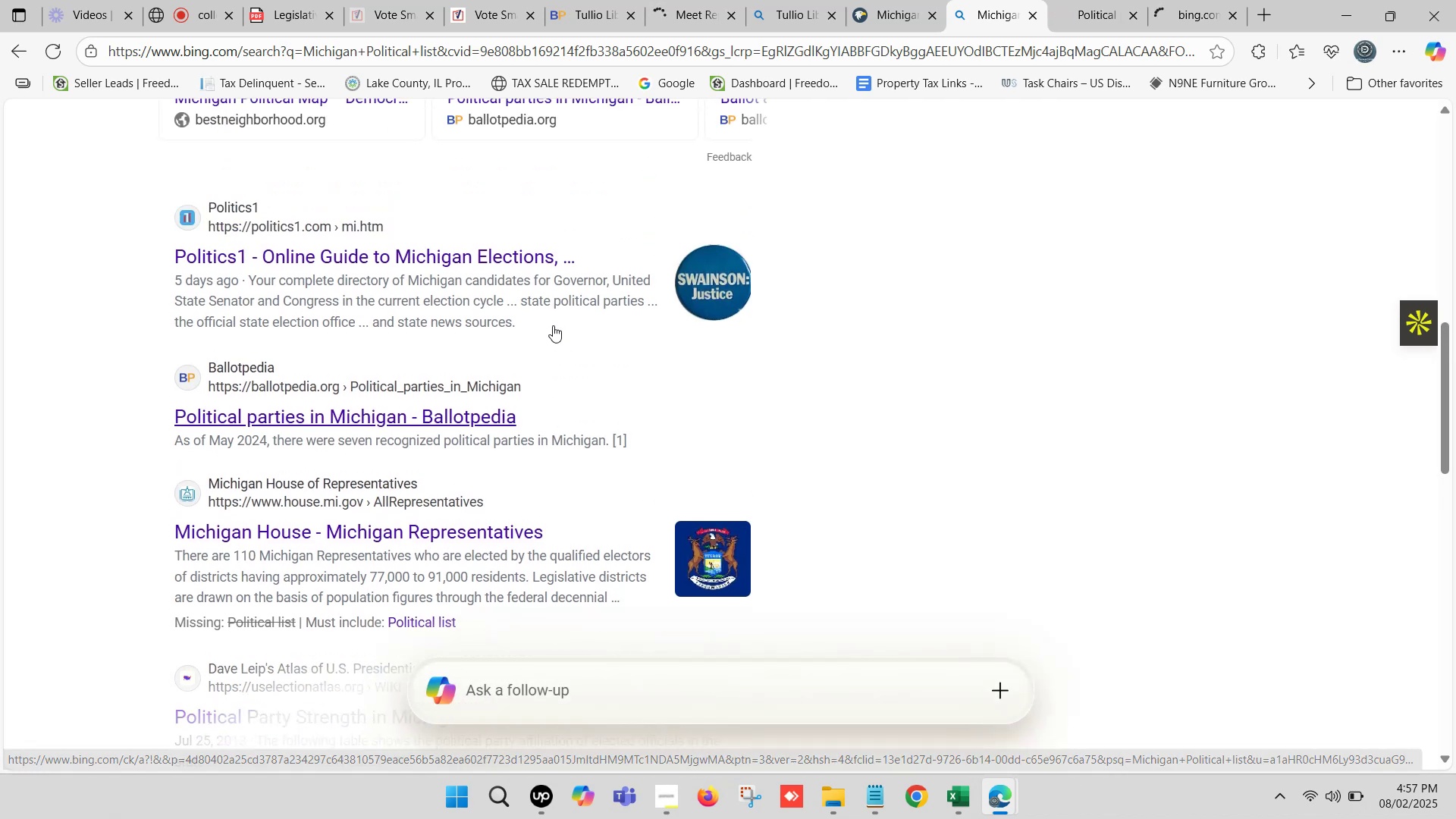 
hold_key(key=ControlLeft, duration=1.06)
left_click([438, 260])
 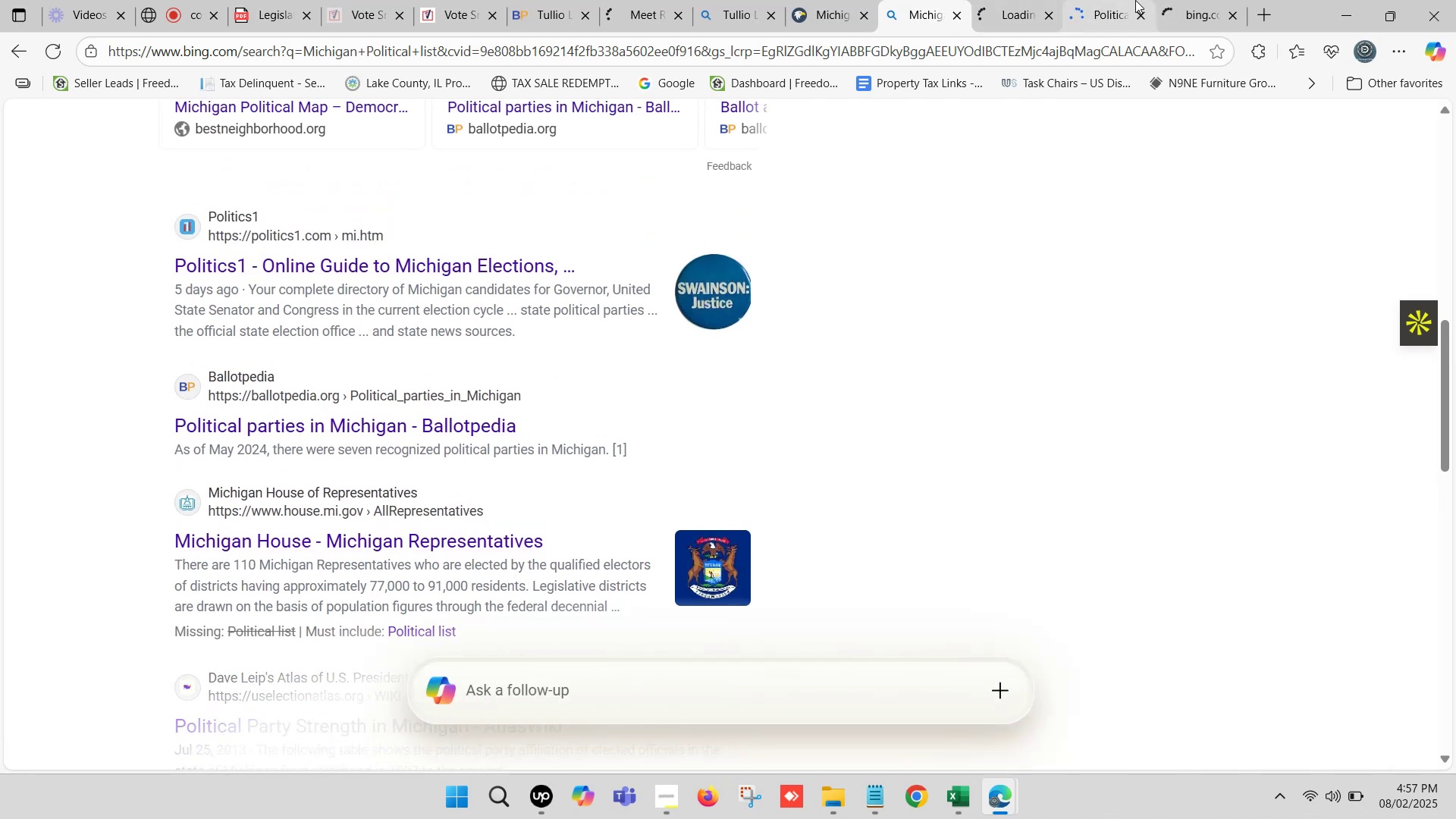 
double_click([1191, 0])
 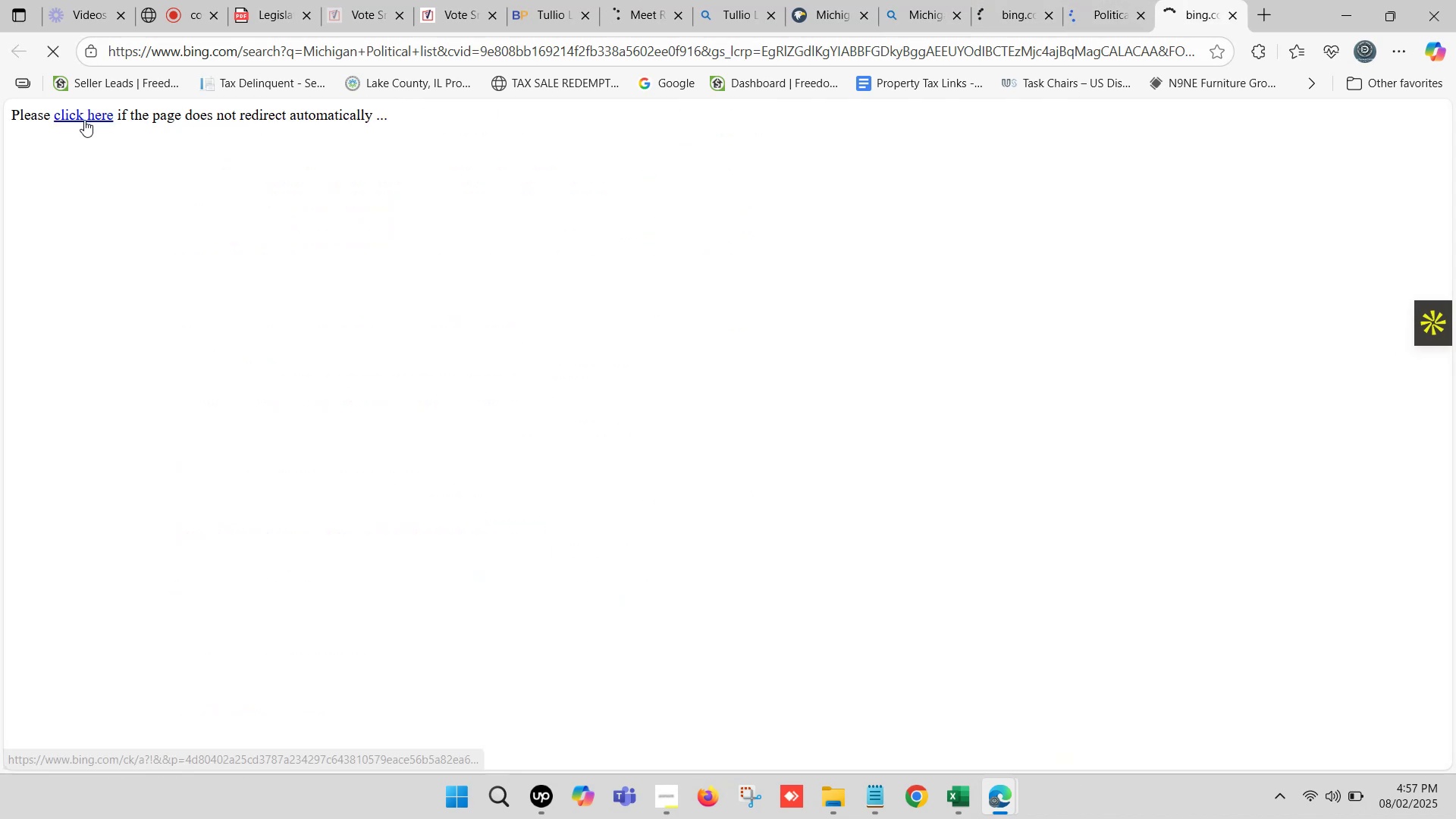 
left_click([92, 118])
 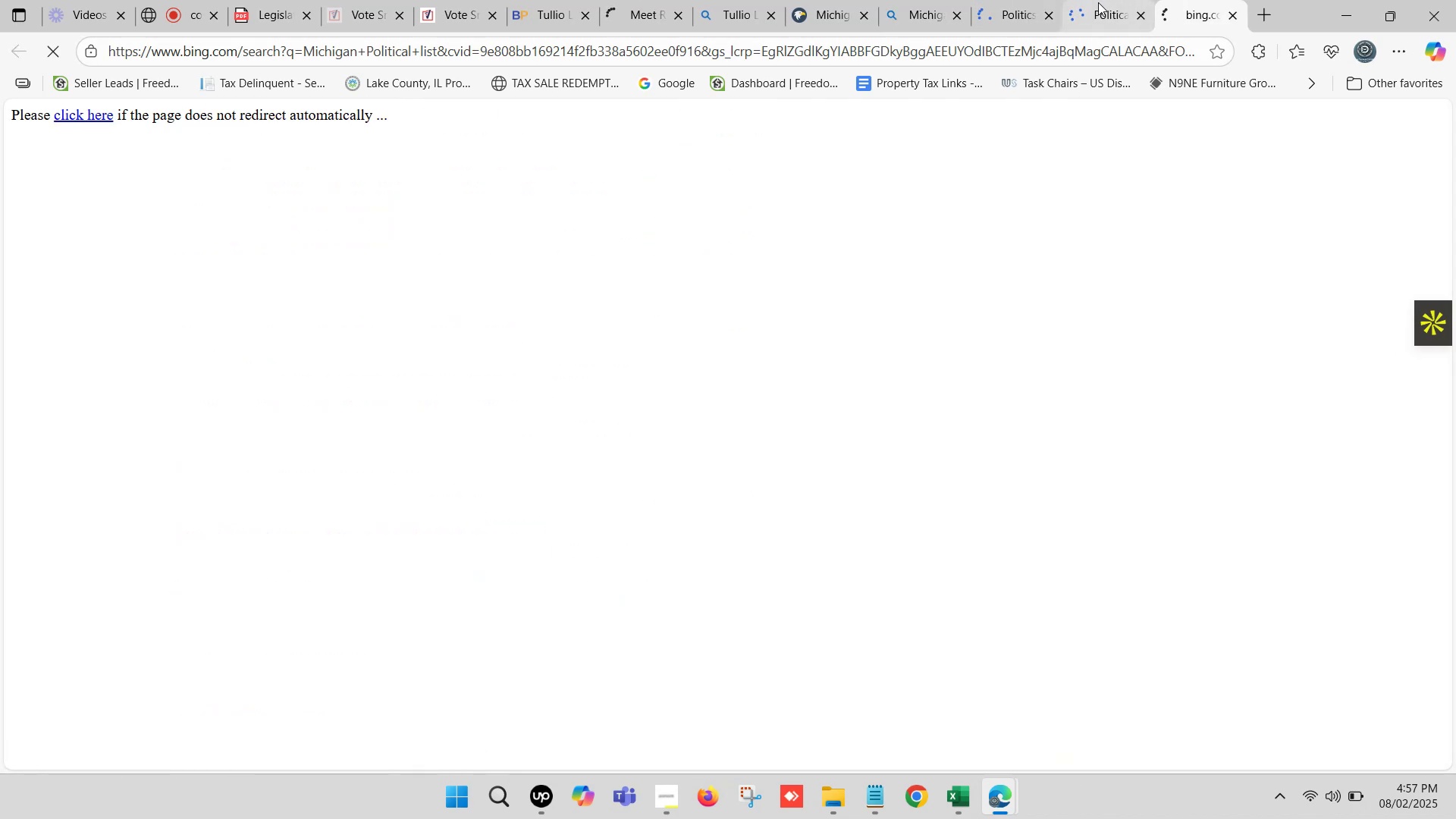 
left_click([1098, 2])
 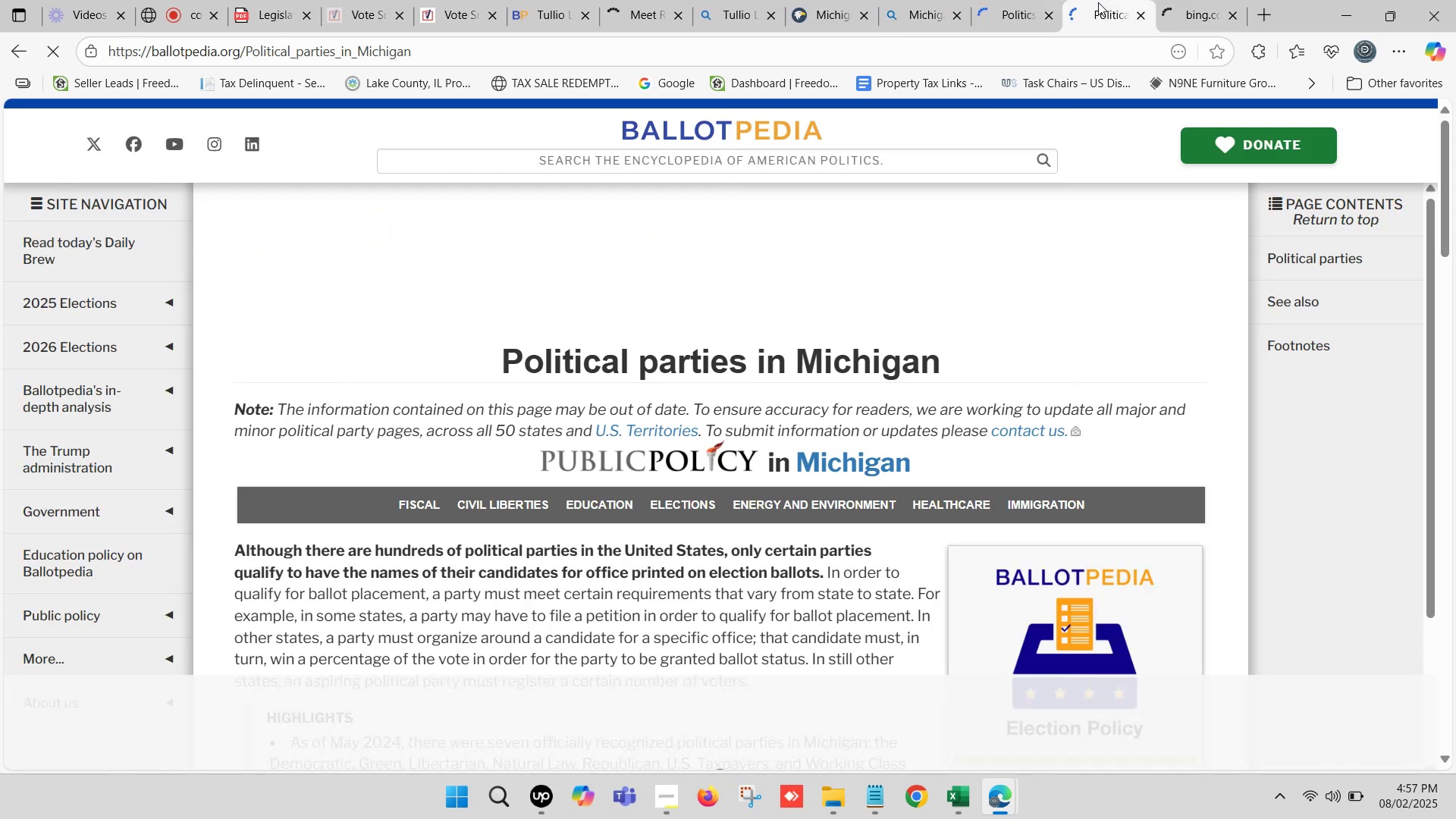 
scroll: coordinate [704, 406], scroll_direction: down, amount: 19.0
 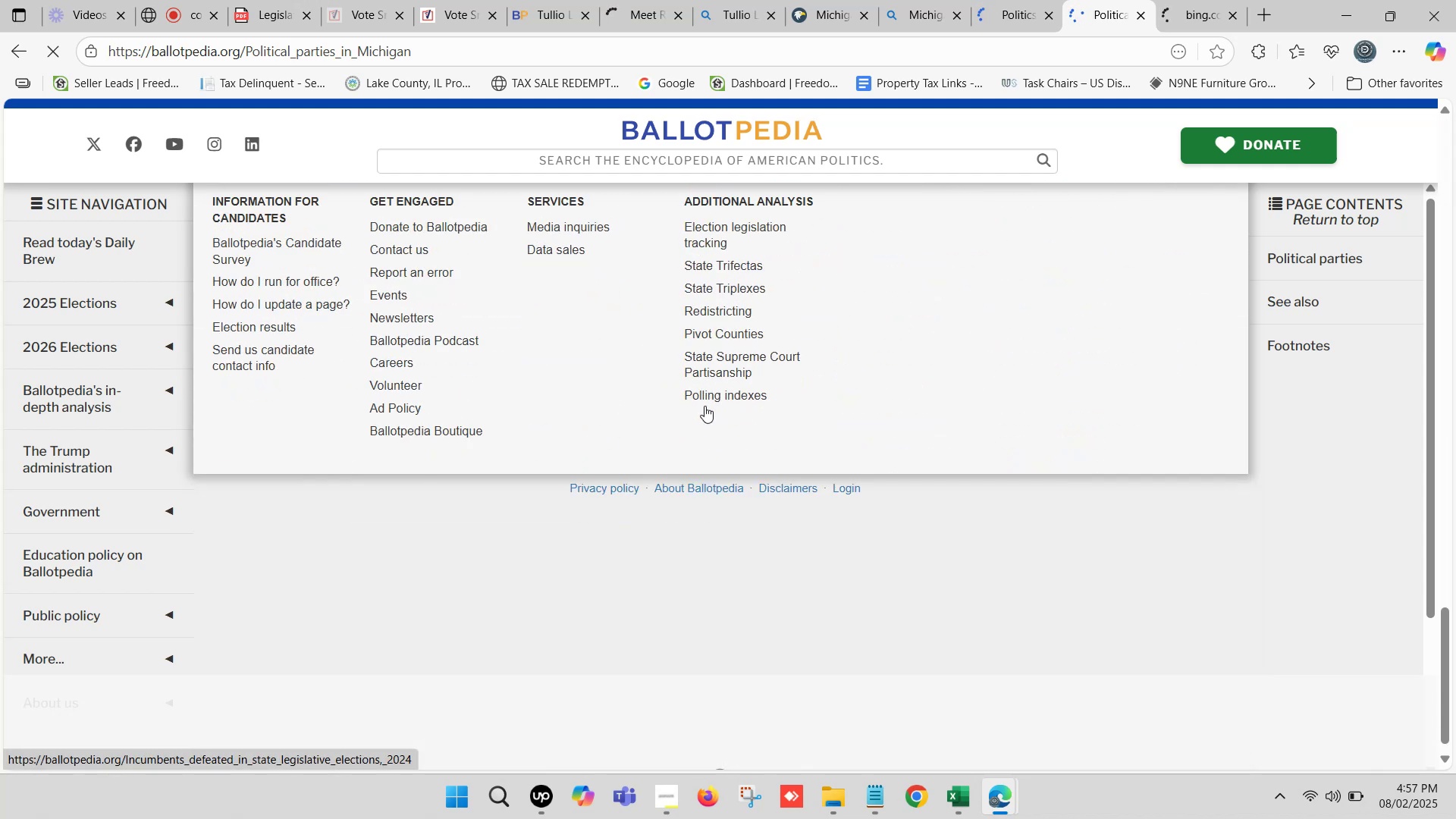 
scroll: coordinate [783, 381], scroll_direction: up, amount: 8.0
 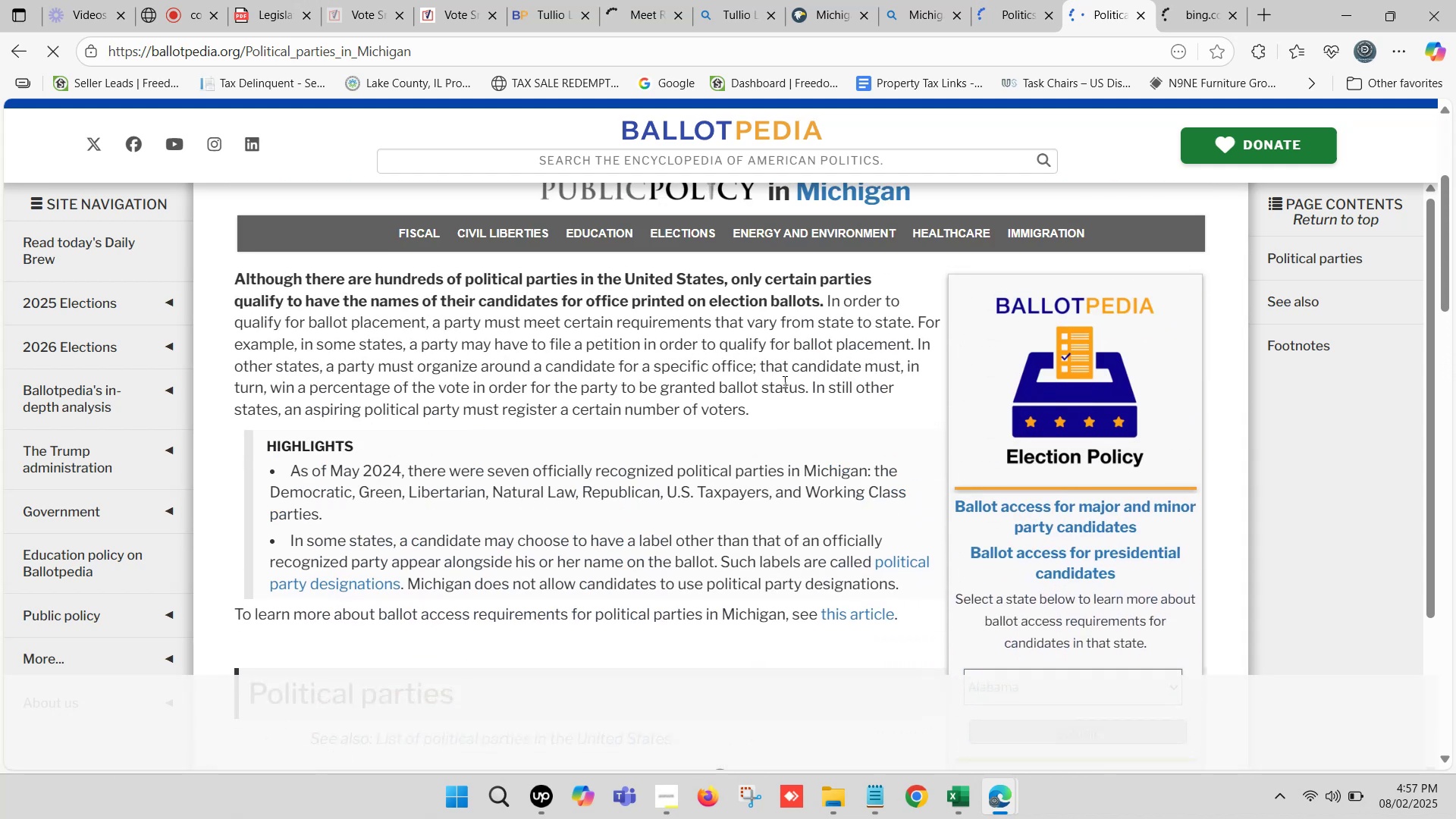 
mouse_move([525, 235])
 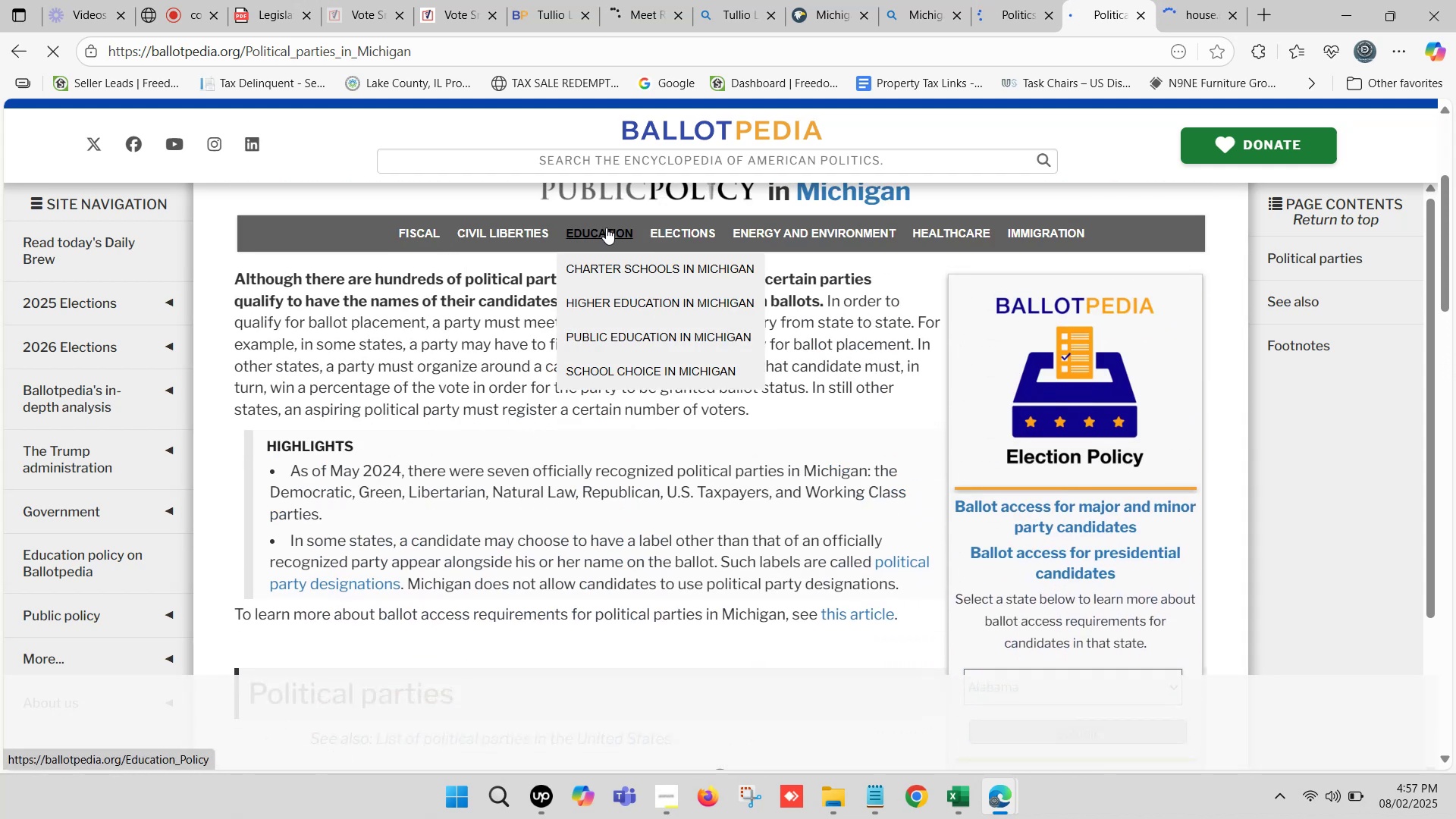 
mouse_move([678, 234])
 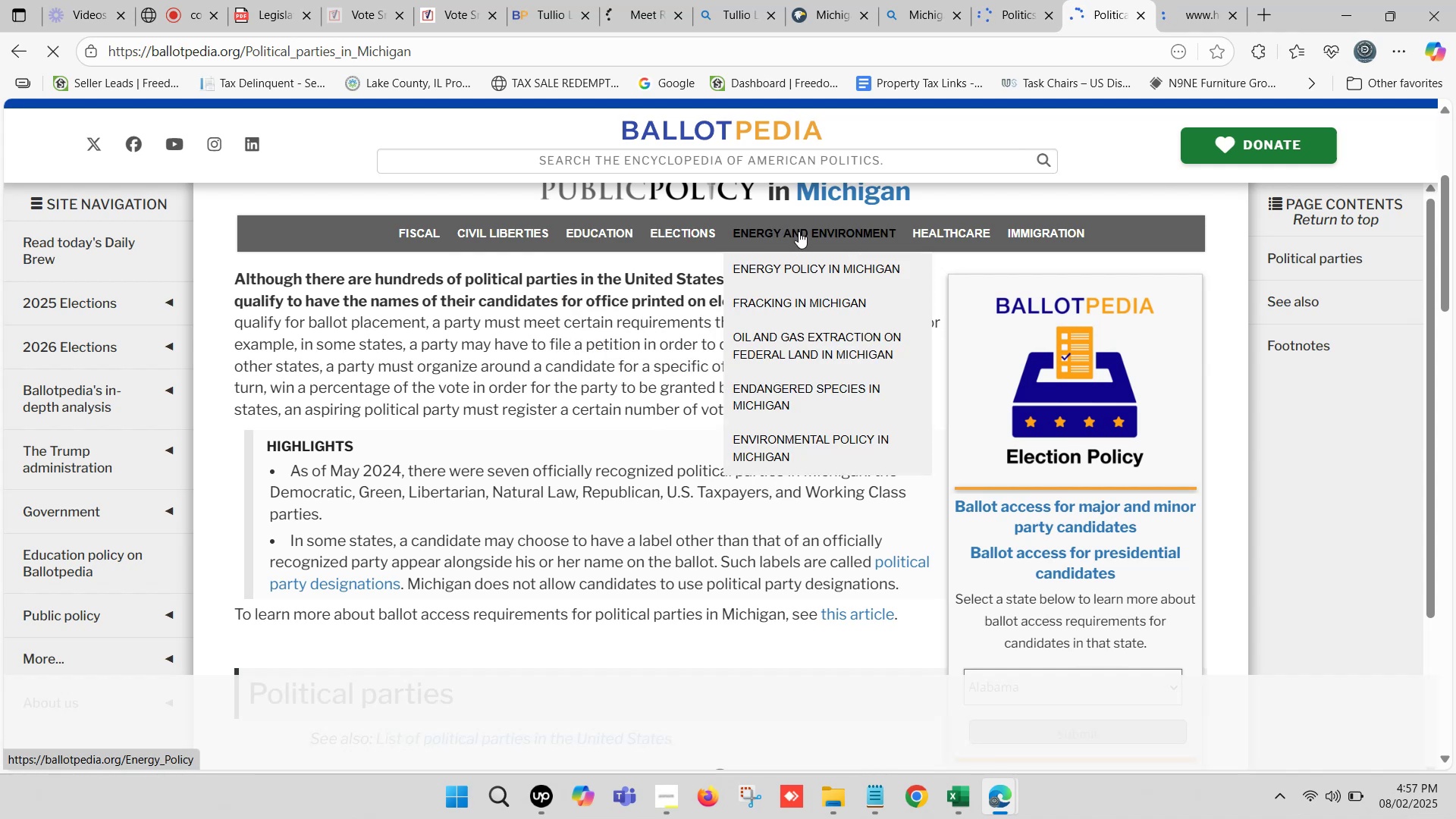 
scroll: coordinate [819, 280], scroll_direction: up, amount: 2.0
 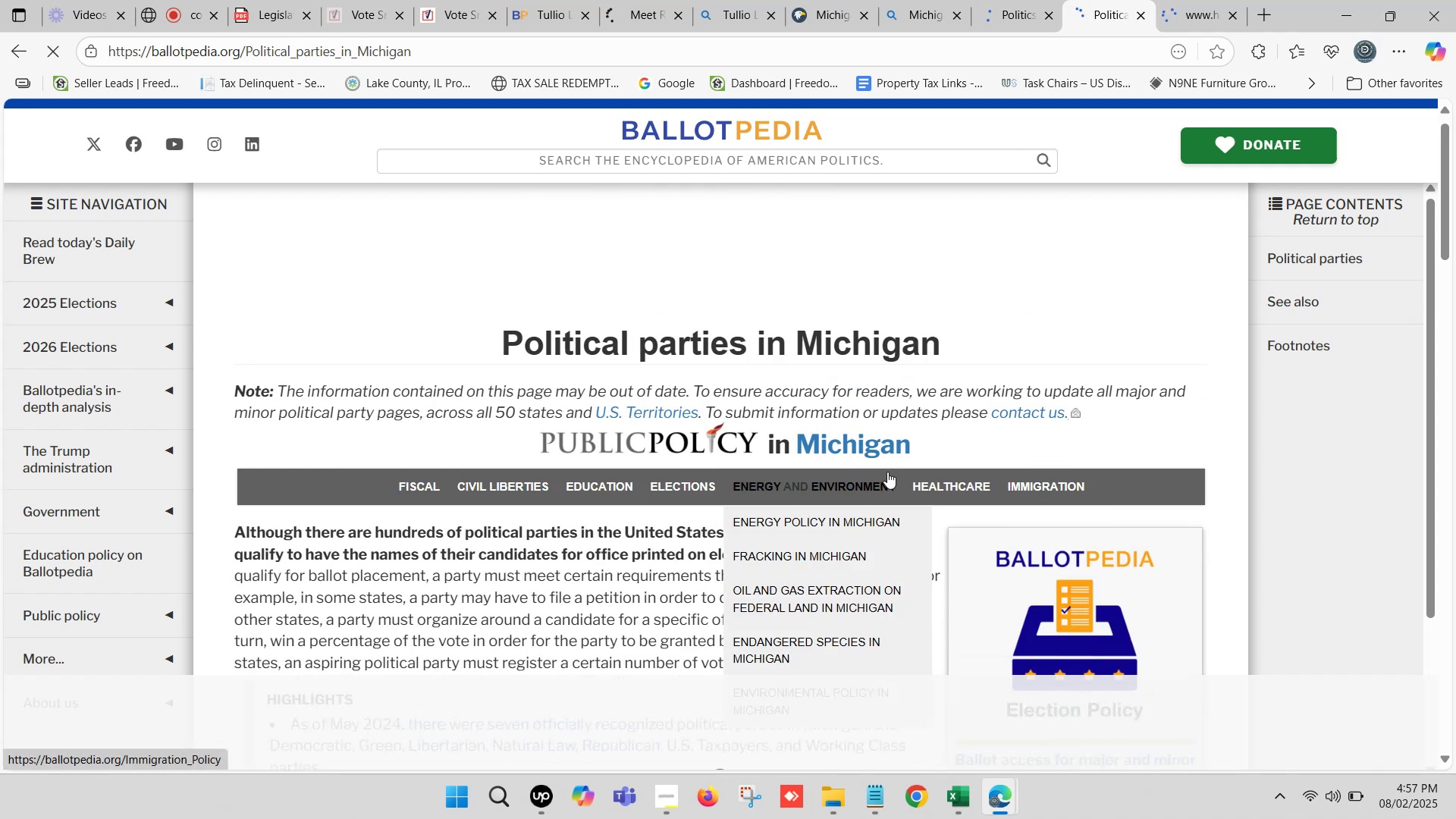 
left_click([851, 446])
 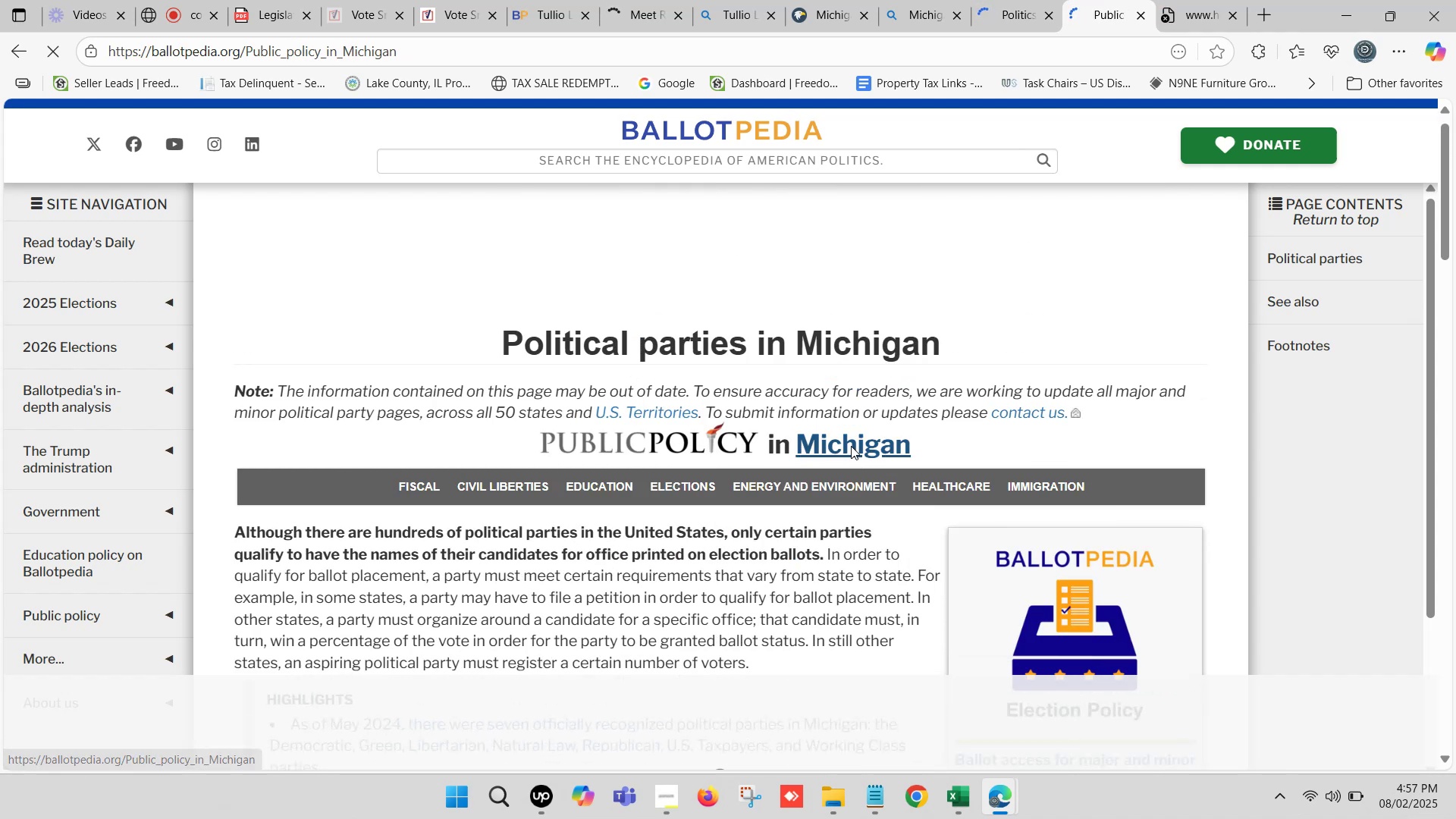 
scroll: coordinate [377, 499], scroll_direction: down, amount: 32.0
 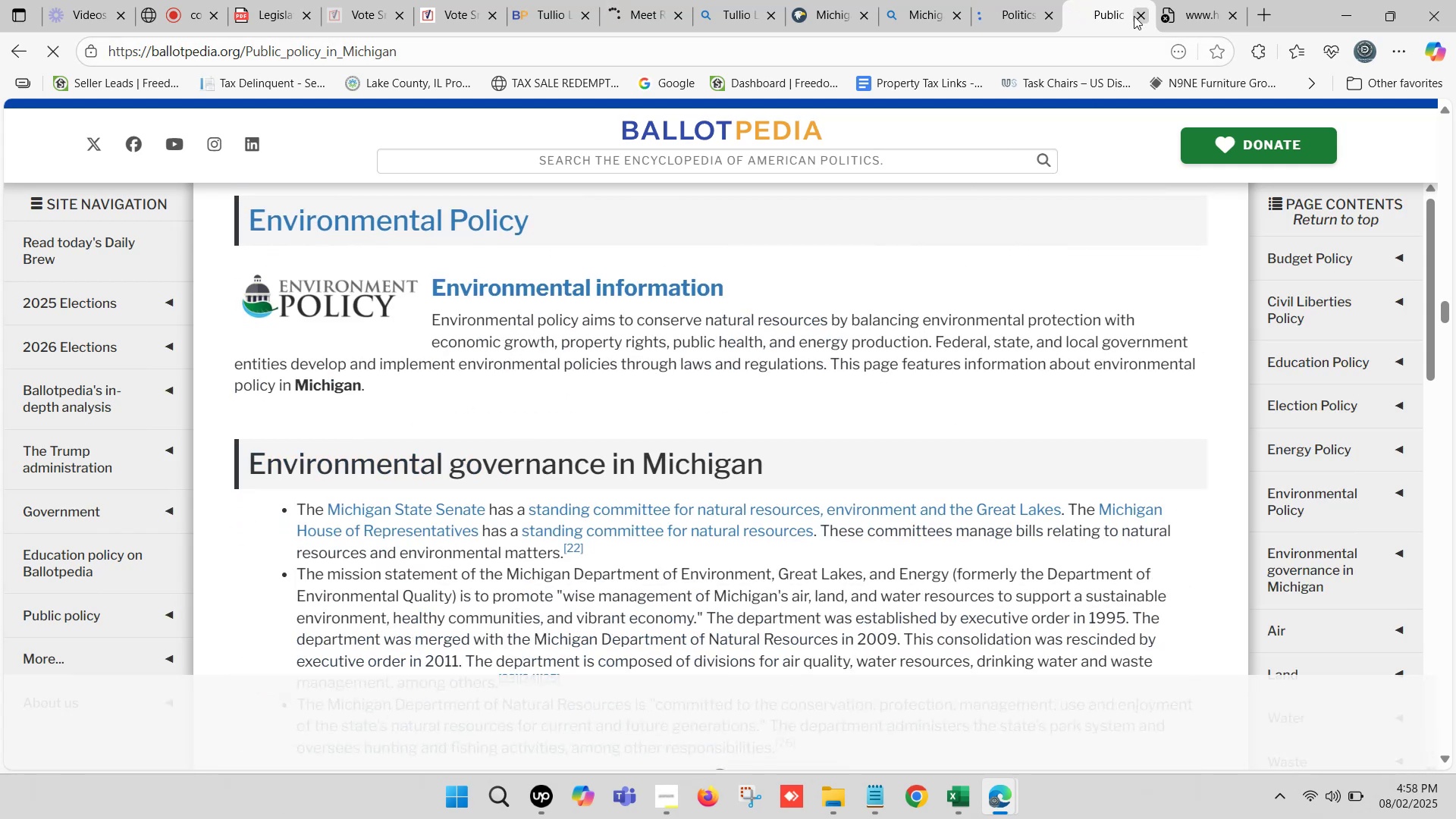 
left_click([1213, 1])
 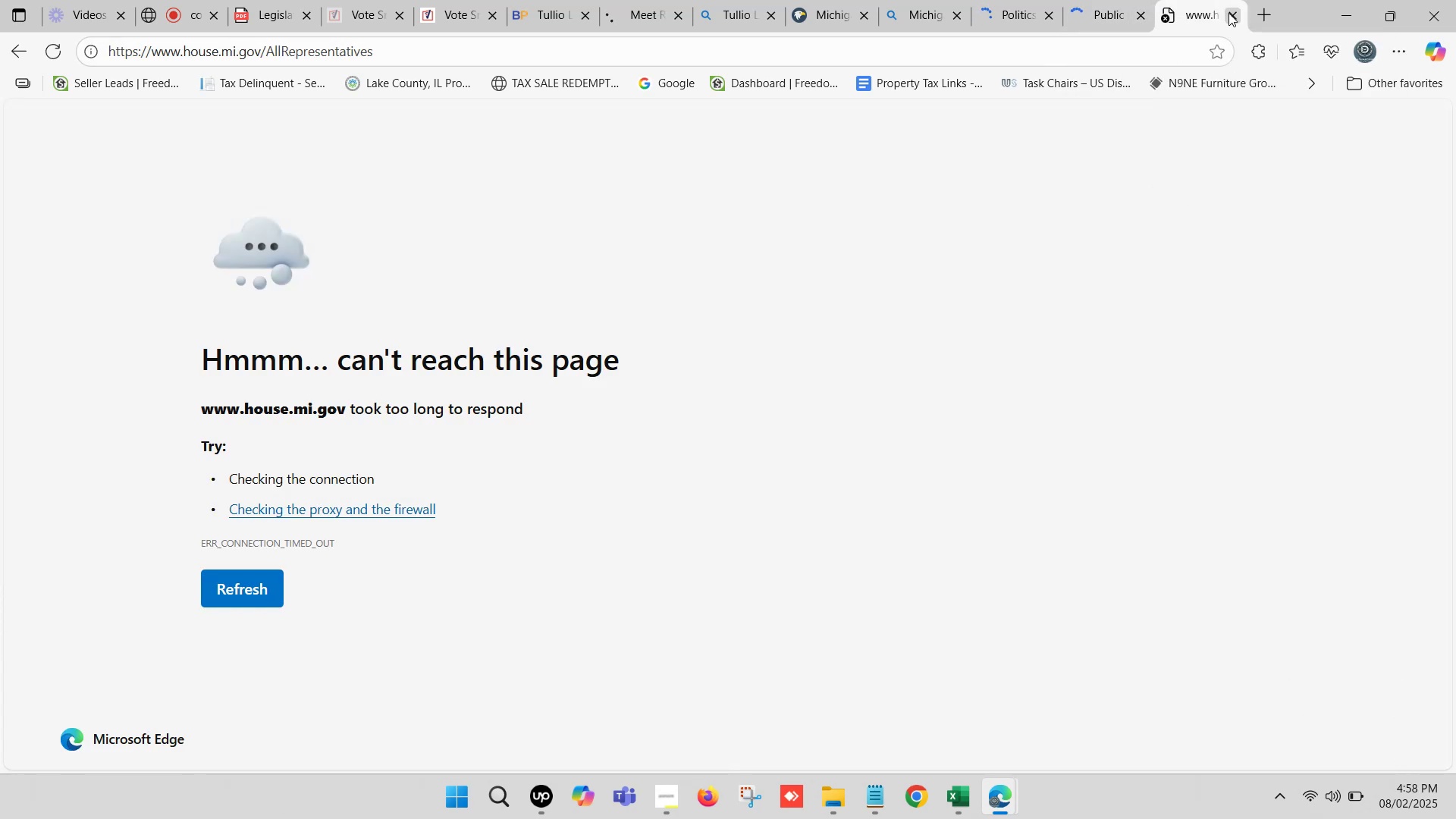 
left_click([1229, 13])
 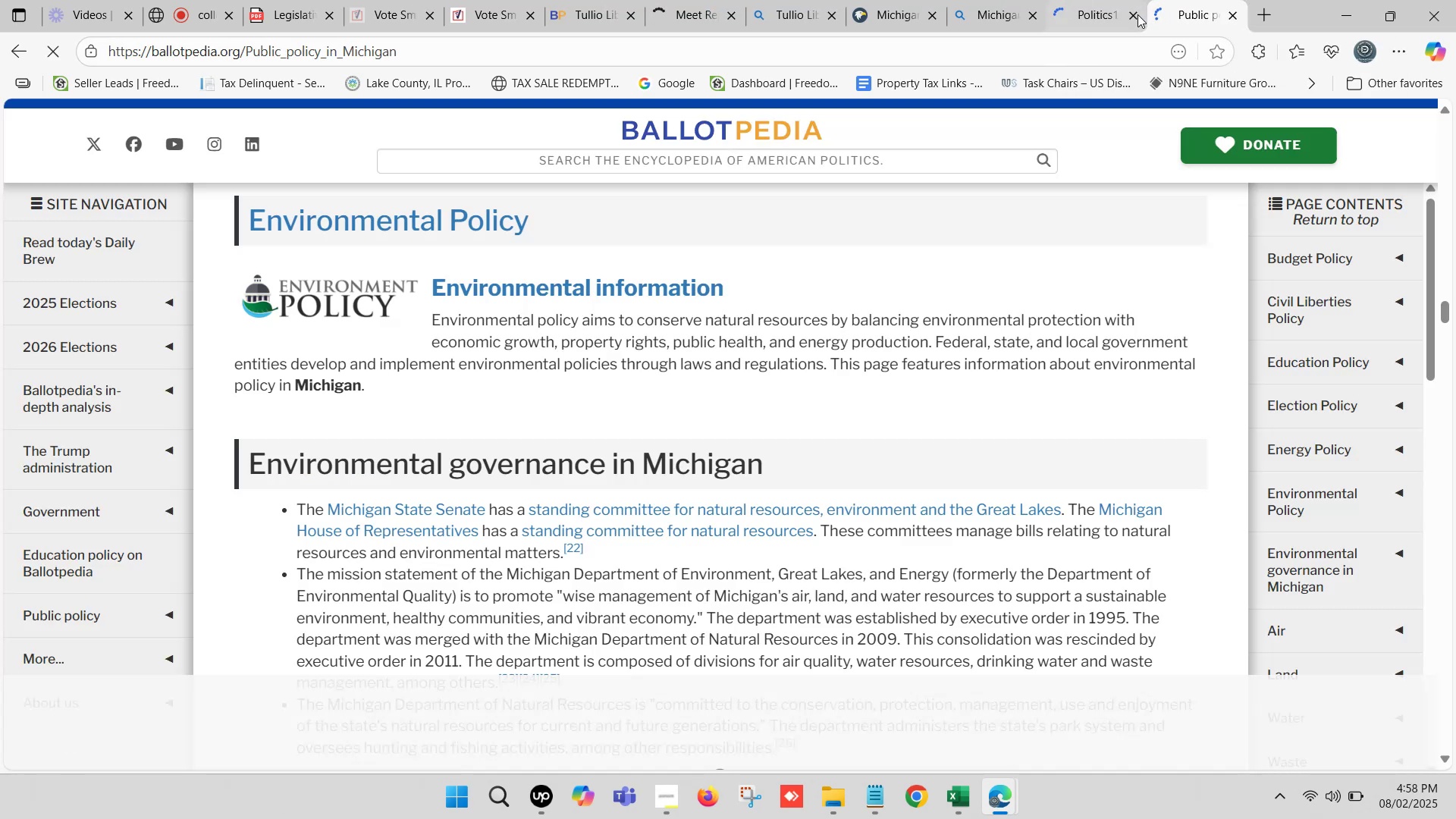 
left_click([1191, 0])
 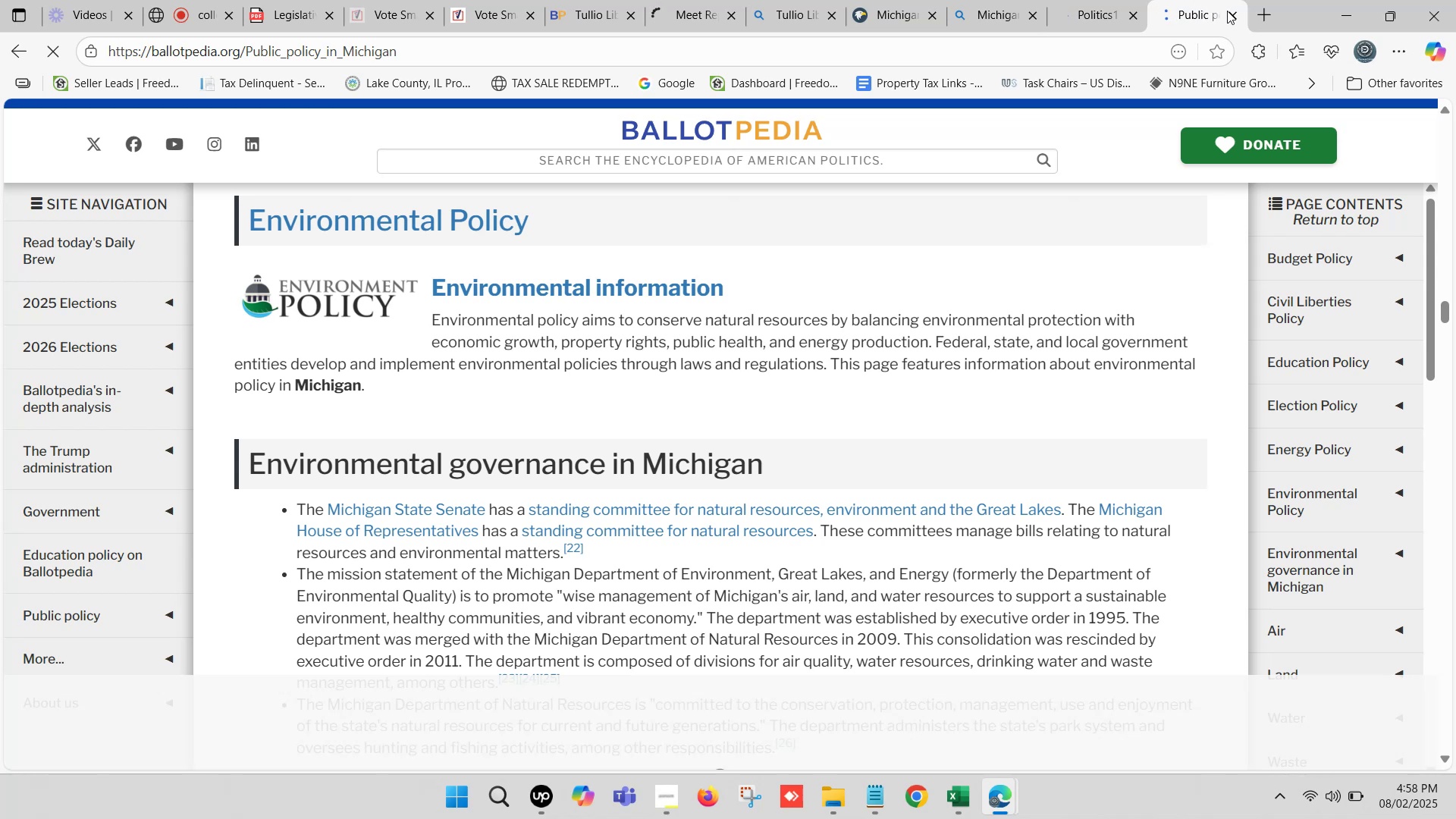 
left_click([1234, 14])
 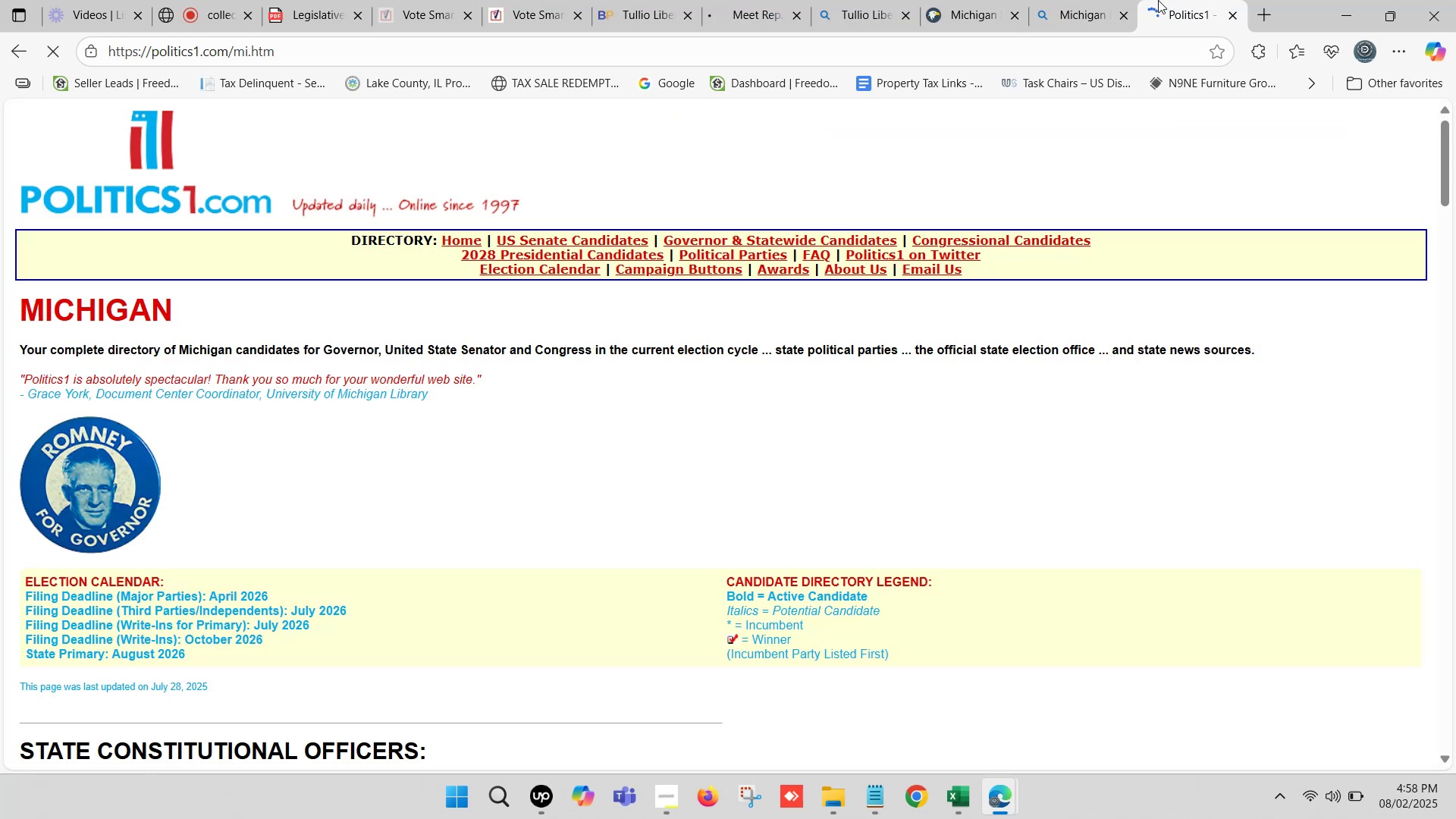 
scroll: coordinate [696, 367], scroll_direction: down, amount: 20.0
 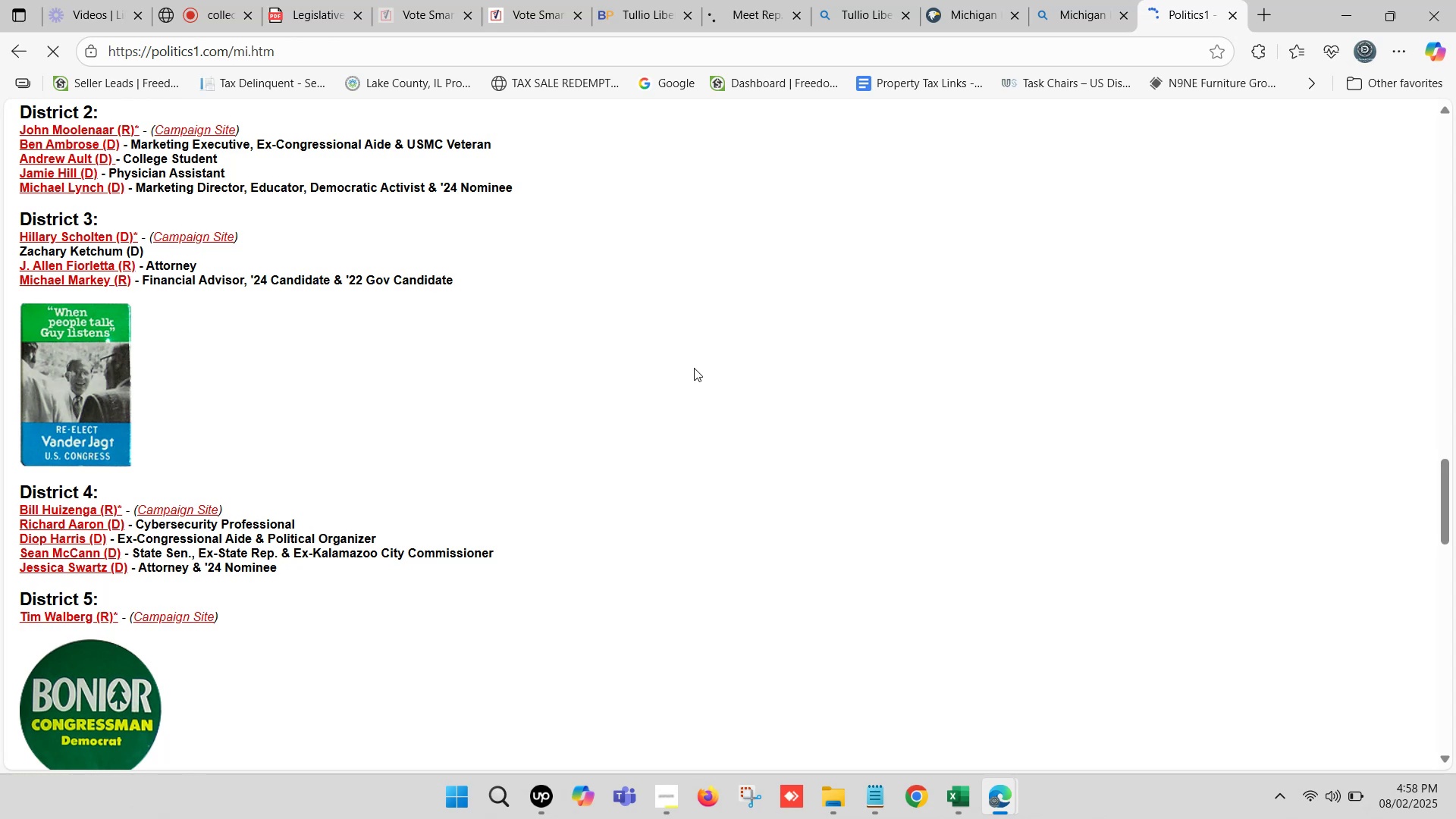 
scroll: coordinate [694, 368], scroll_direction: up, amount: 22.0
 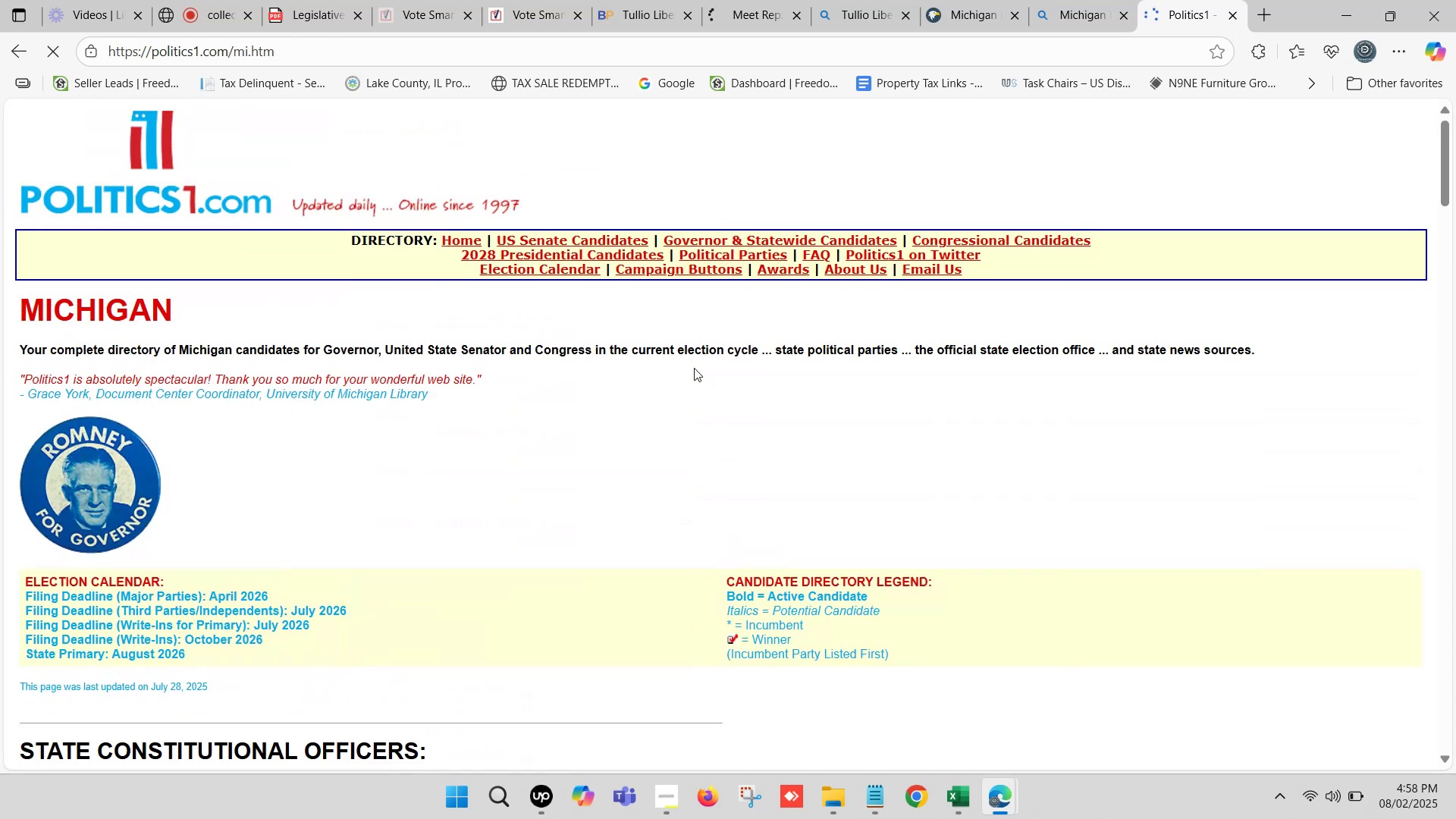 
scroll: coordinate [429, 409], scroll_direction: down, amount: 8.0
 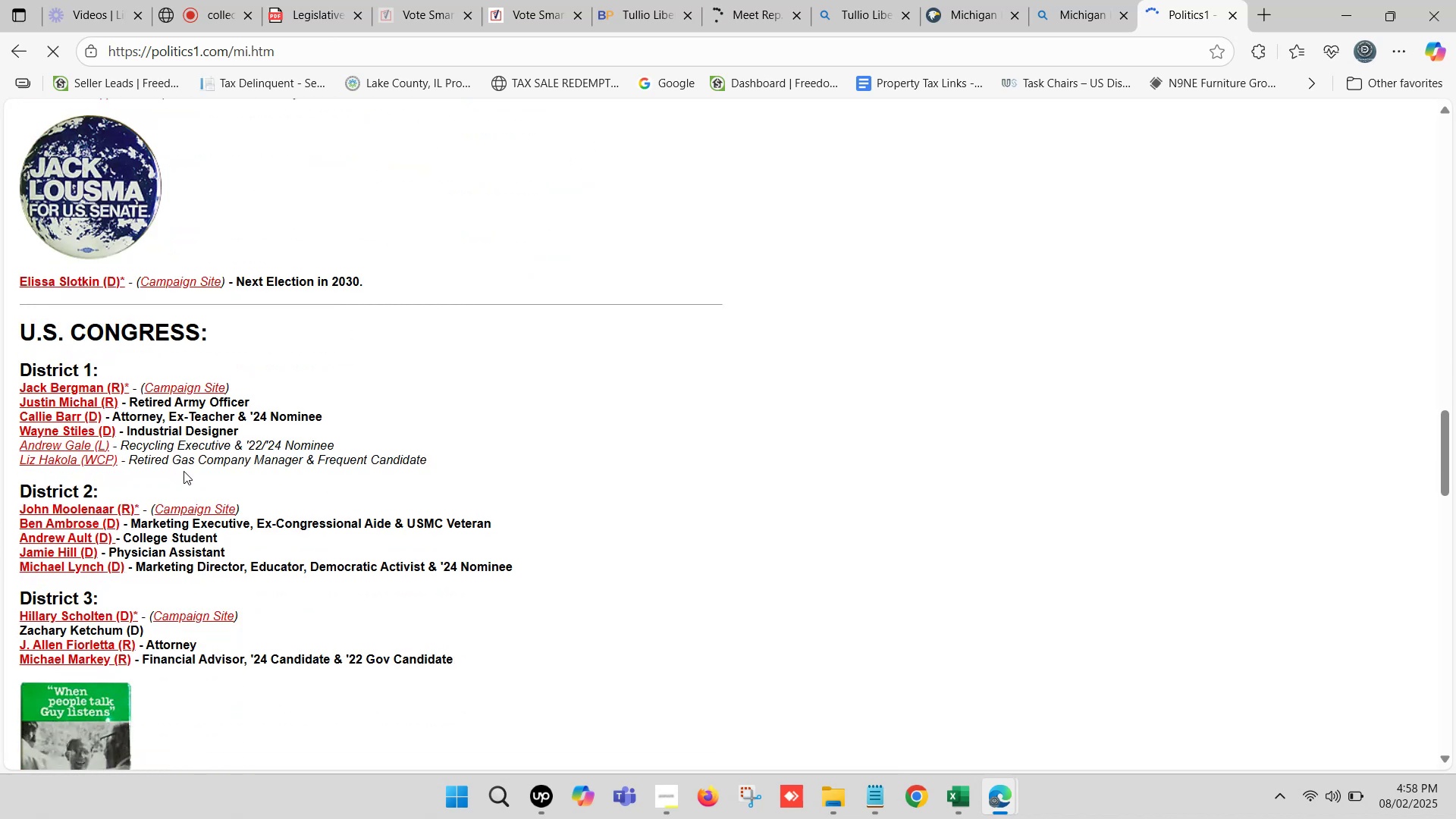 
wait(10.68)
 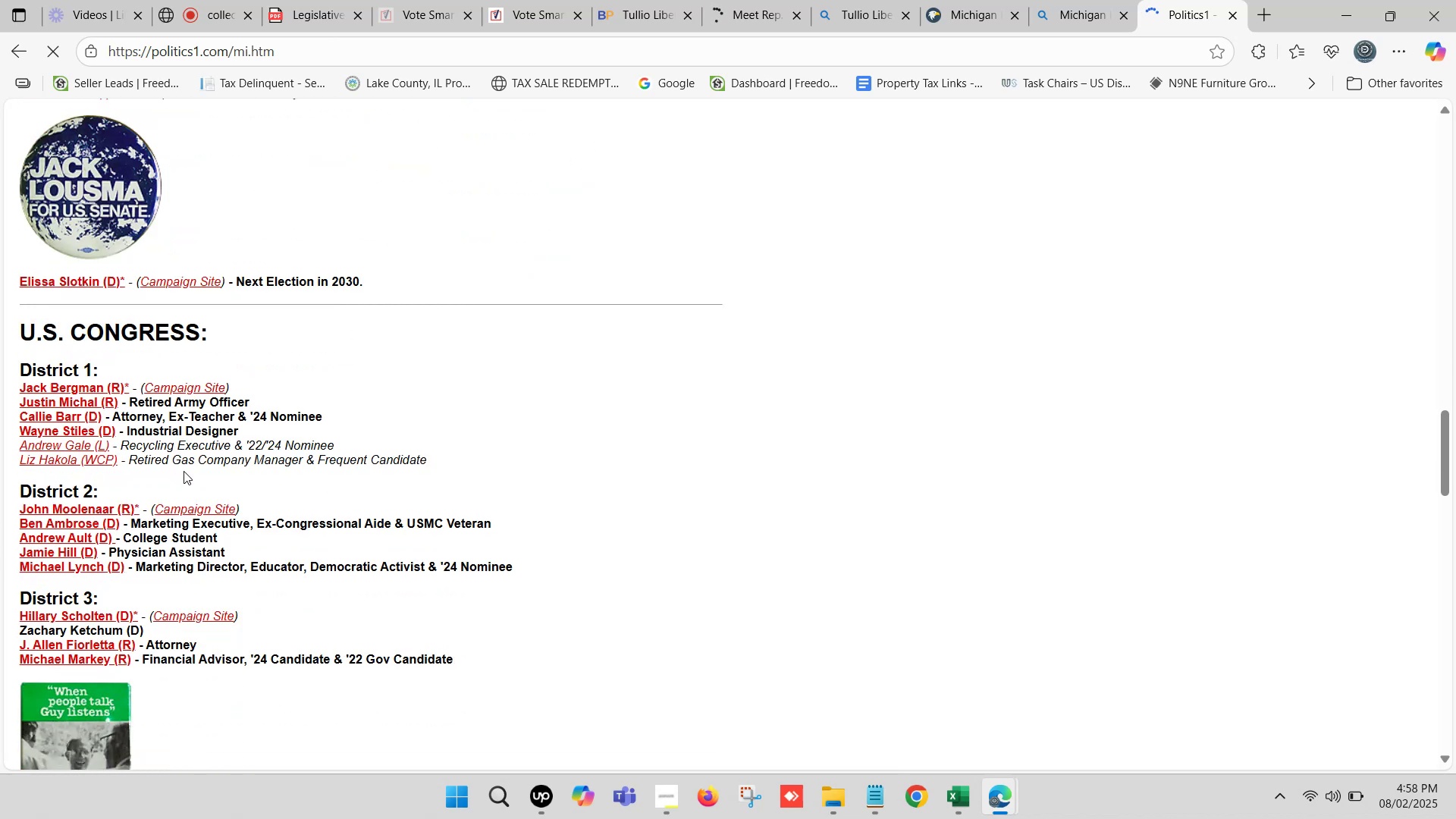 
left_click([961, 799])
 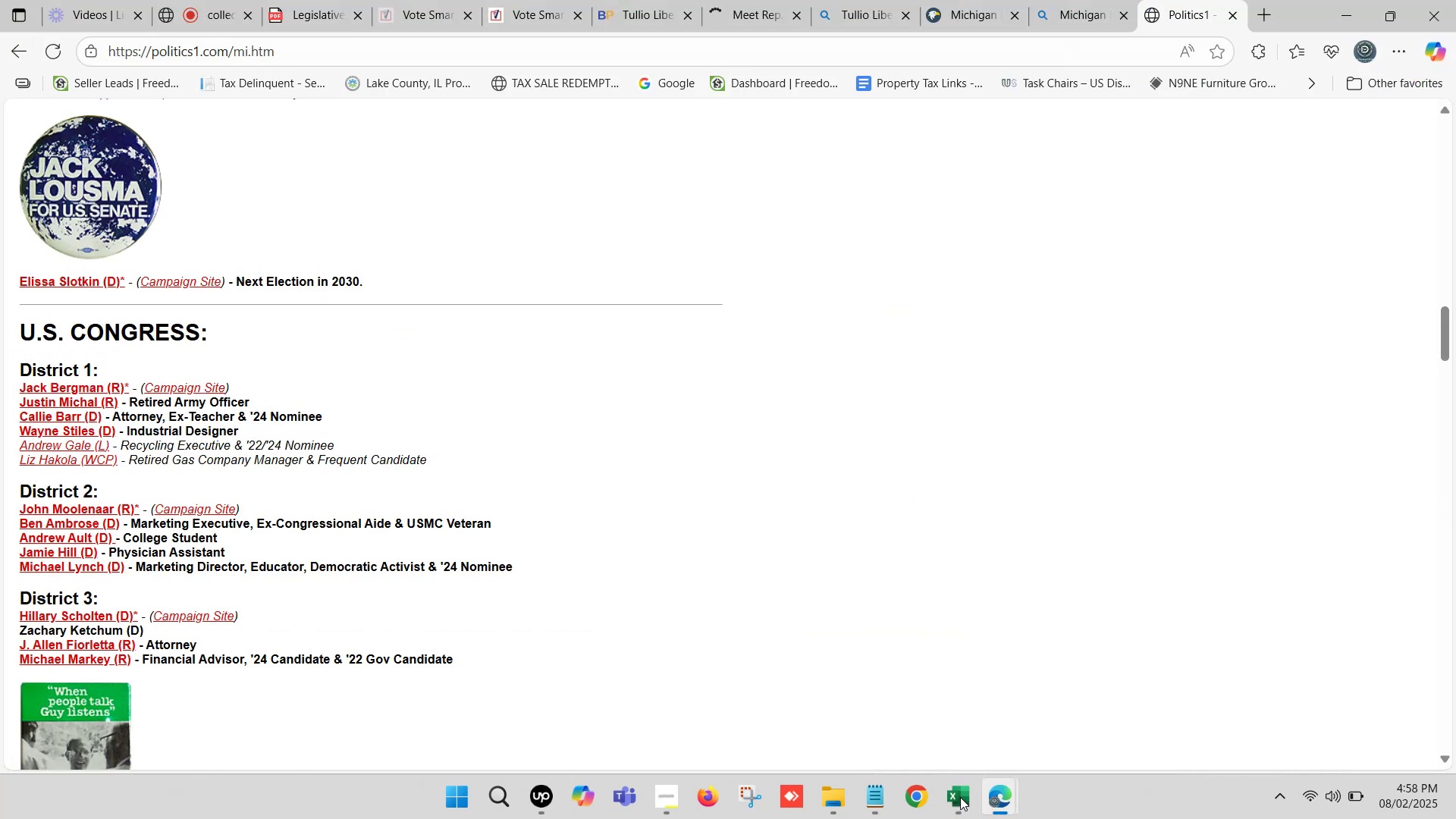 
wait(8.27)
 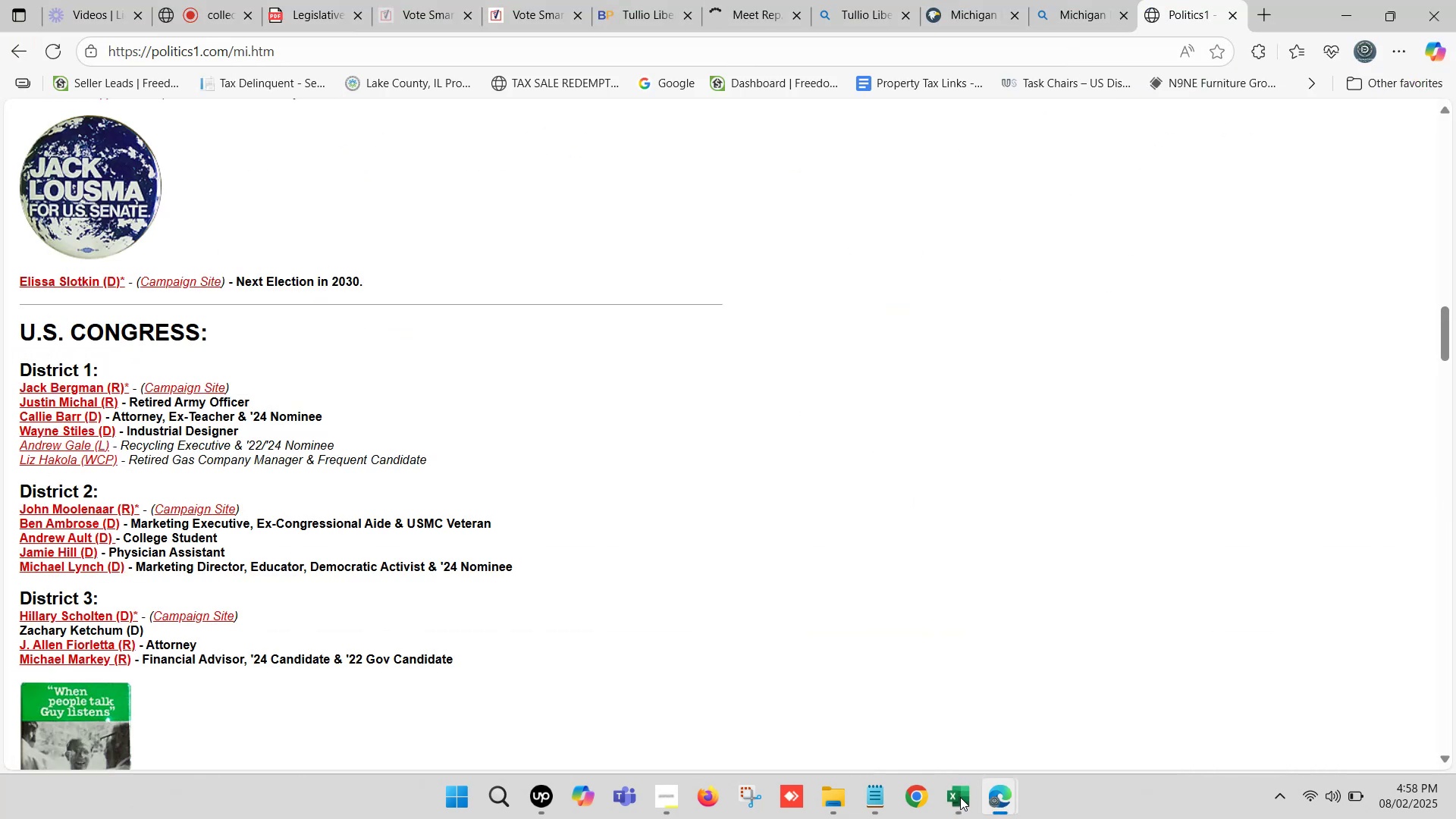 
left_click([974, 0])
 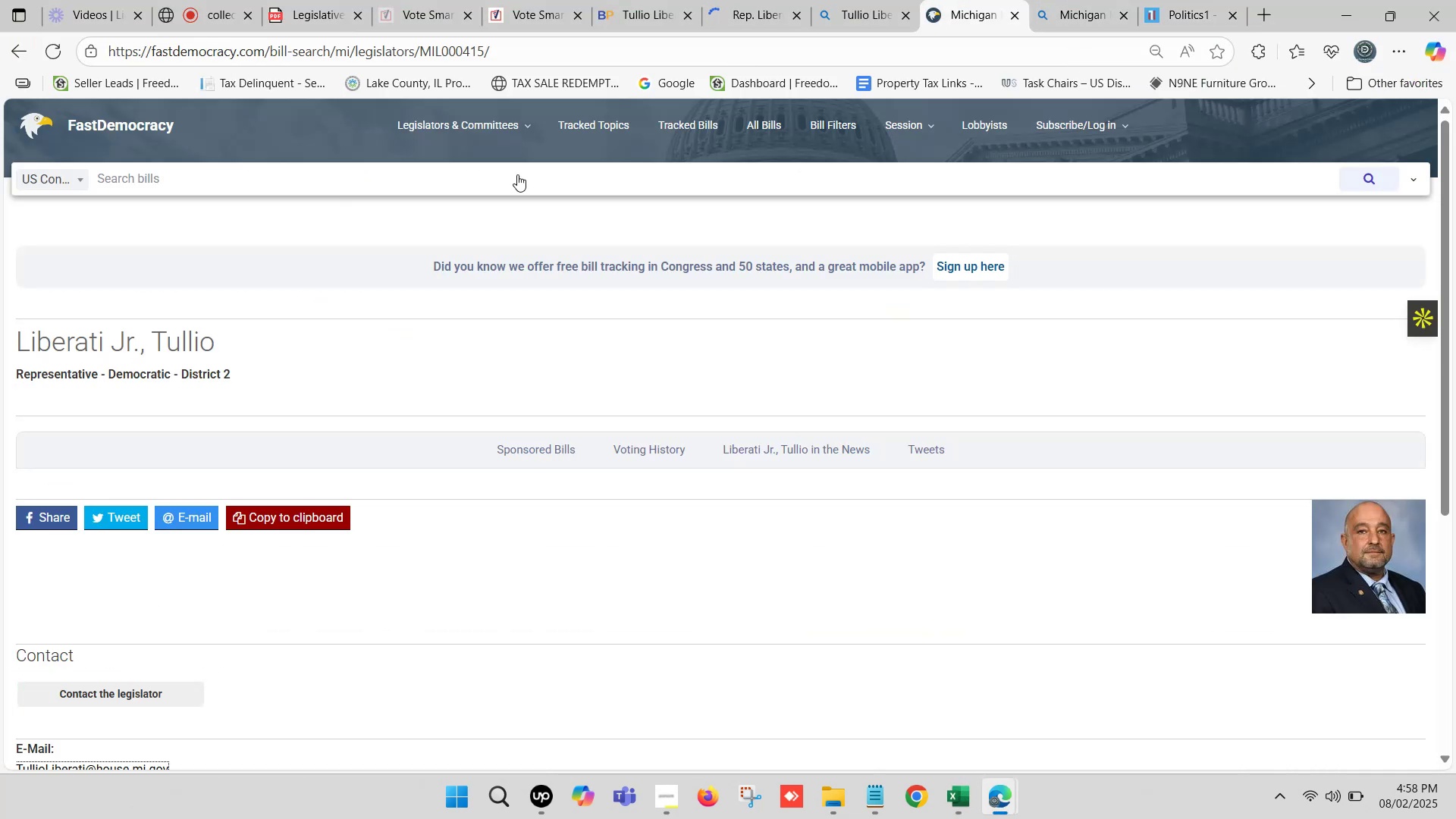 
scroll: coordinate [380, 399], scroll_direction: up, amount: 4.0
 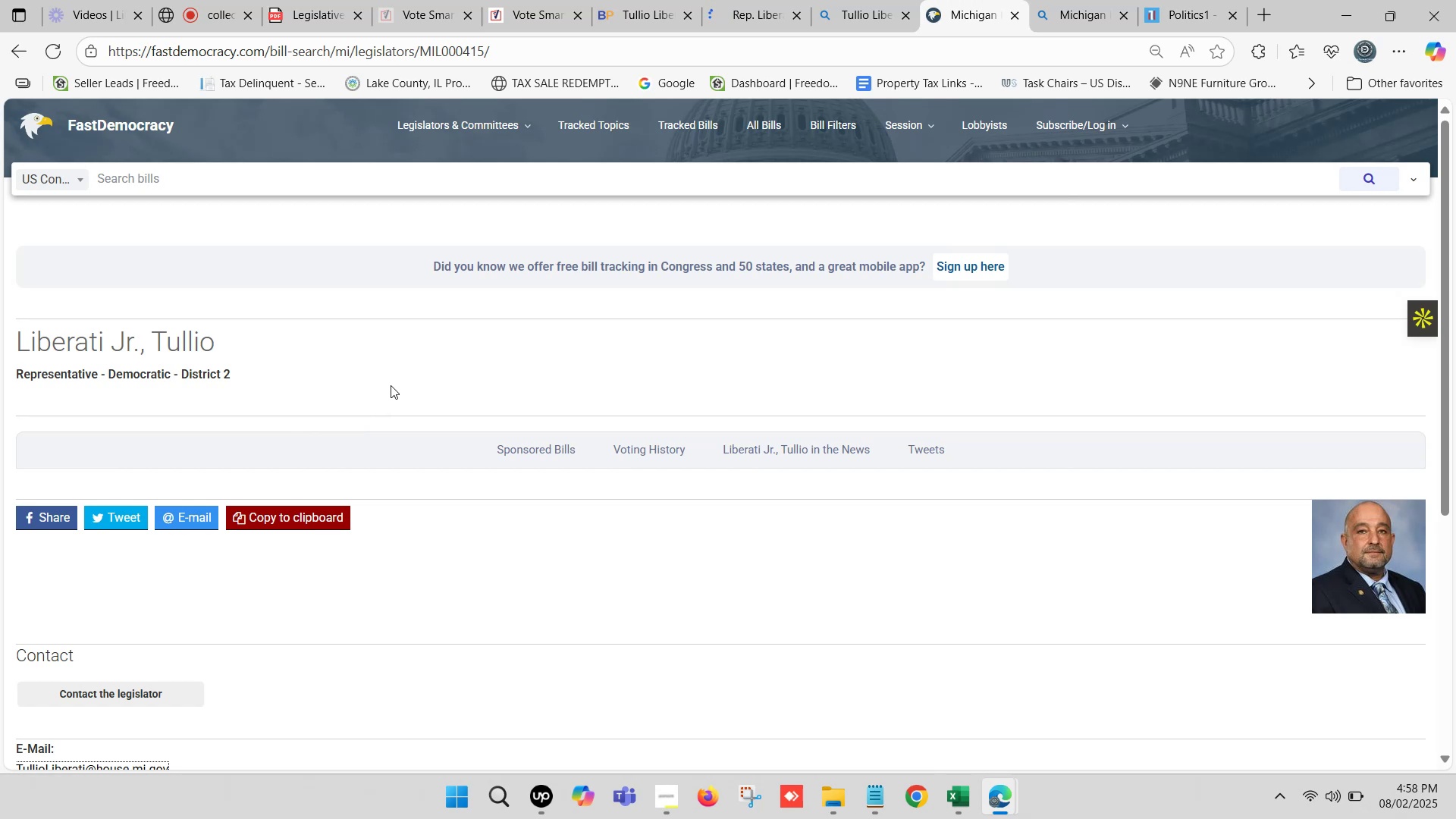 
scroll: coordinate [391, 385], scroll_direction: down, amount: 3.0
 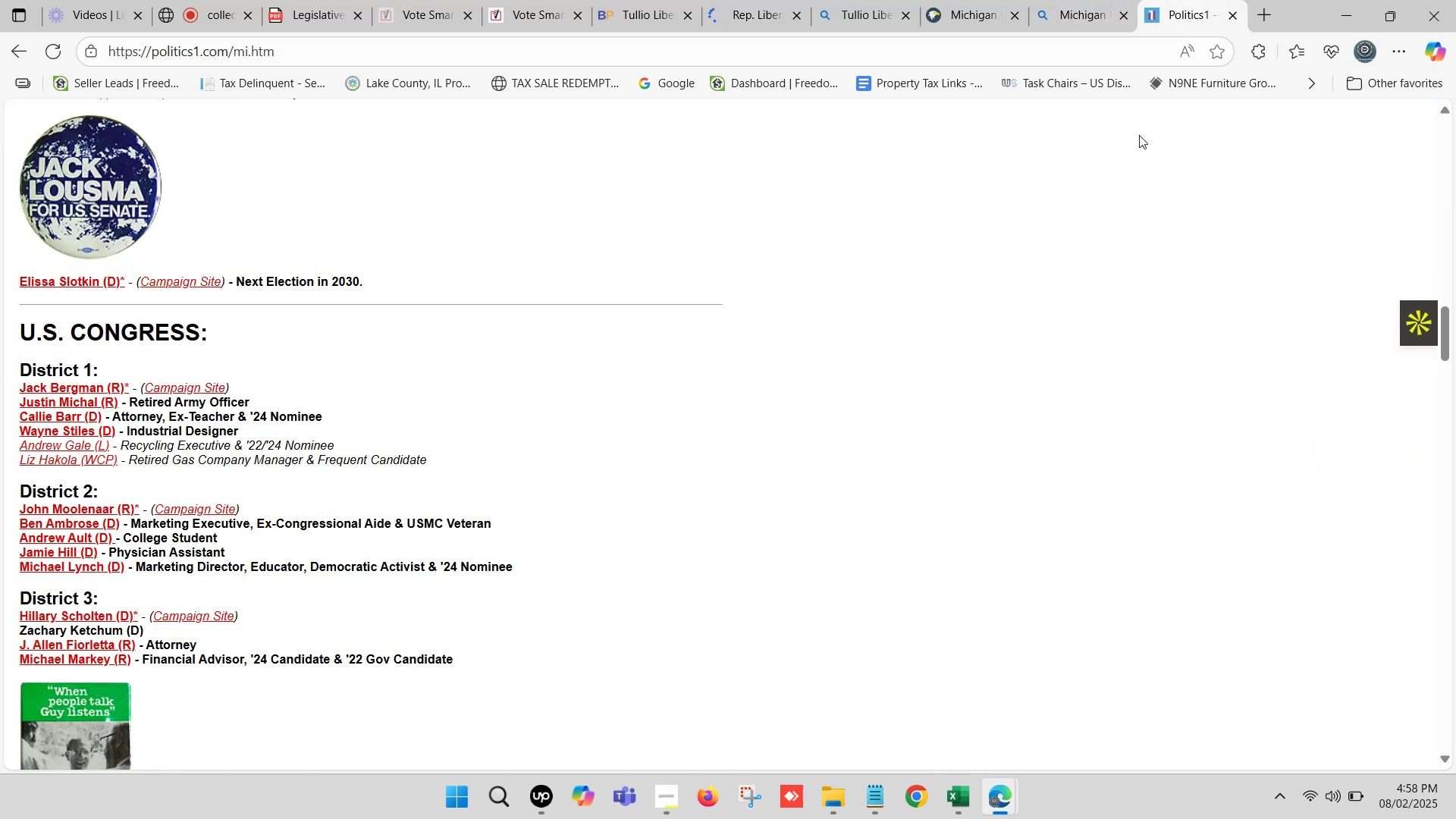 
wait(7.37)
 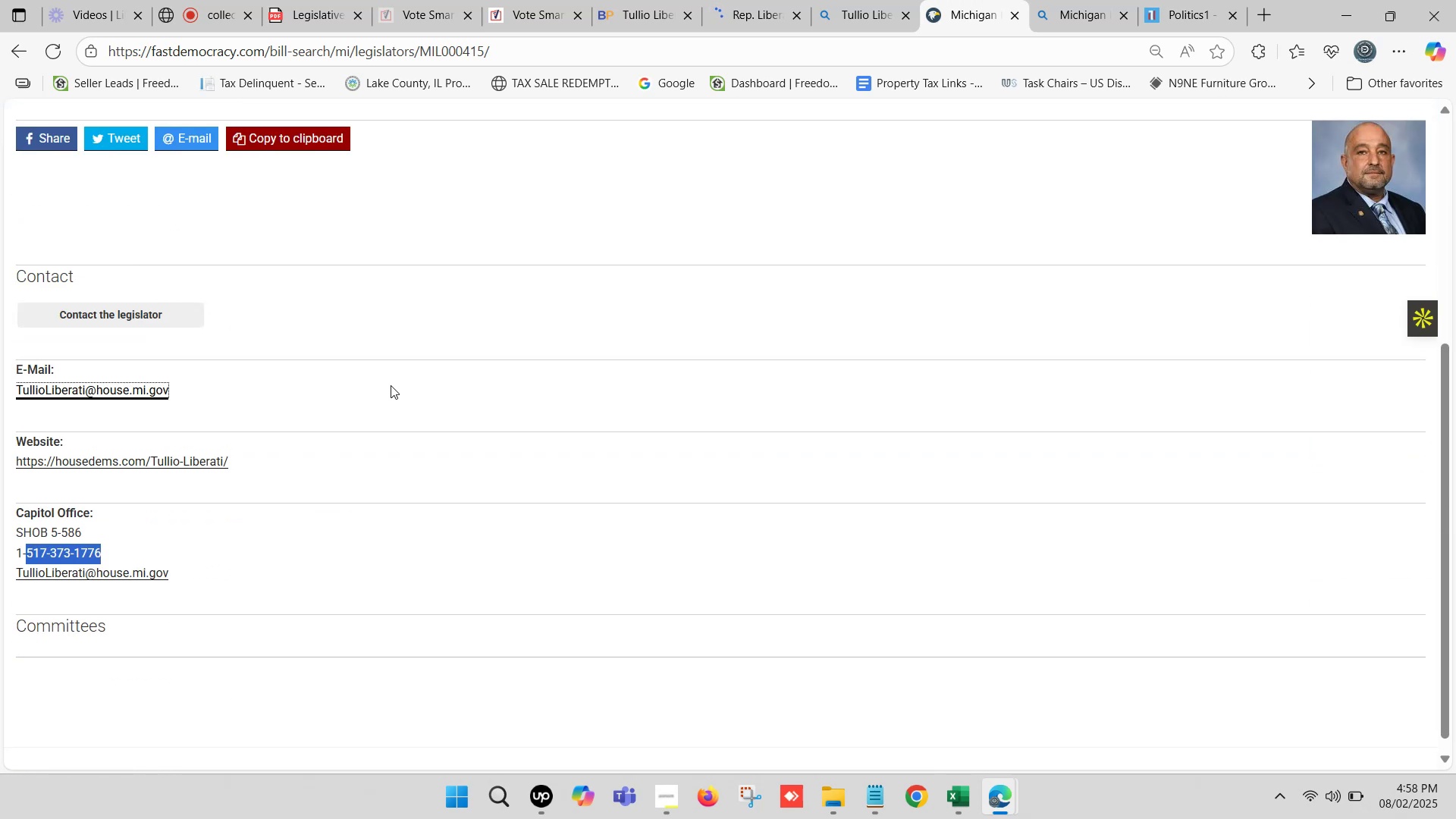 
scroll: coordinate [892, 231], scroll_direction: up, amount: 23.0
 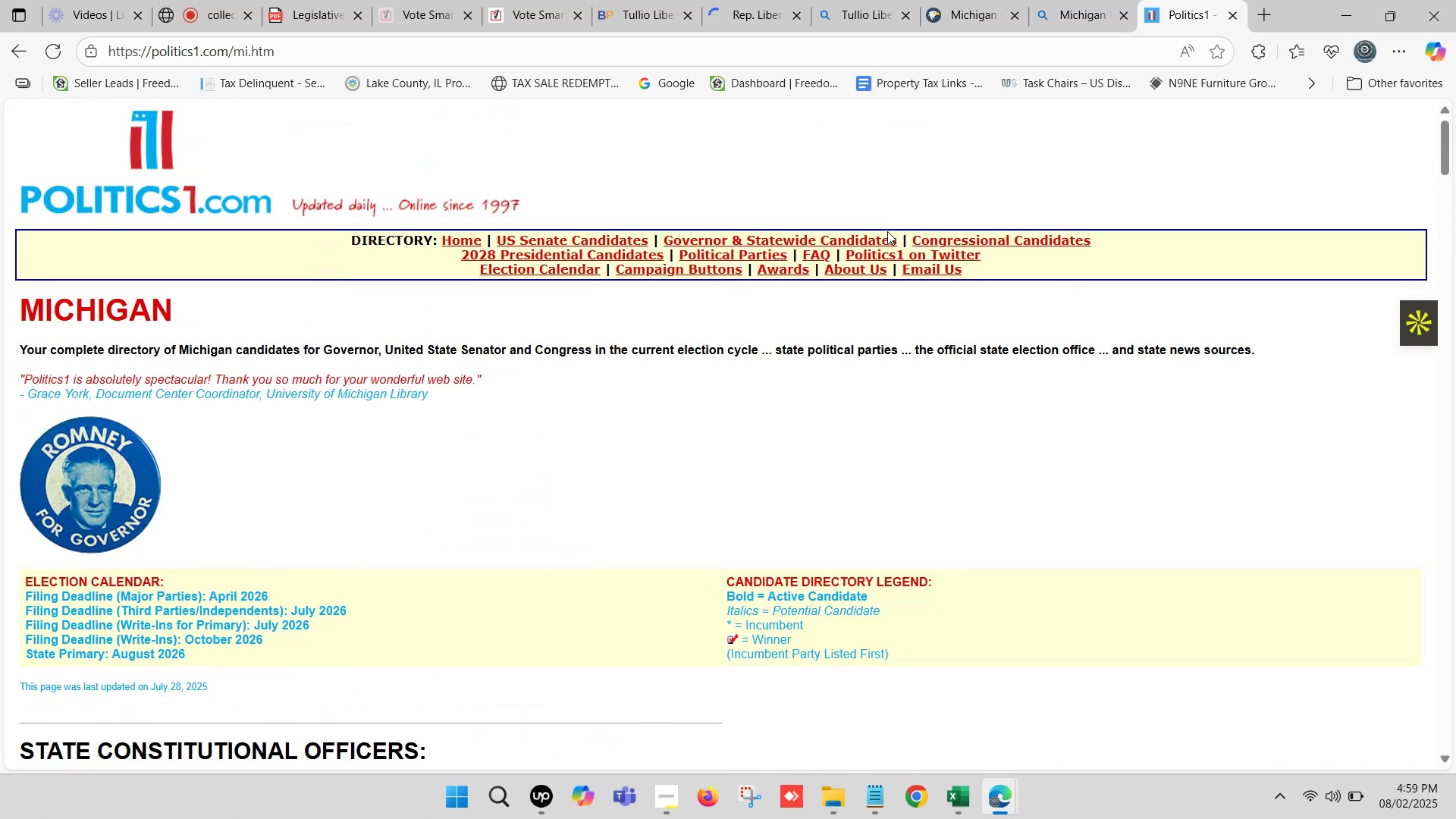 
wait(5.16)
 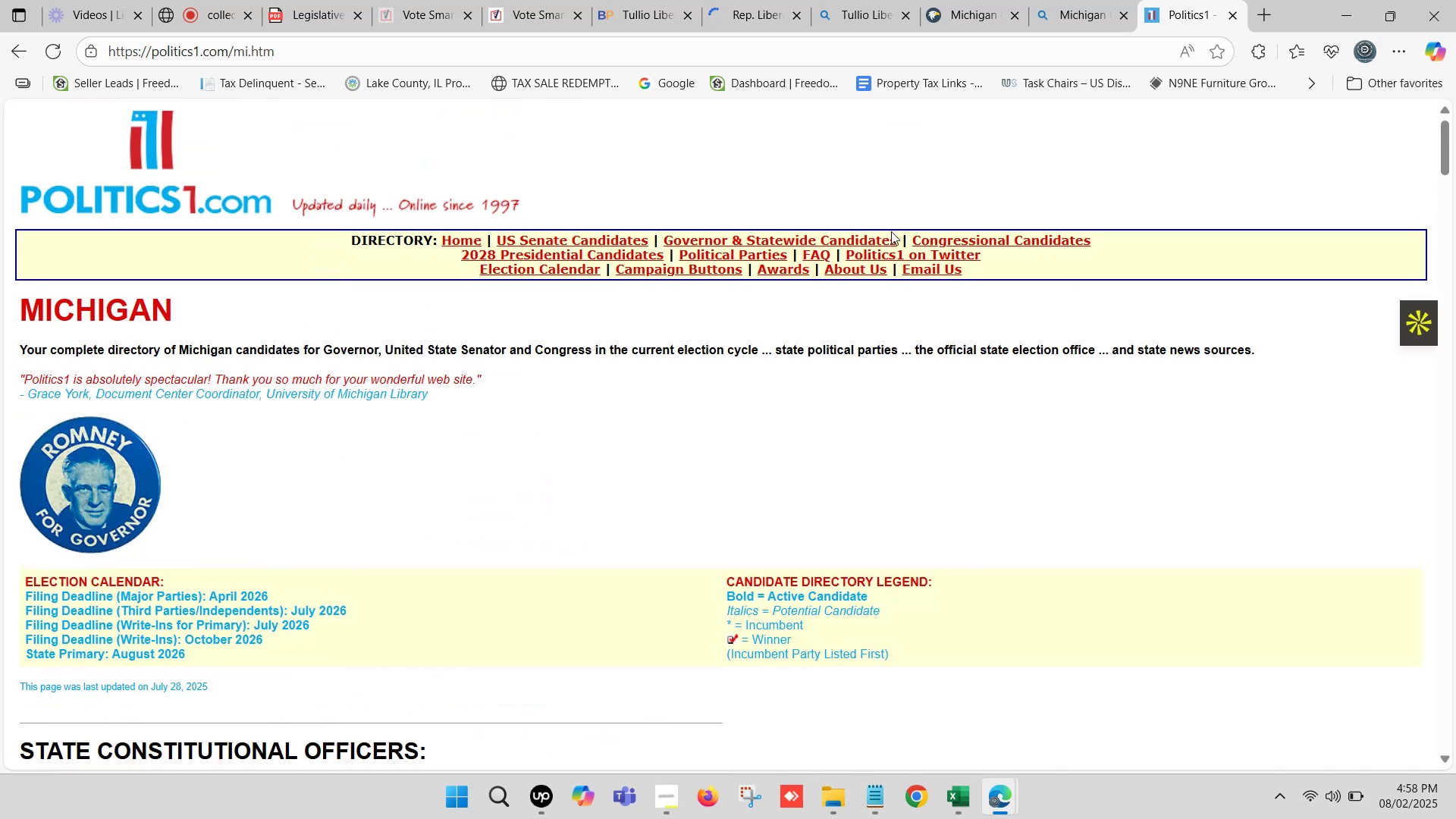 
left_click([621, 0])
 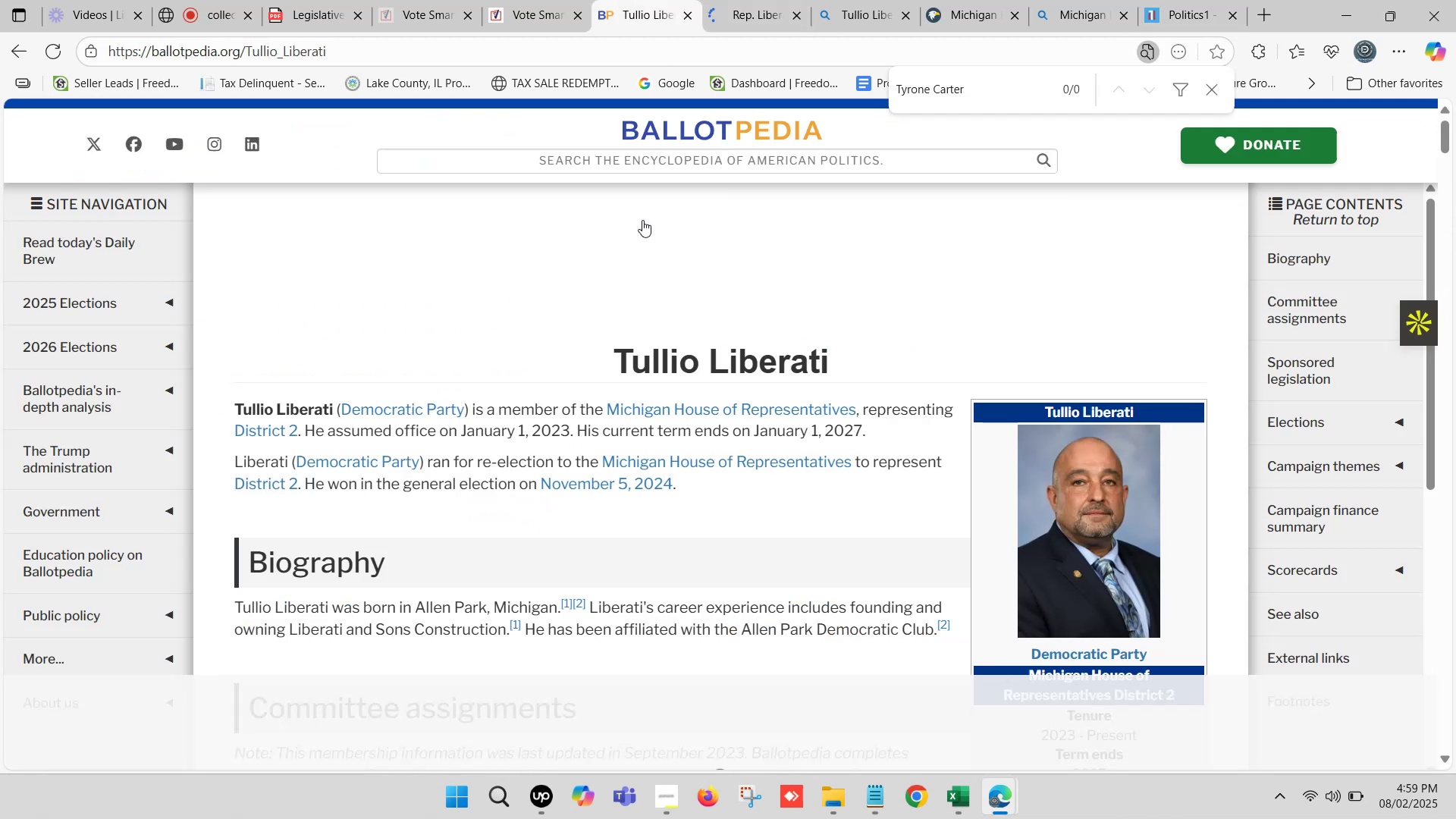 
scroll: coordinate [476, 495], scroll_direction: down, amount: 3.0
 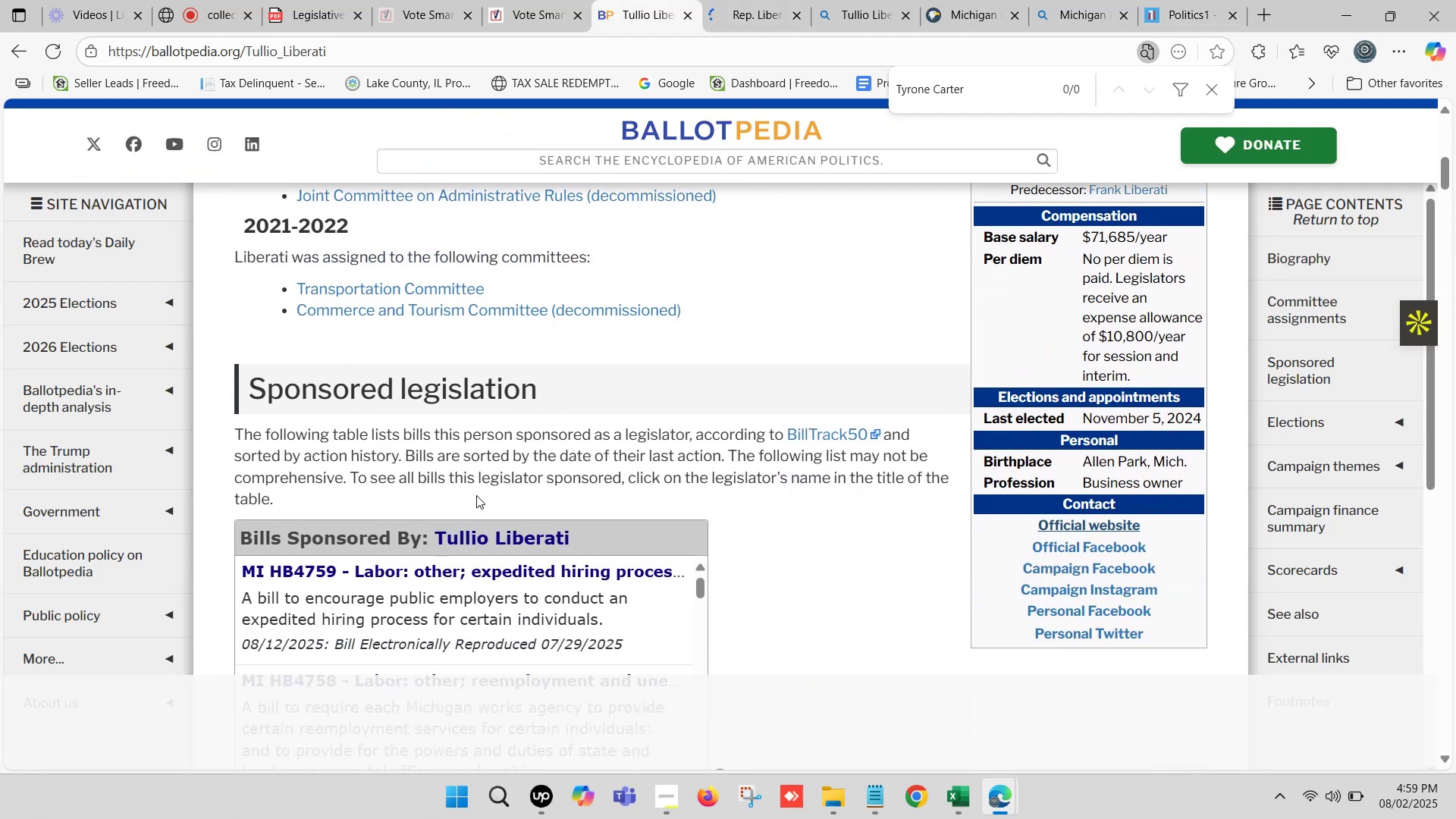 
scroll: coordinate [476, 495], scroll_direction: up, amount: 2.0
 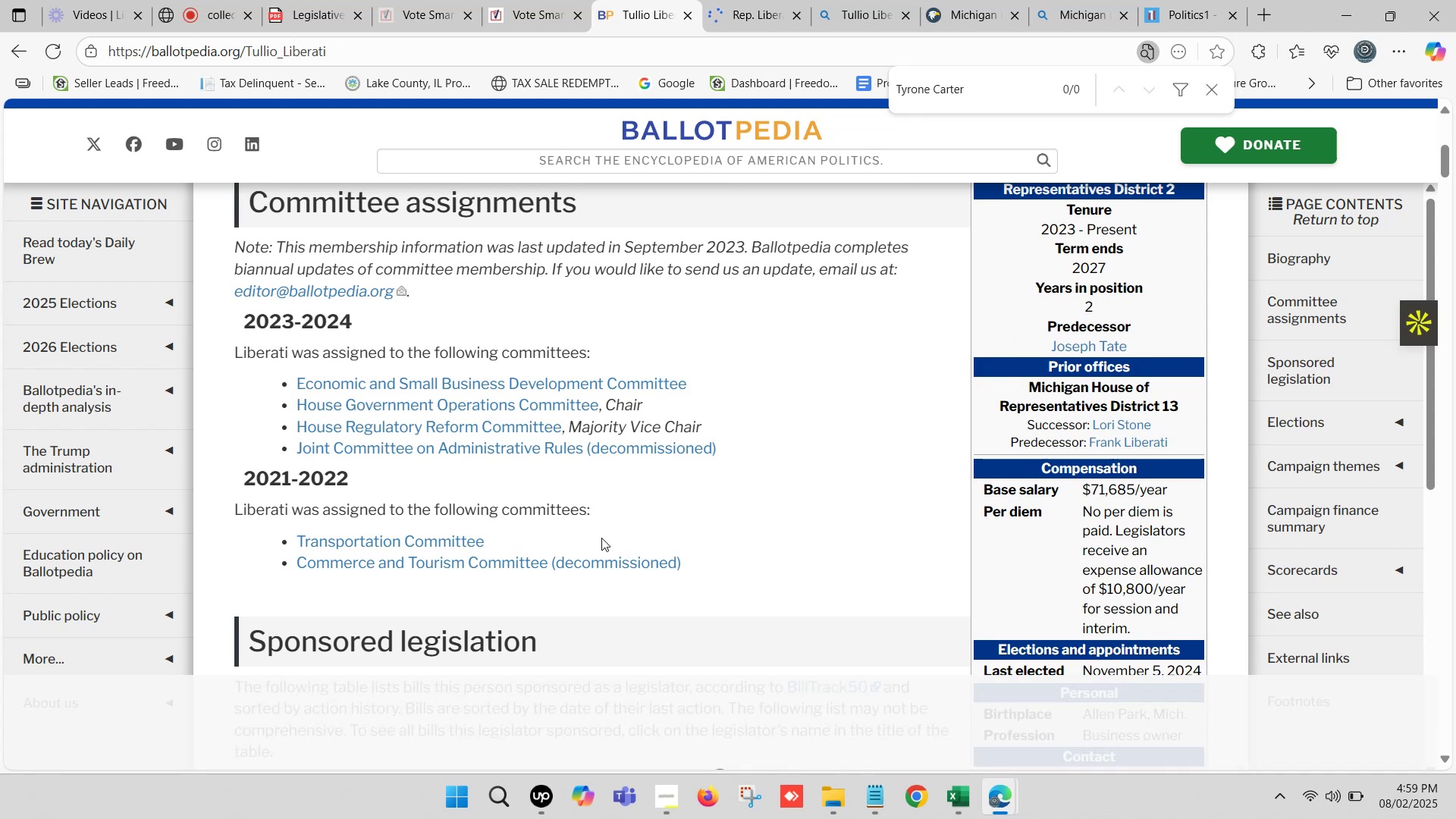 
scroll: coordinate [643, 542], scroll_direction: none, amount: 0.0
 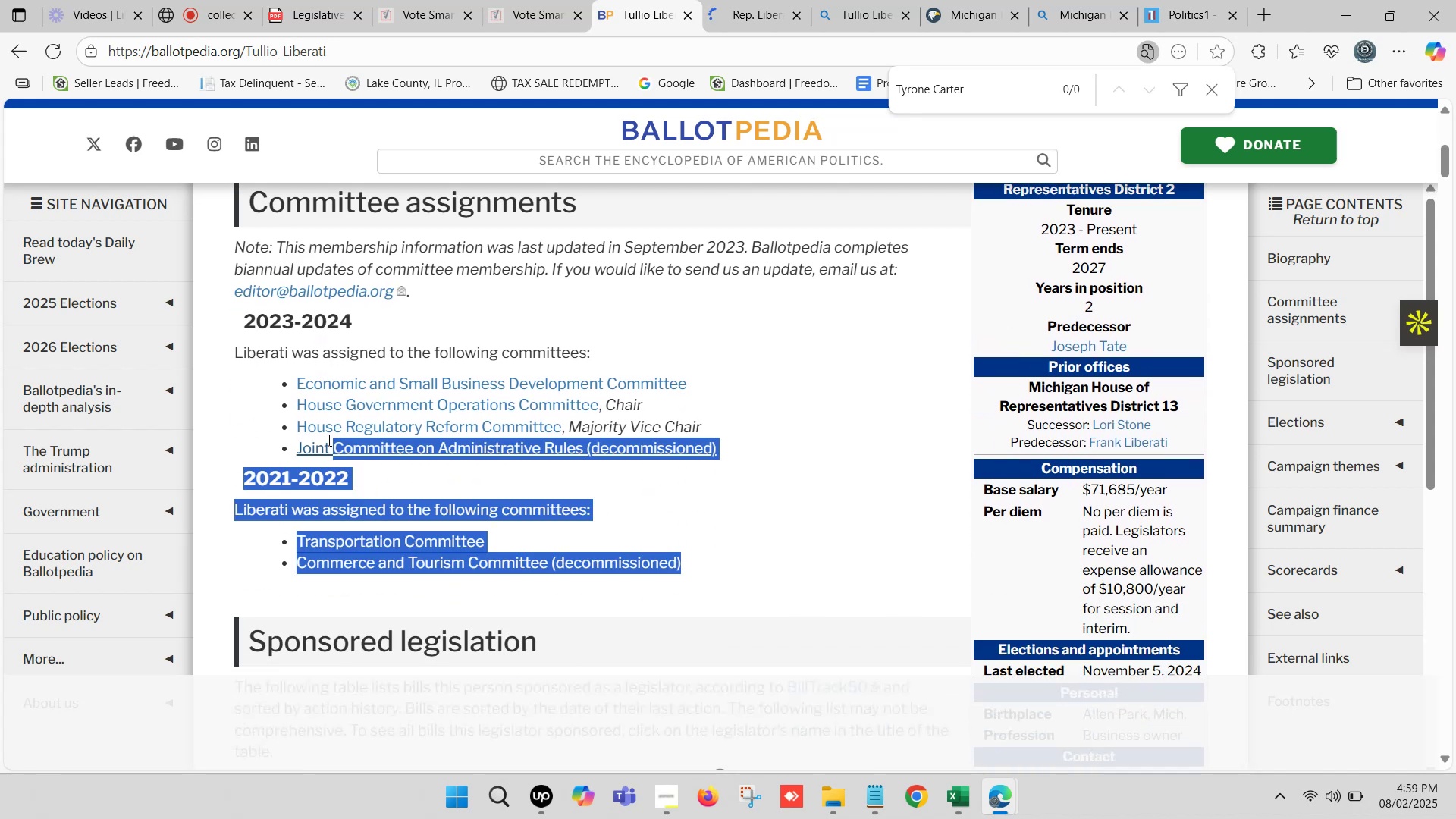 
key(Control+C)
 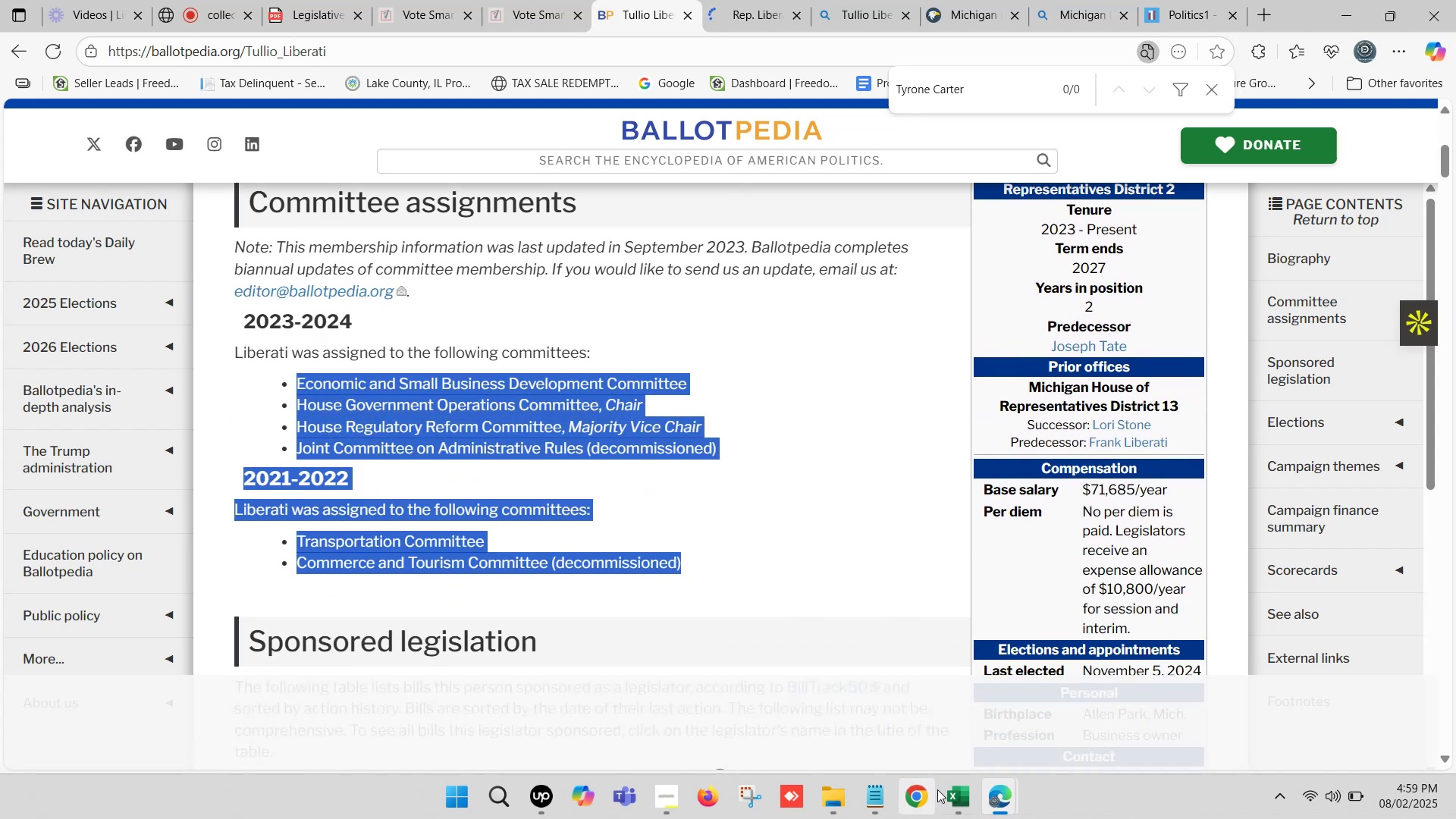 
left_click([957, 792])
 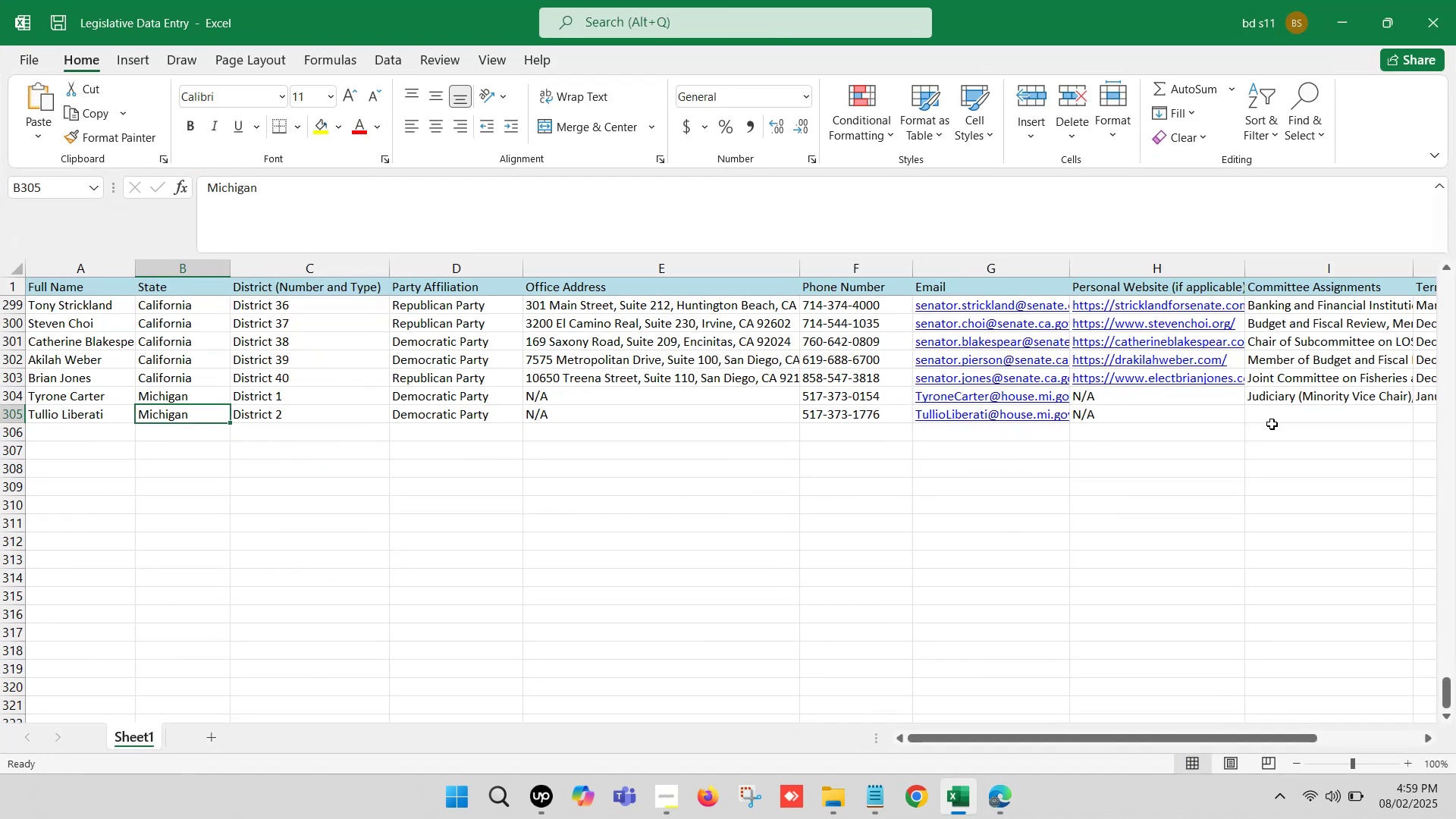 
left_click([1282, 415])
 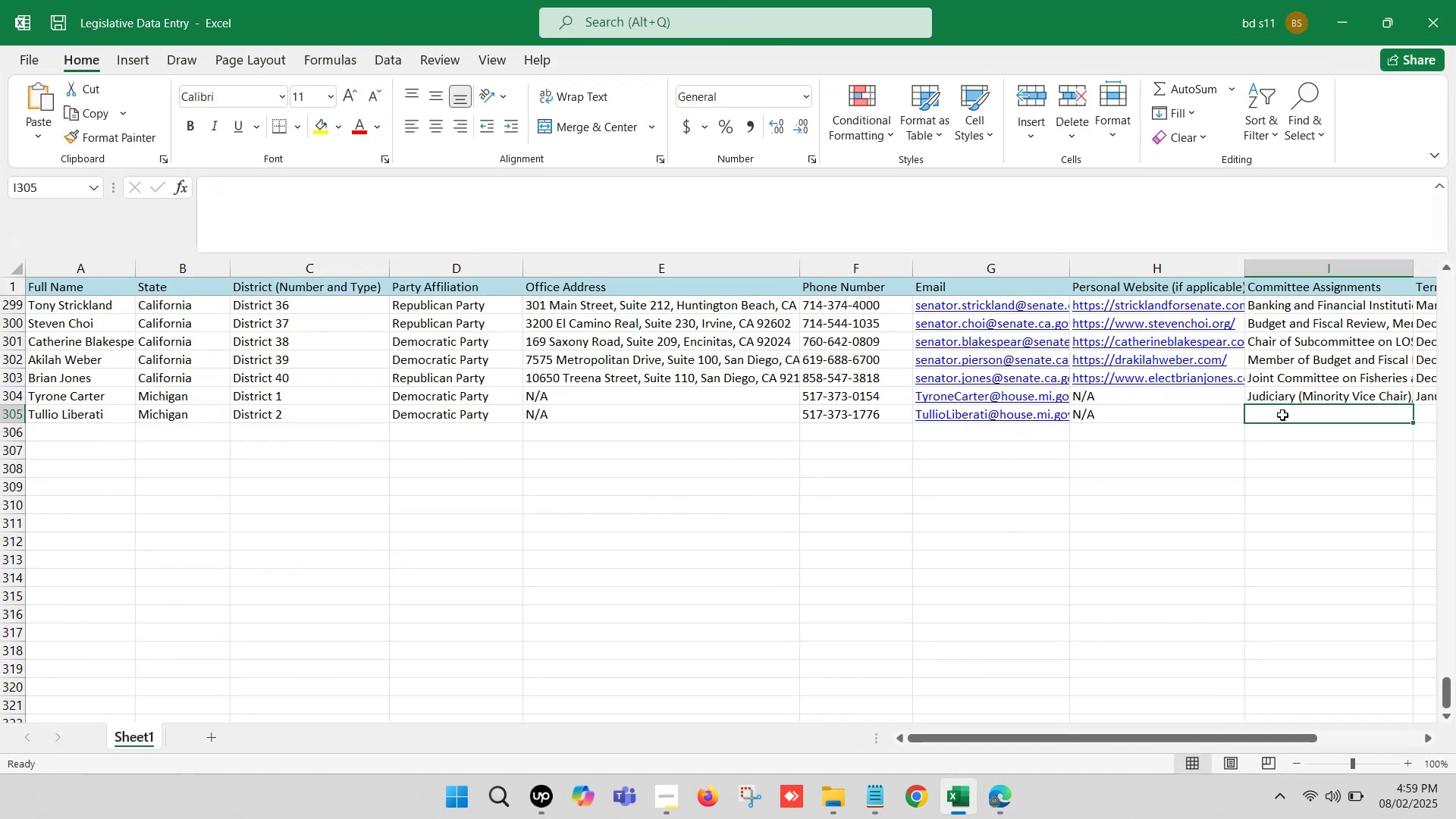 
key(ArrowRight)
 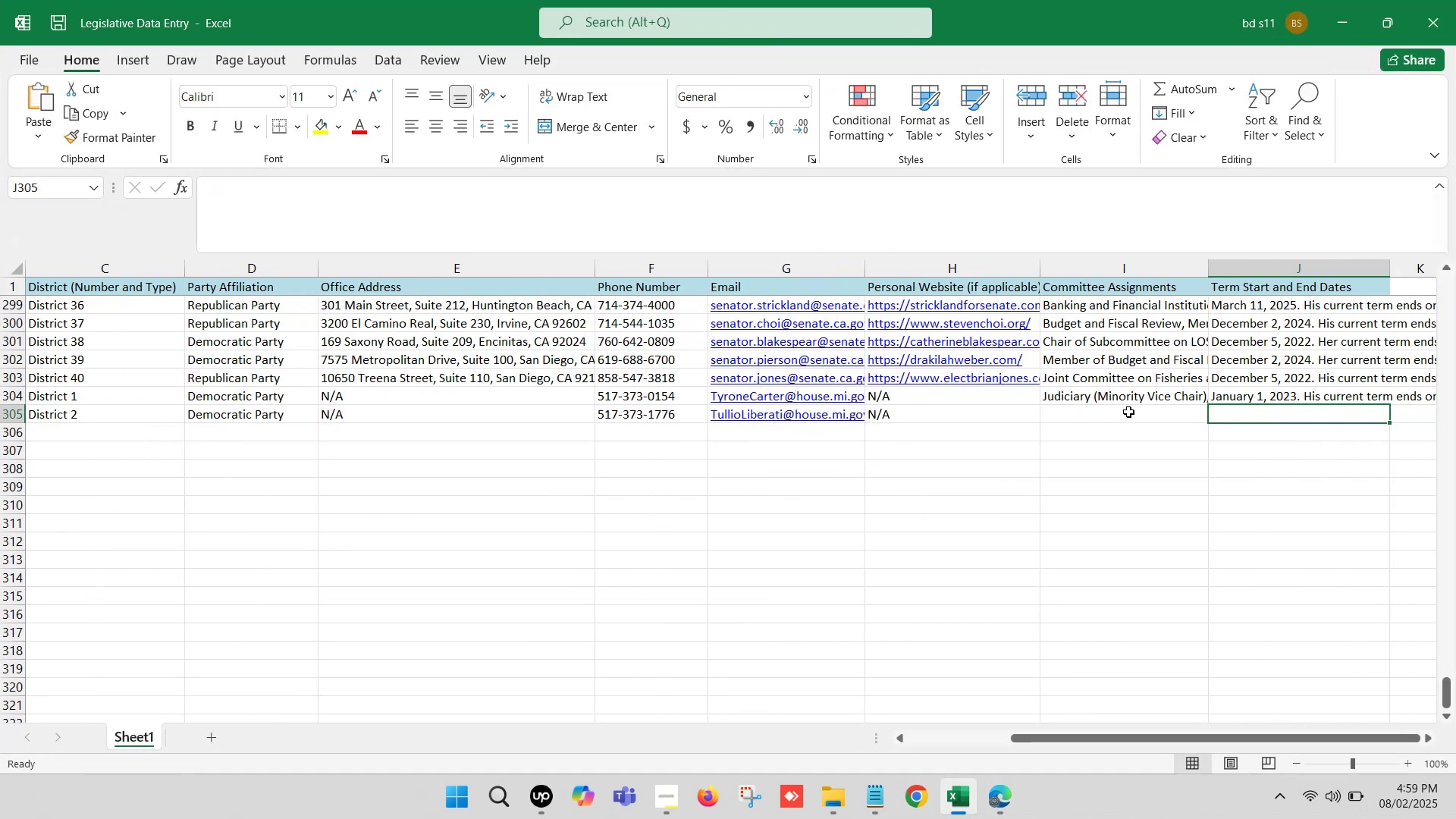 
double_click([1128, 412])
 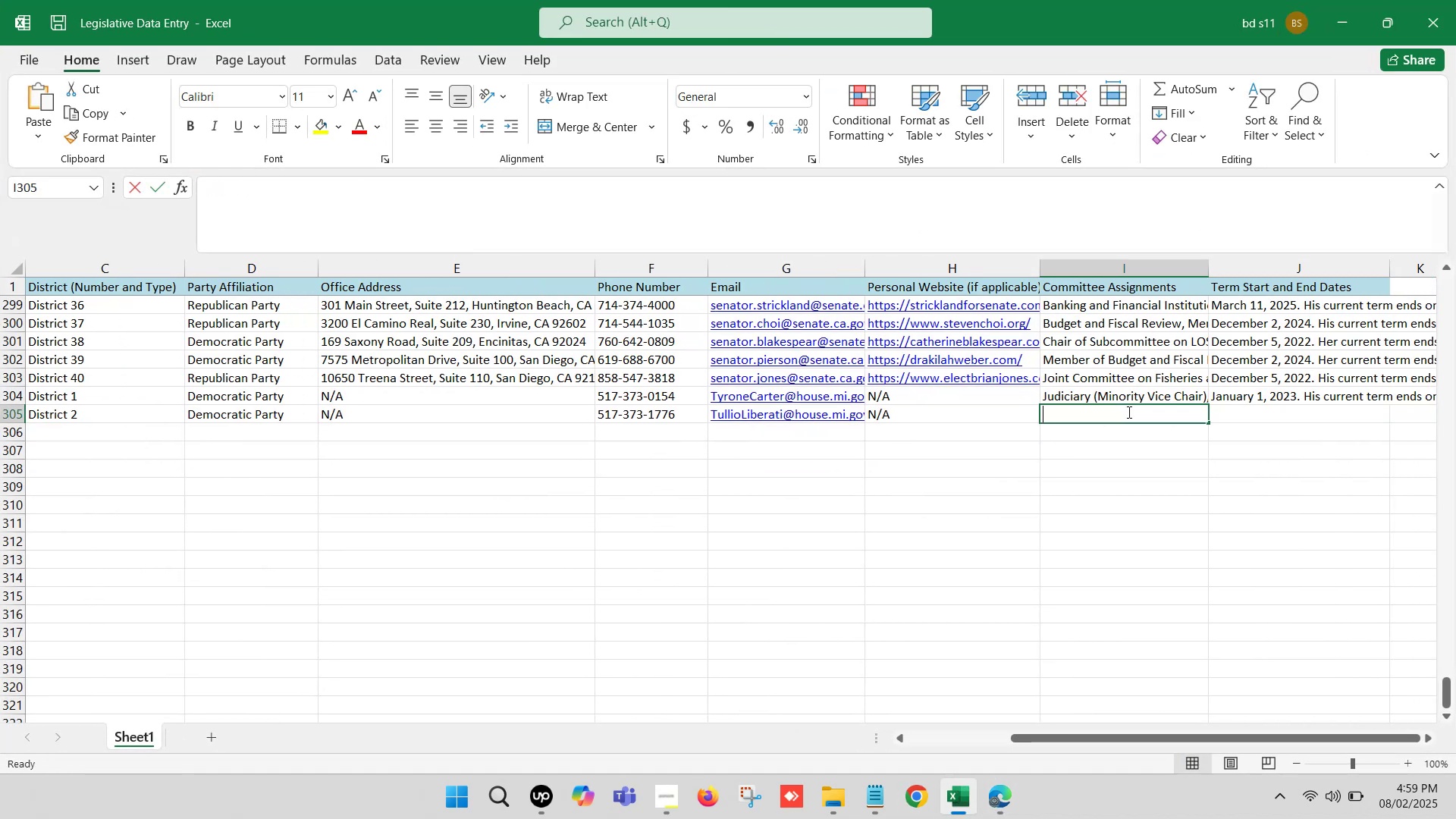 
key(Control+V)
 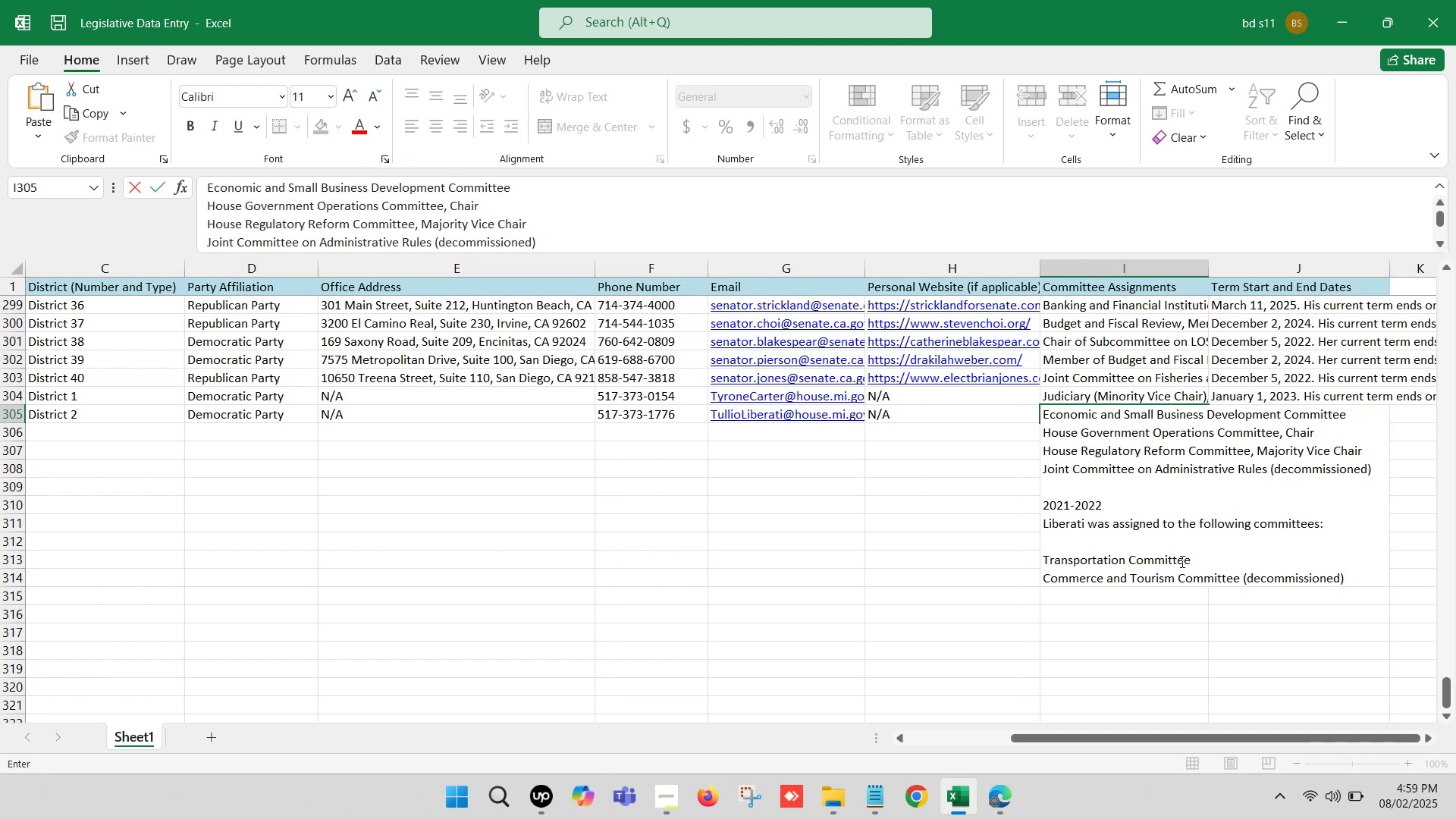 
scroll: coordinate [1088, 519], scroll_direction: down, amount: 2.0
 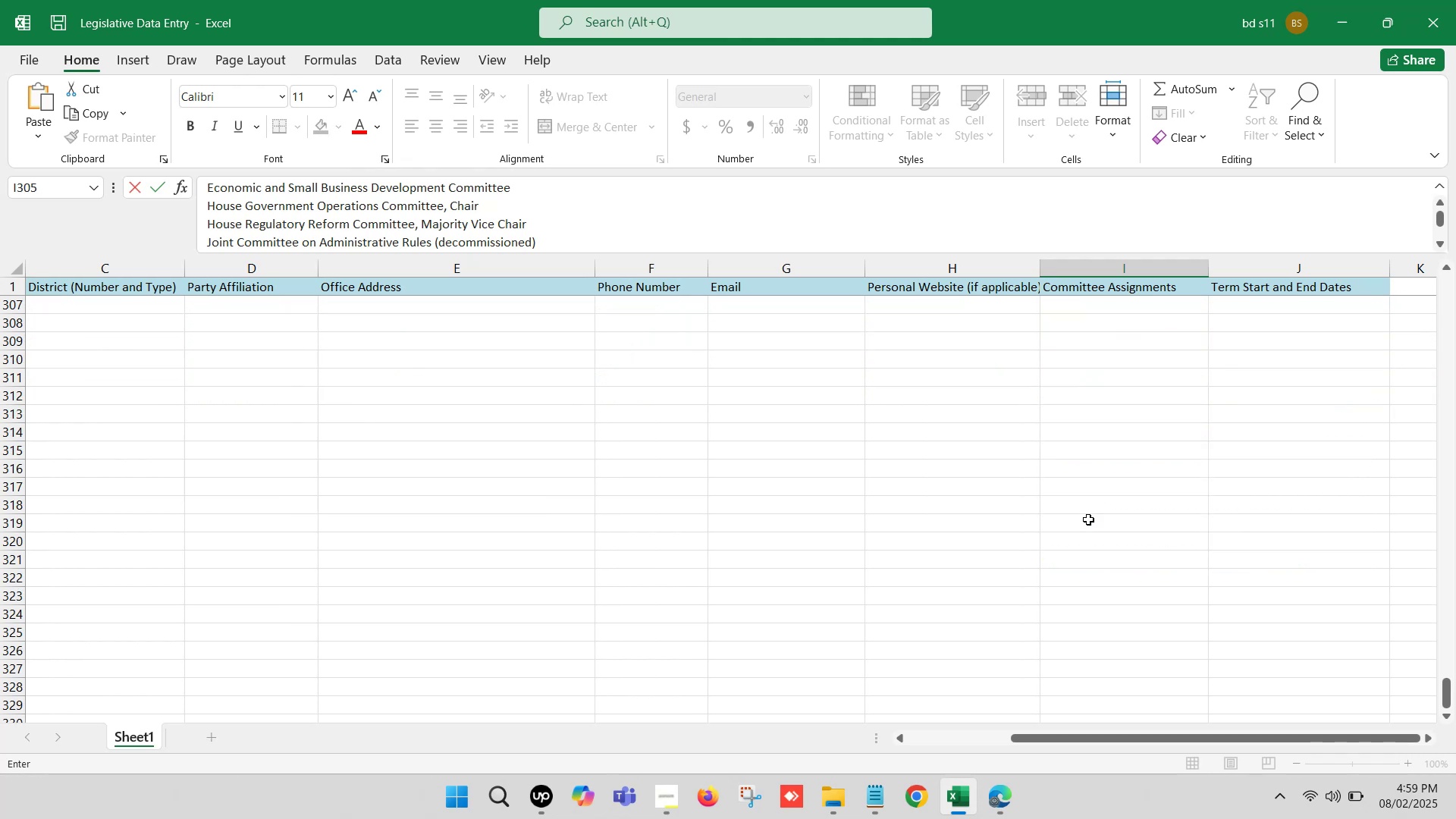 
scroll: coordinate [250, 202], scroll_direction: up, amount: 11.0
 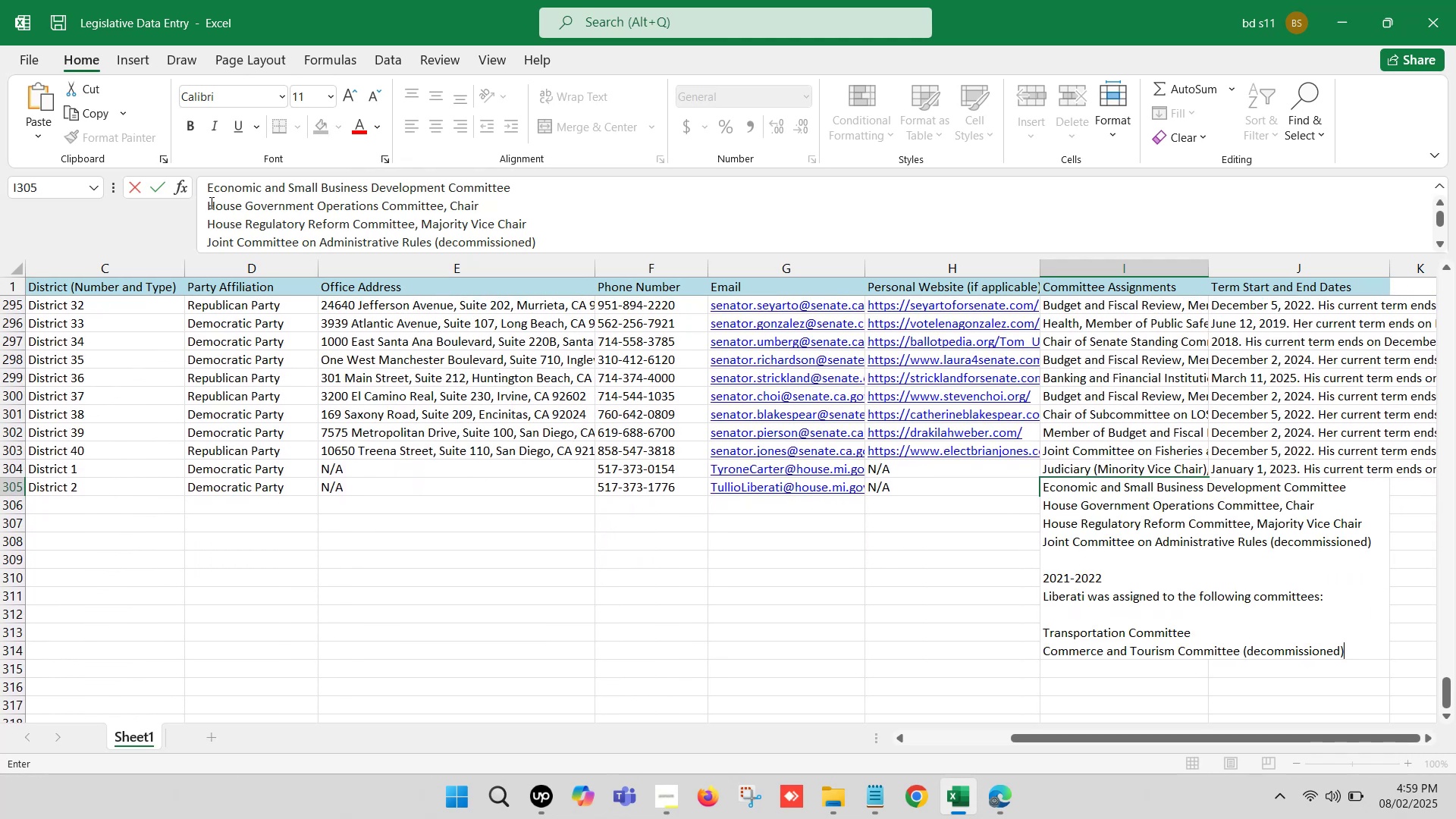 
left_click([210, 202])
 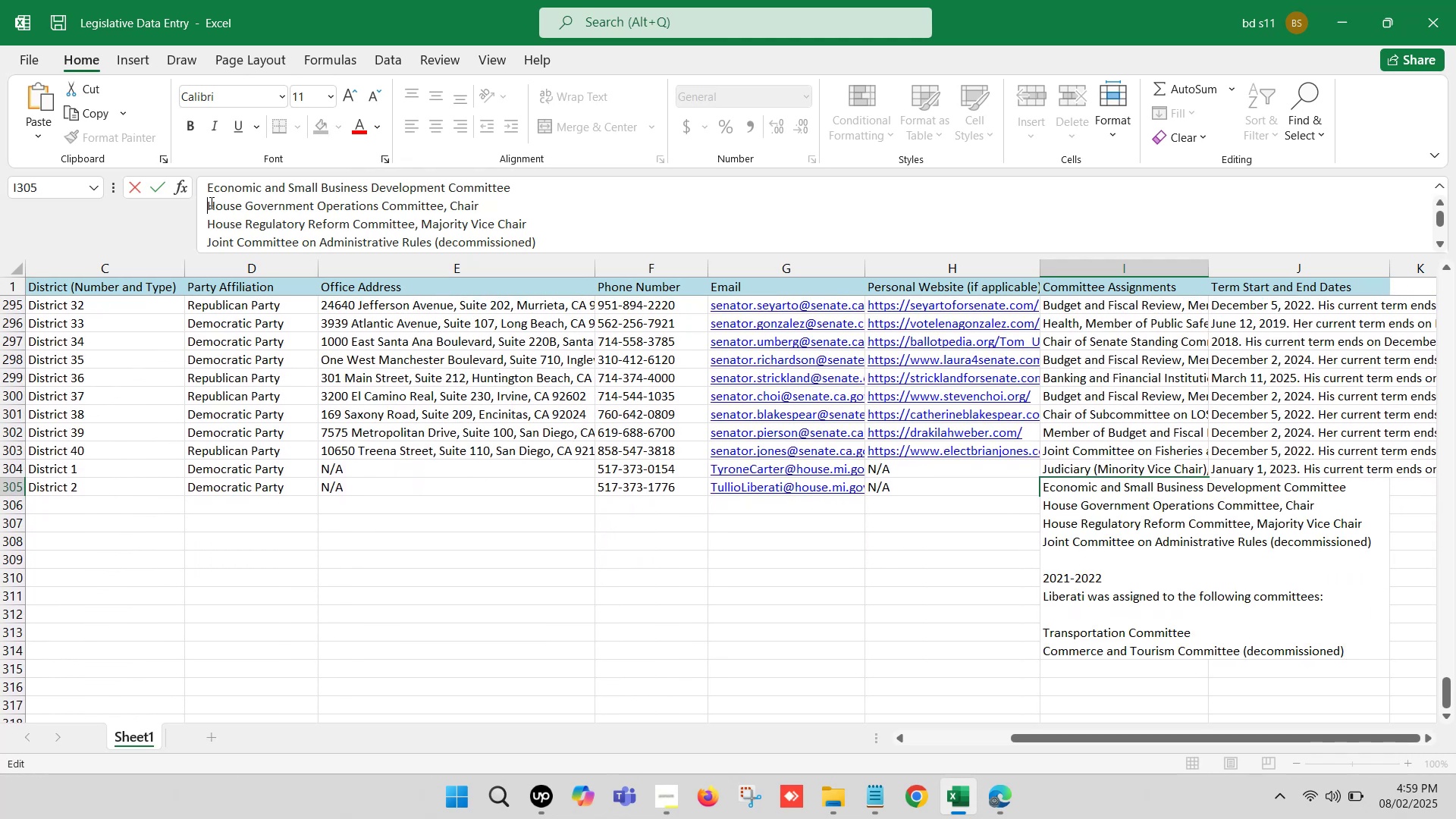 
key(Backspace)
 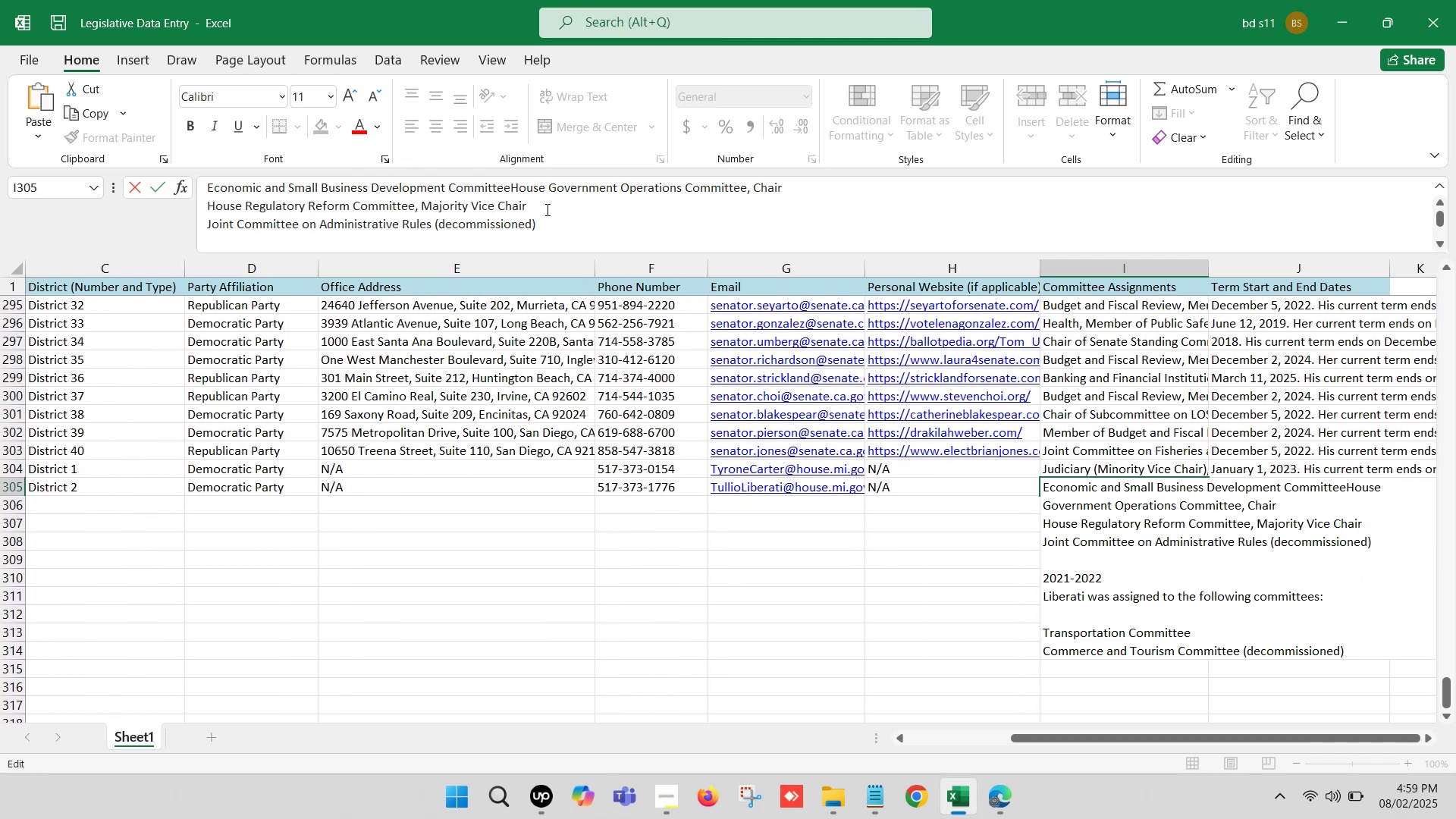 
key(Comma)
 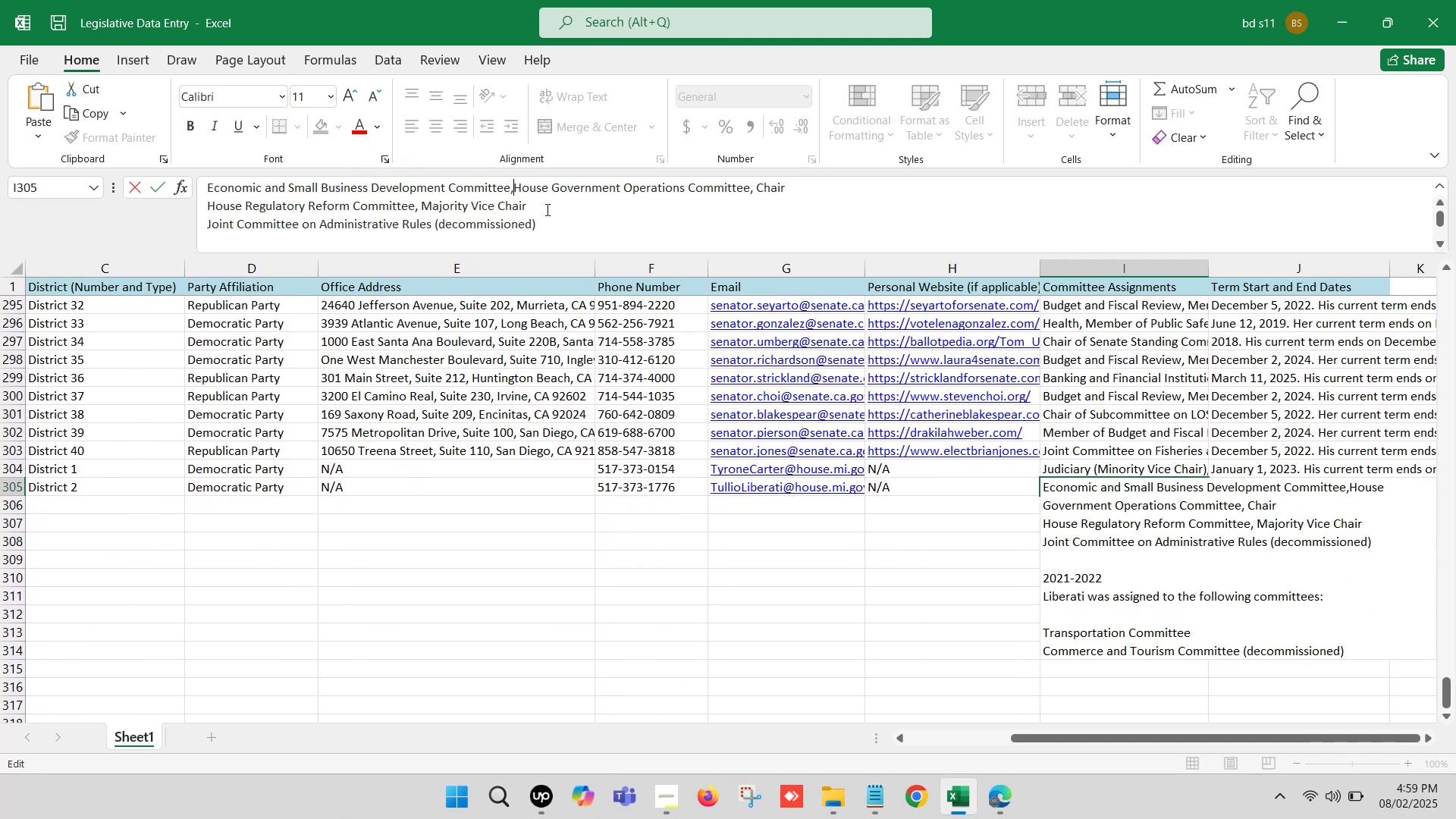 
key(Space)
 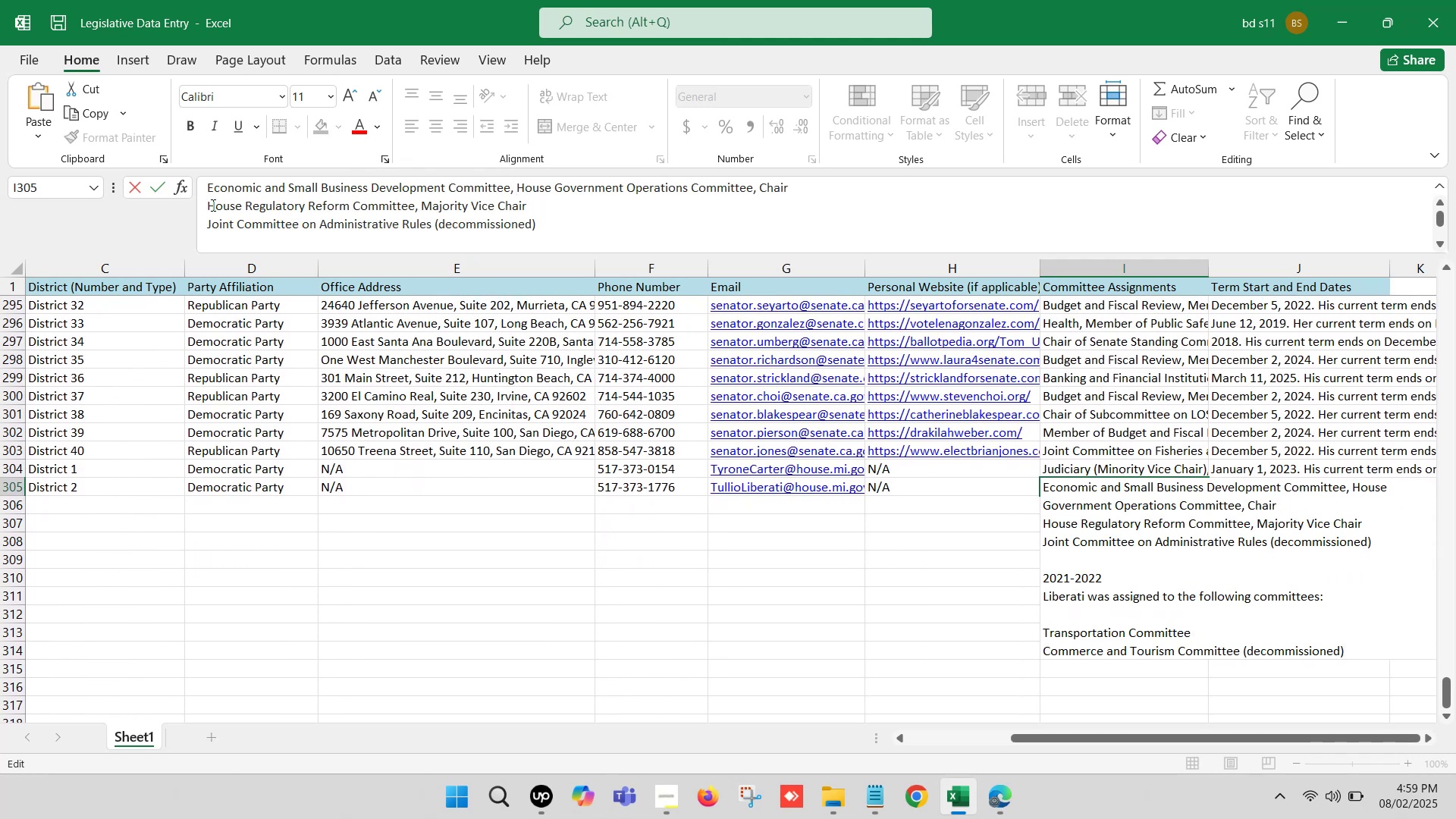 
left_click([202, 202])
 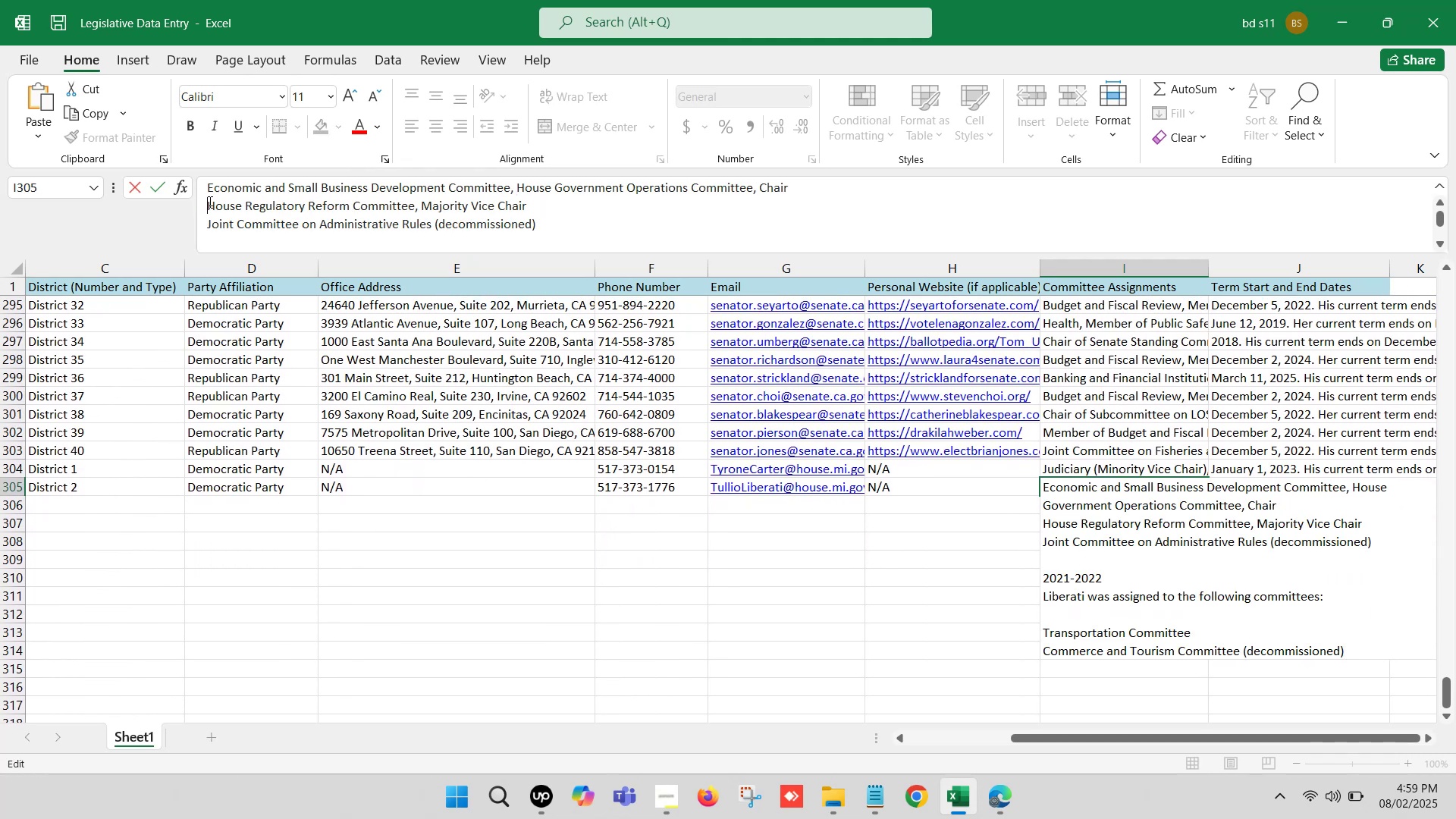 
key(Backspace)
 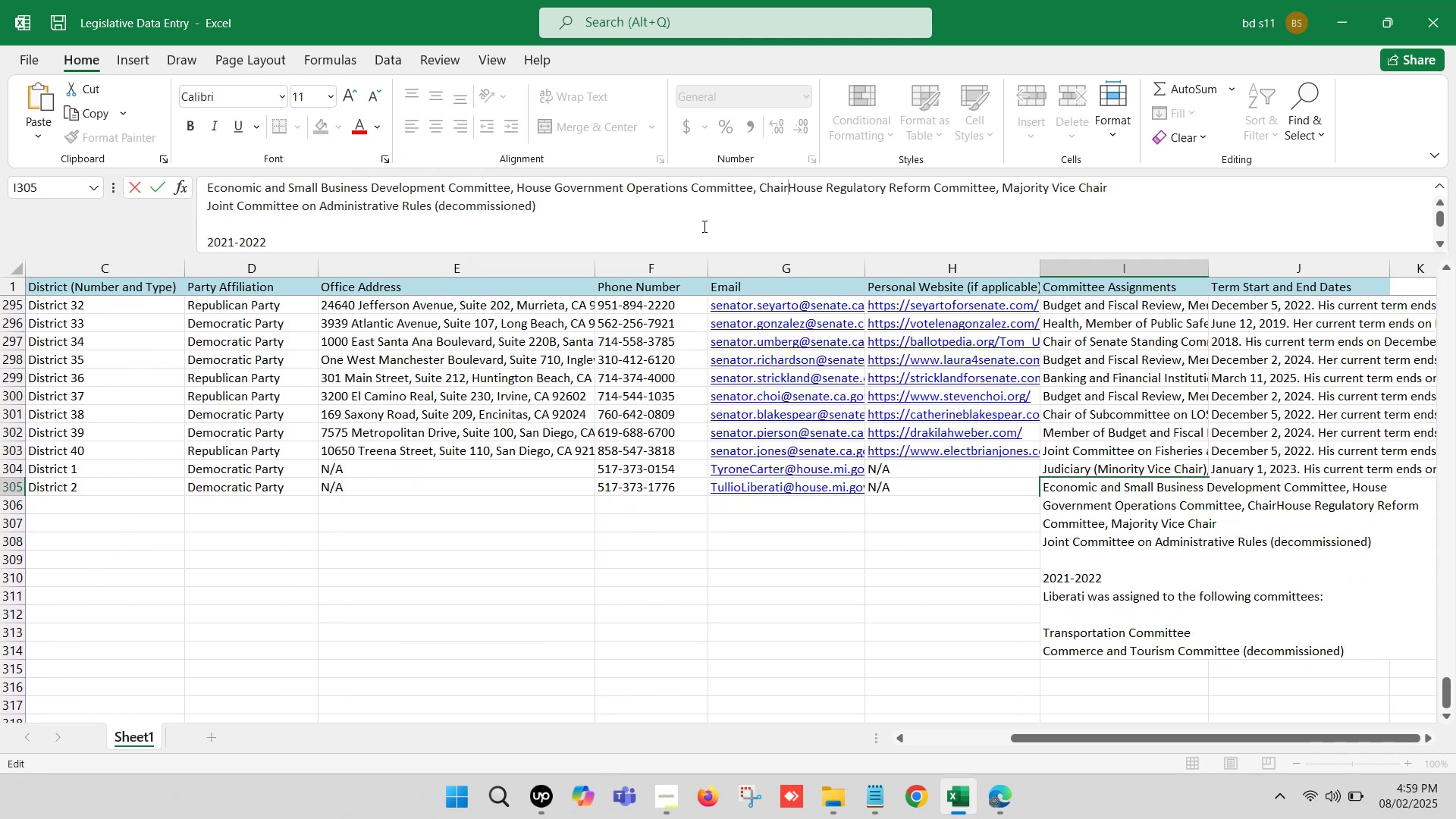 
key(Comma)
 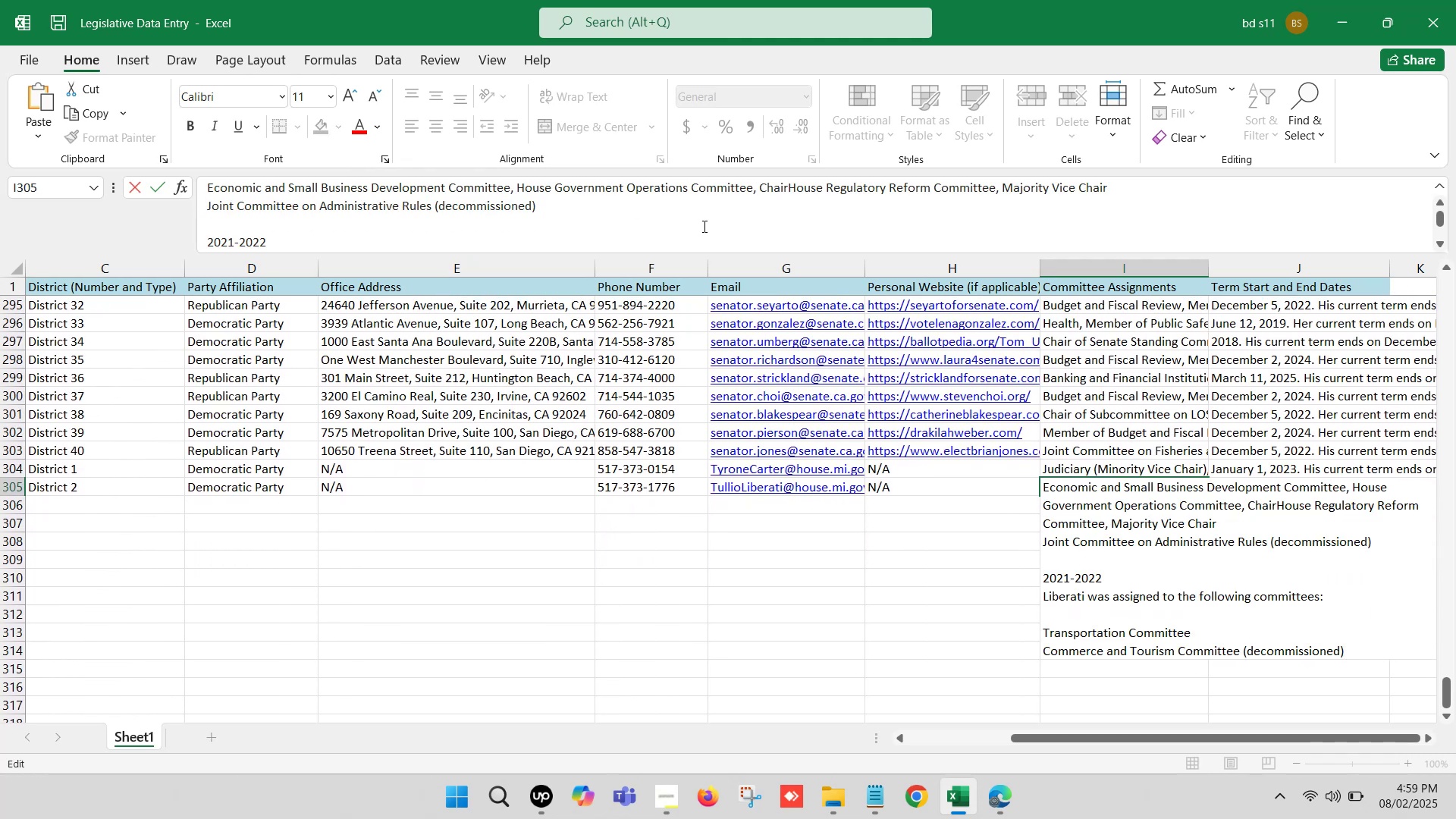 
key(Space)
 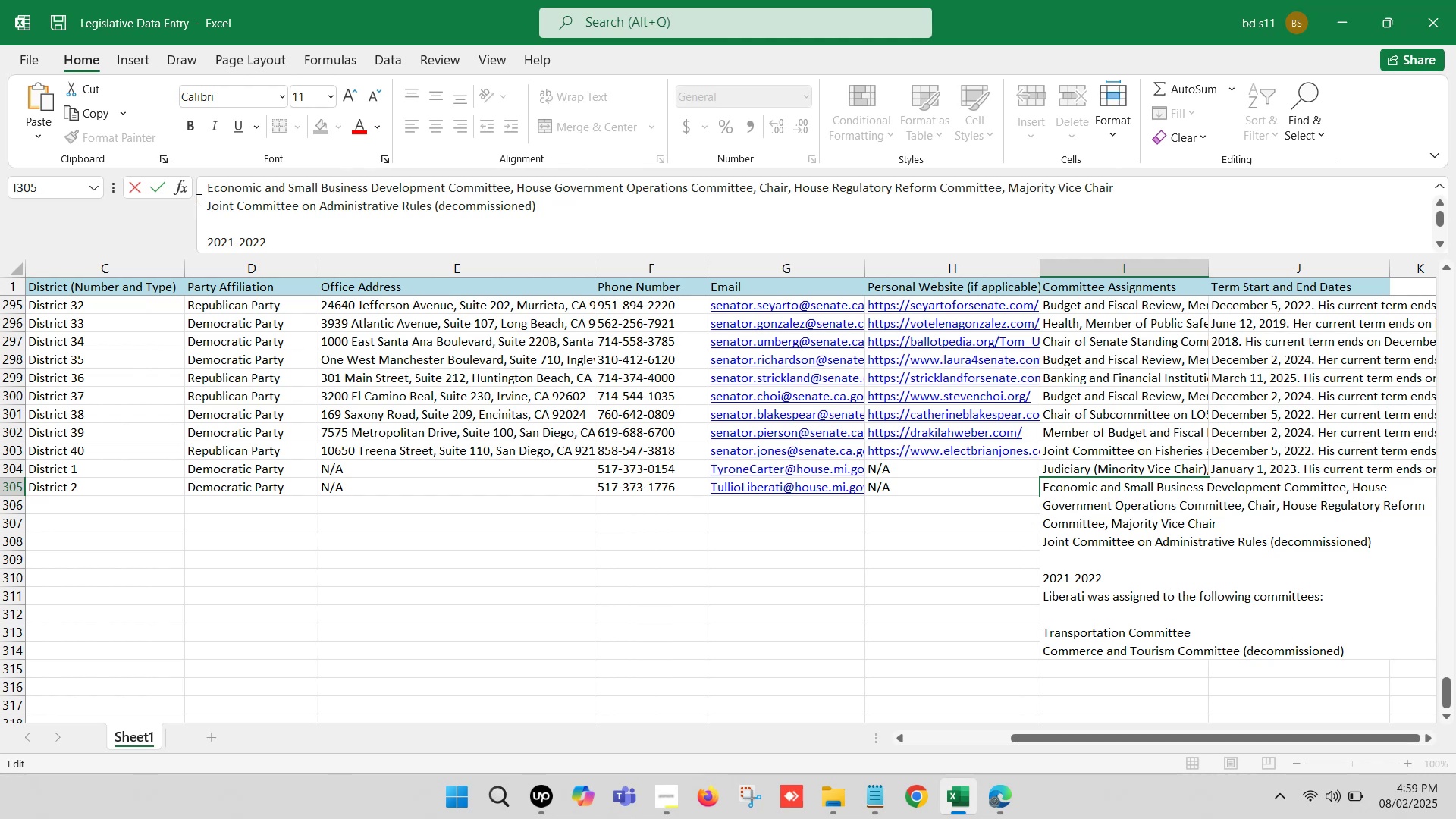 
left_click([202, 206])
 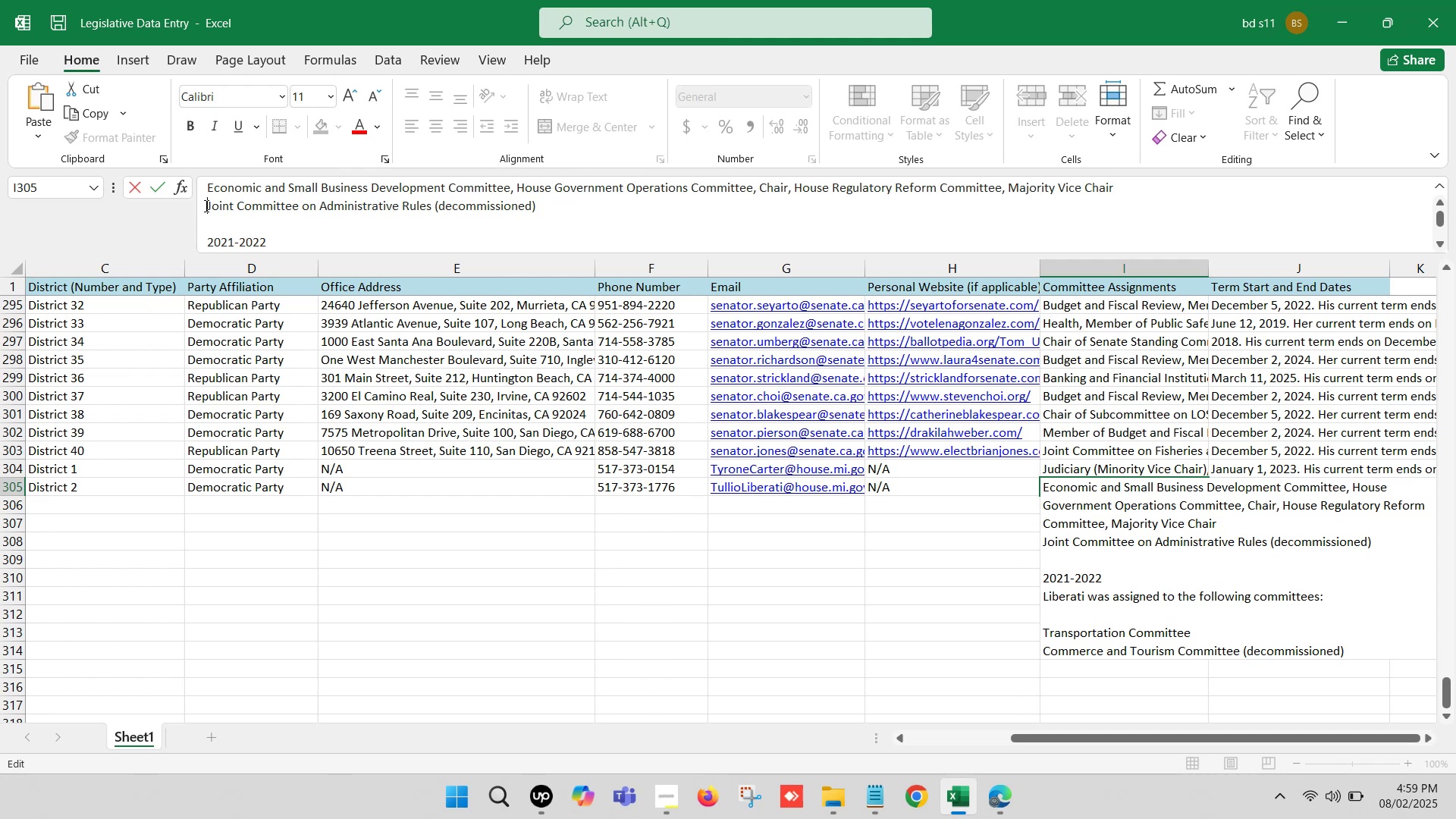 
key(Backspace)
 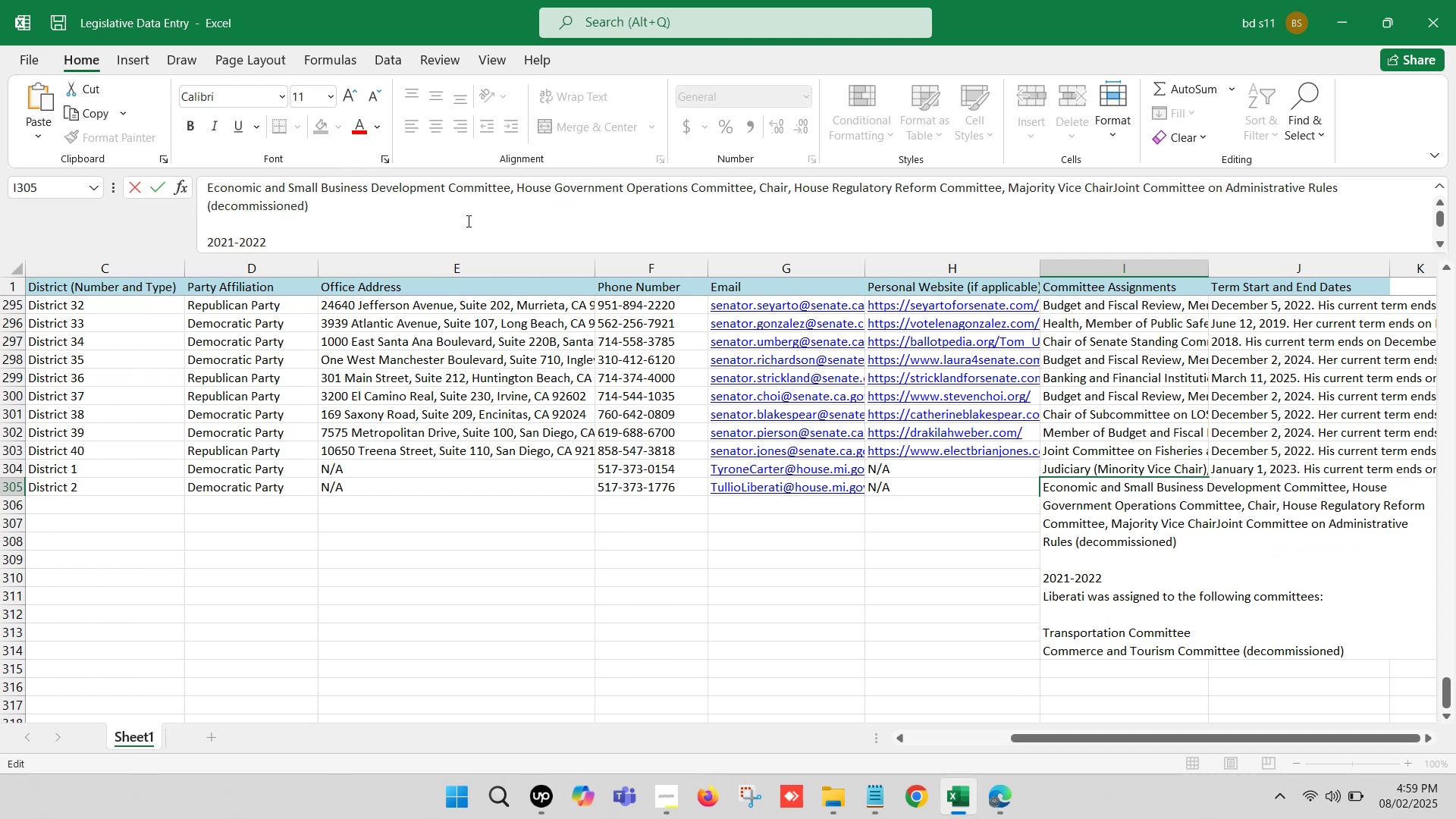 
key(Comma)
 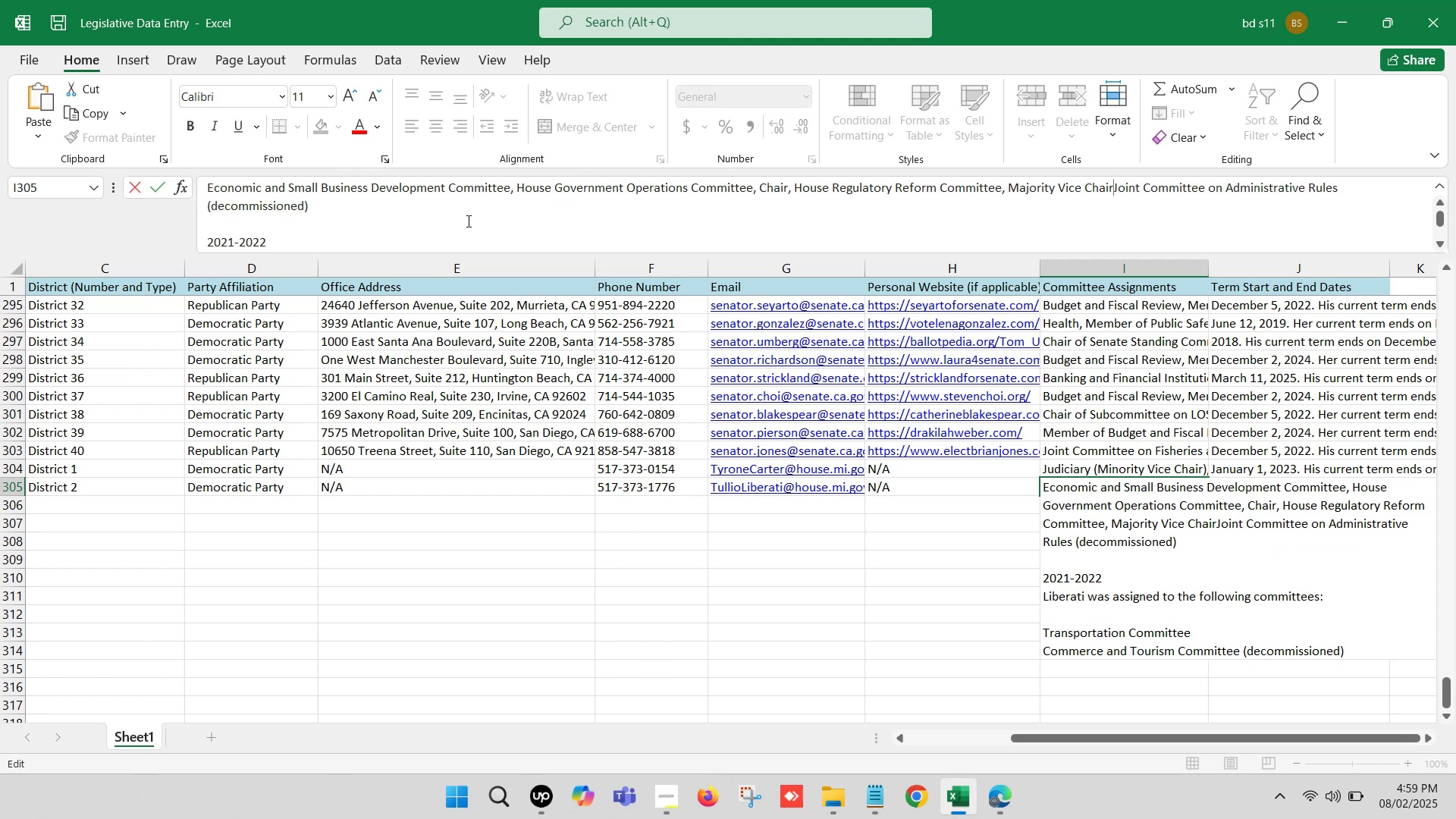 
key(Space)
 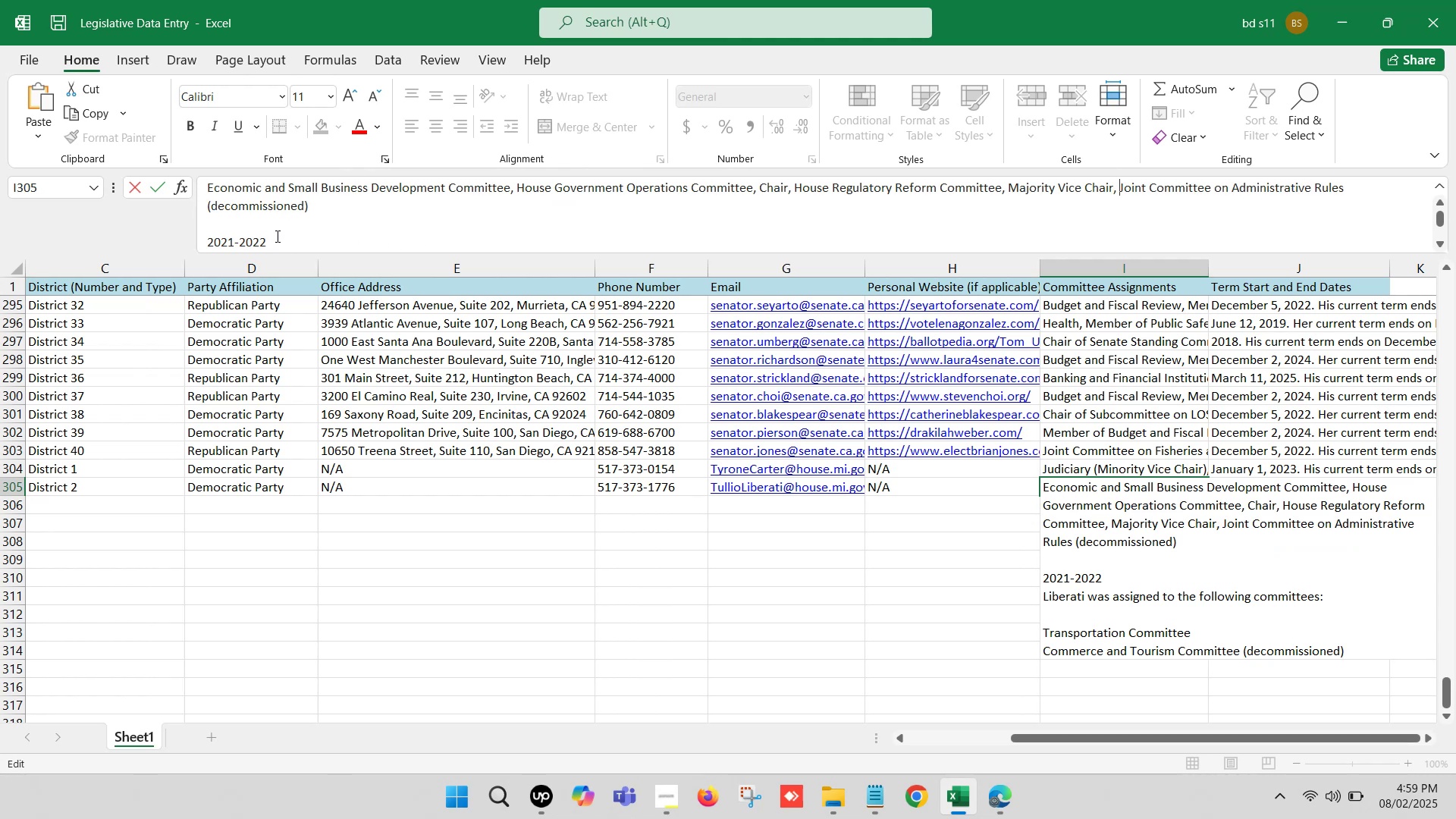 
key(Backspace)
 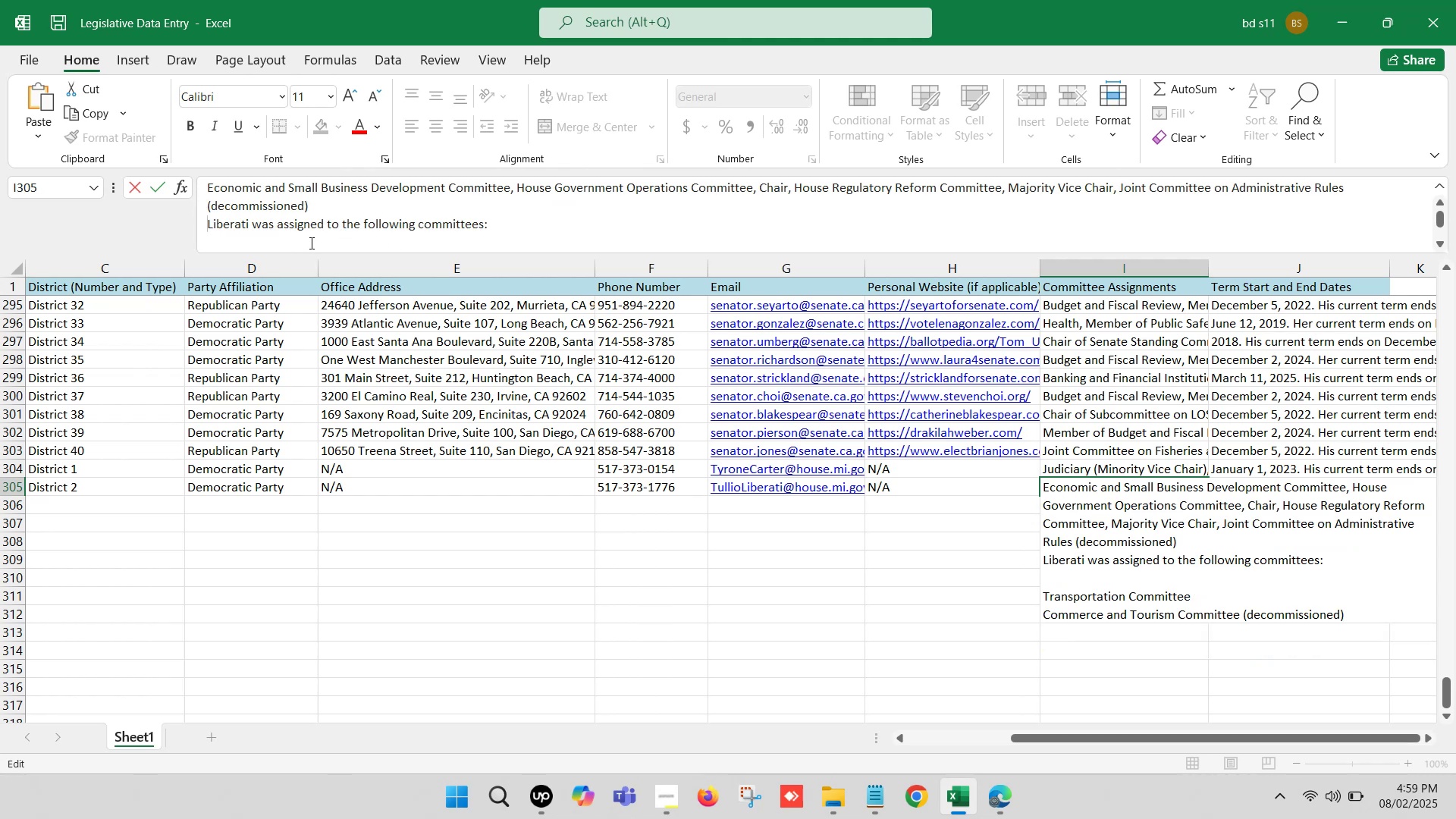 
key(Backspace)
 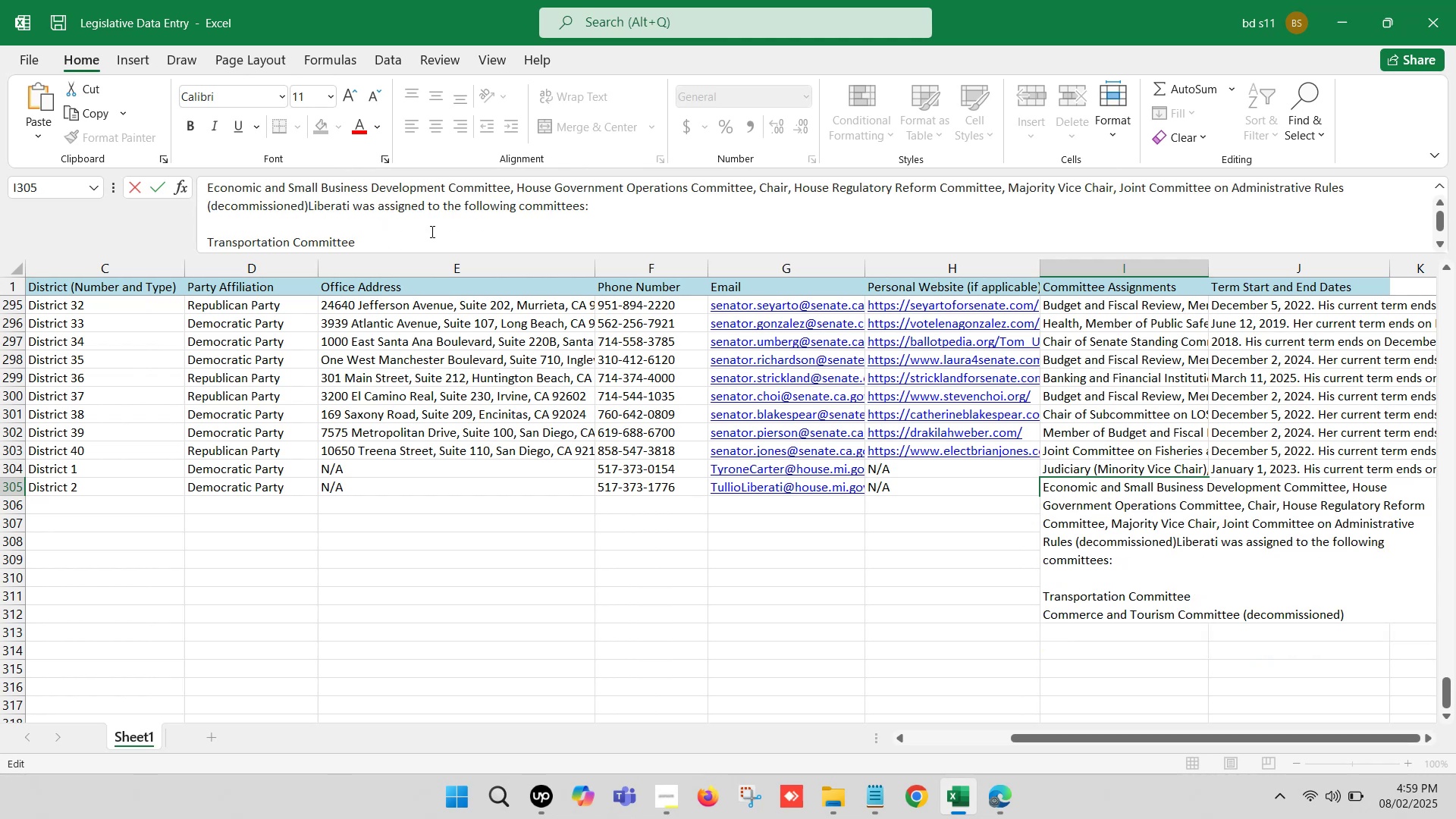 
key(Comma)
 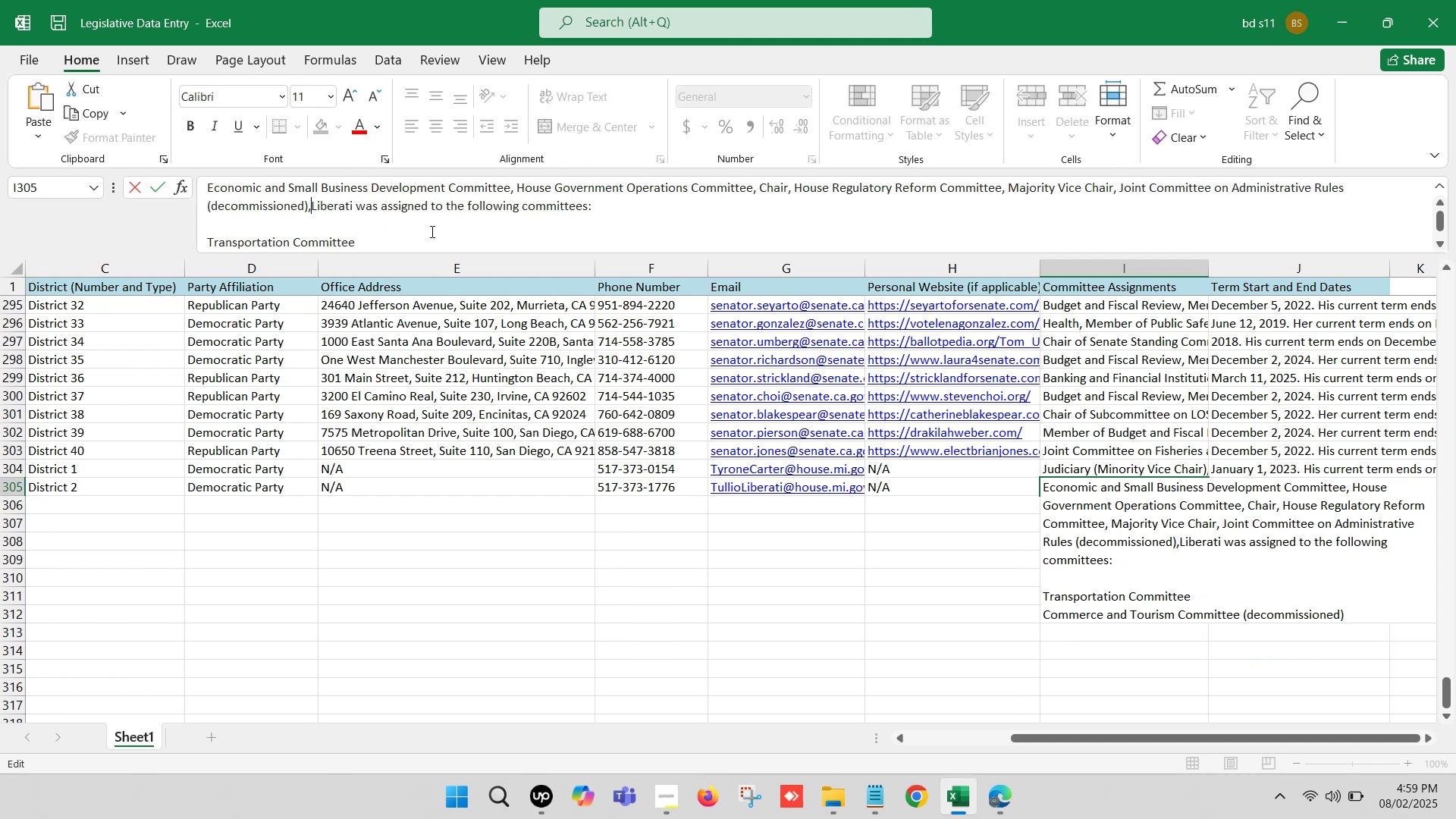 
key(Space)
 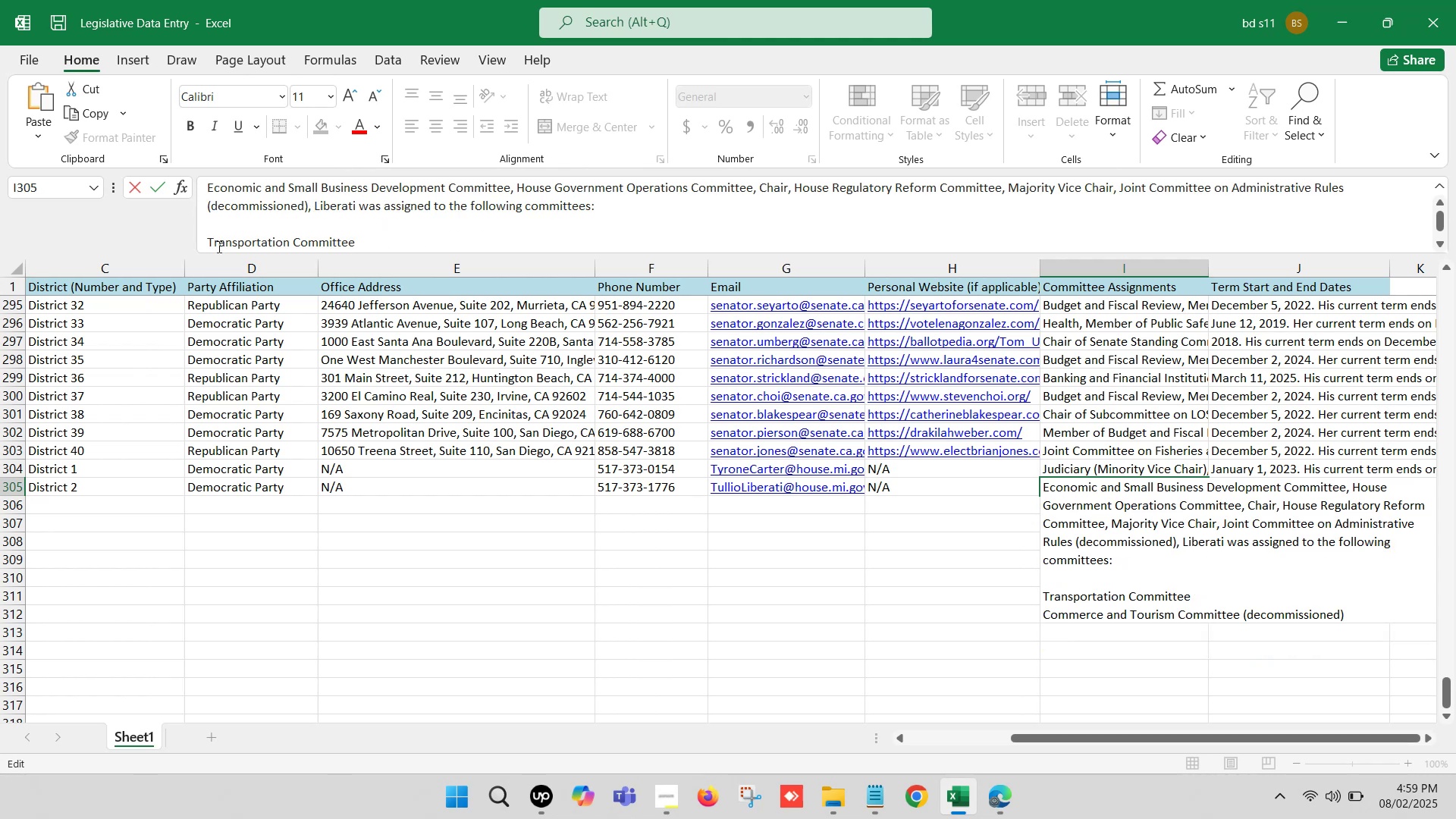 
left_click([202, 237])
 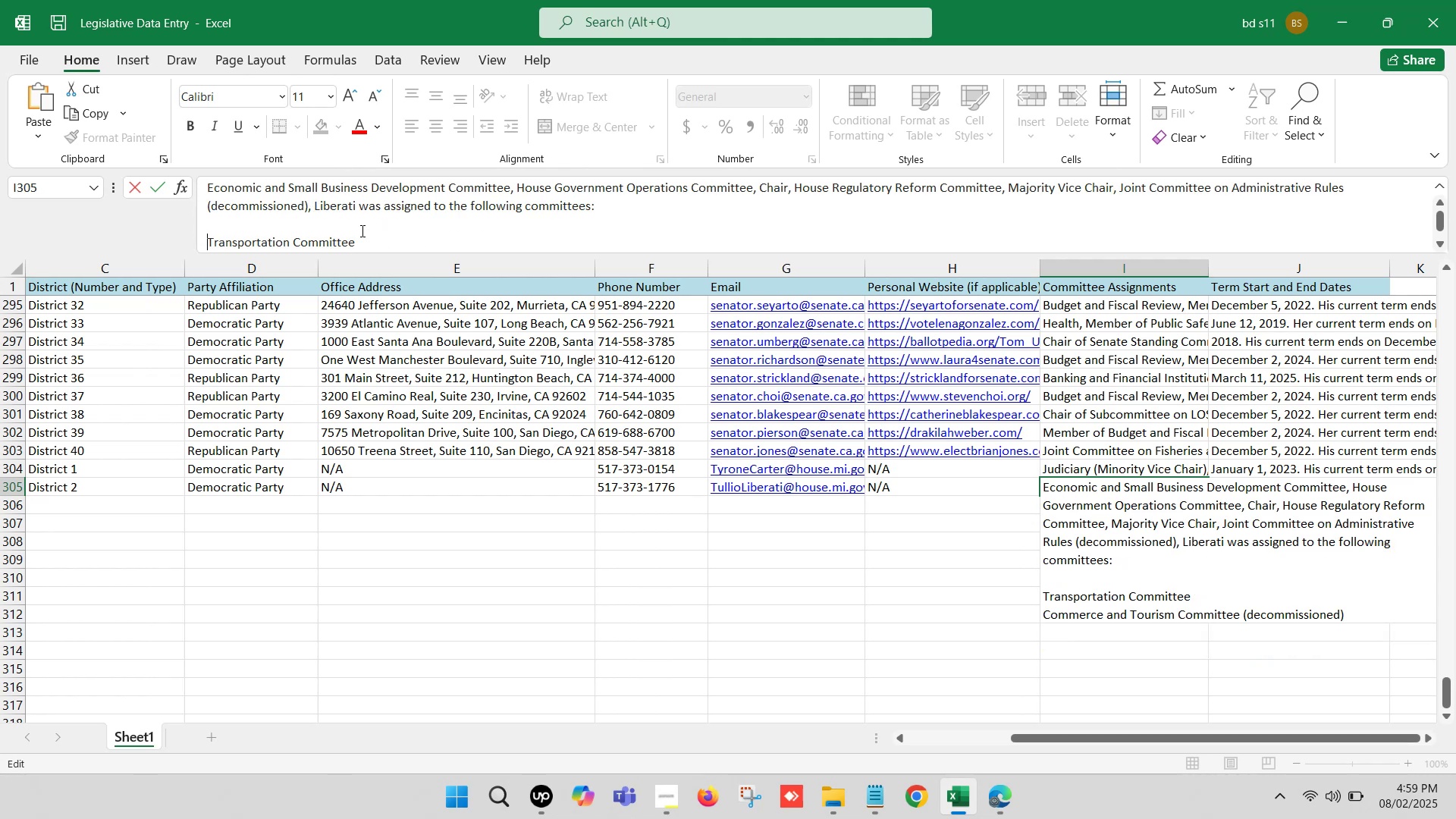 
key(Backspace)
 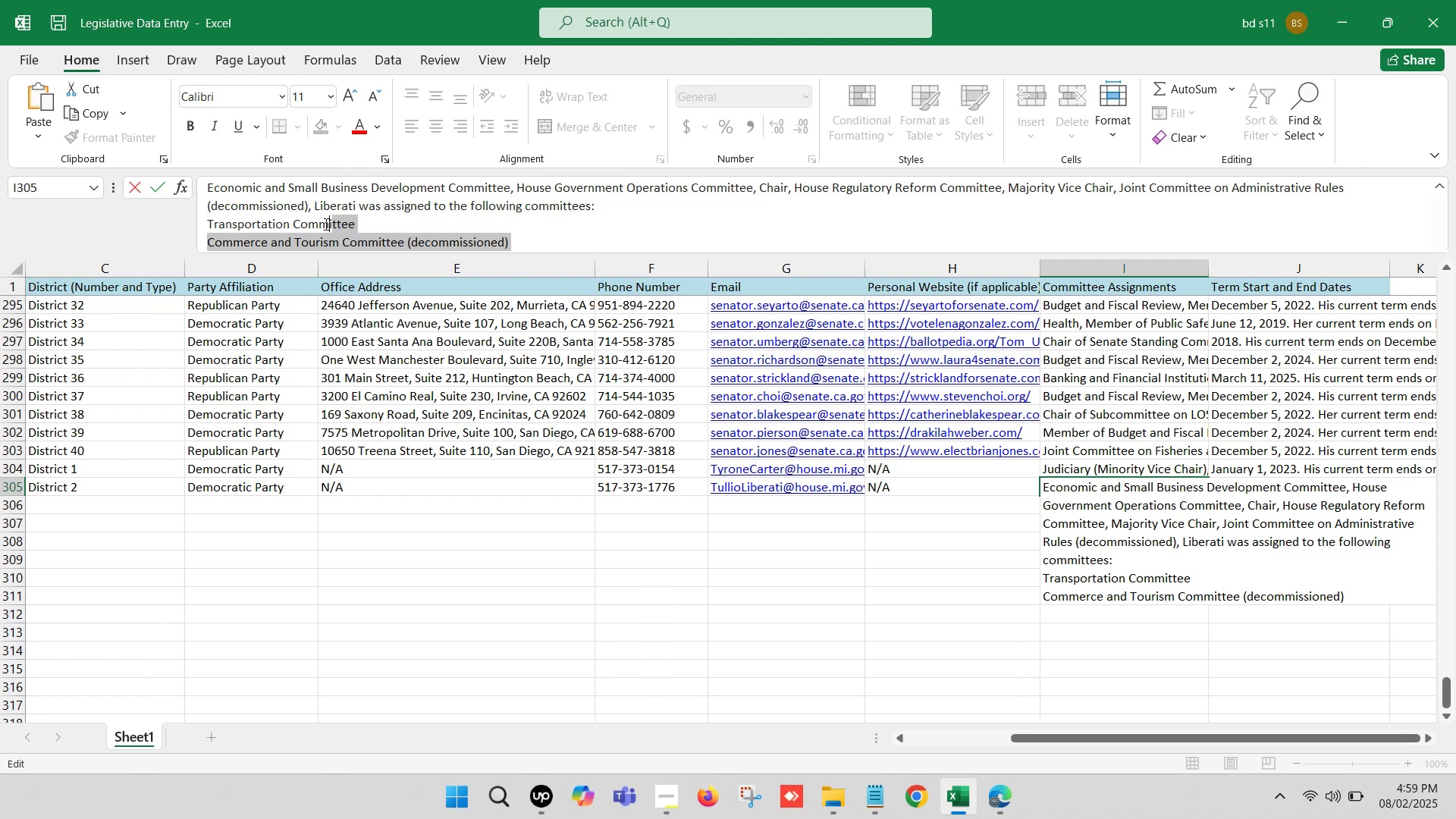 
key(Backspace)
 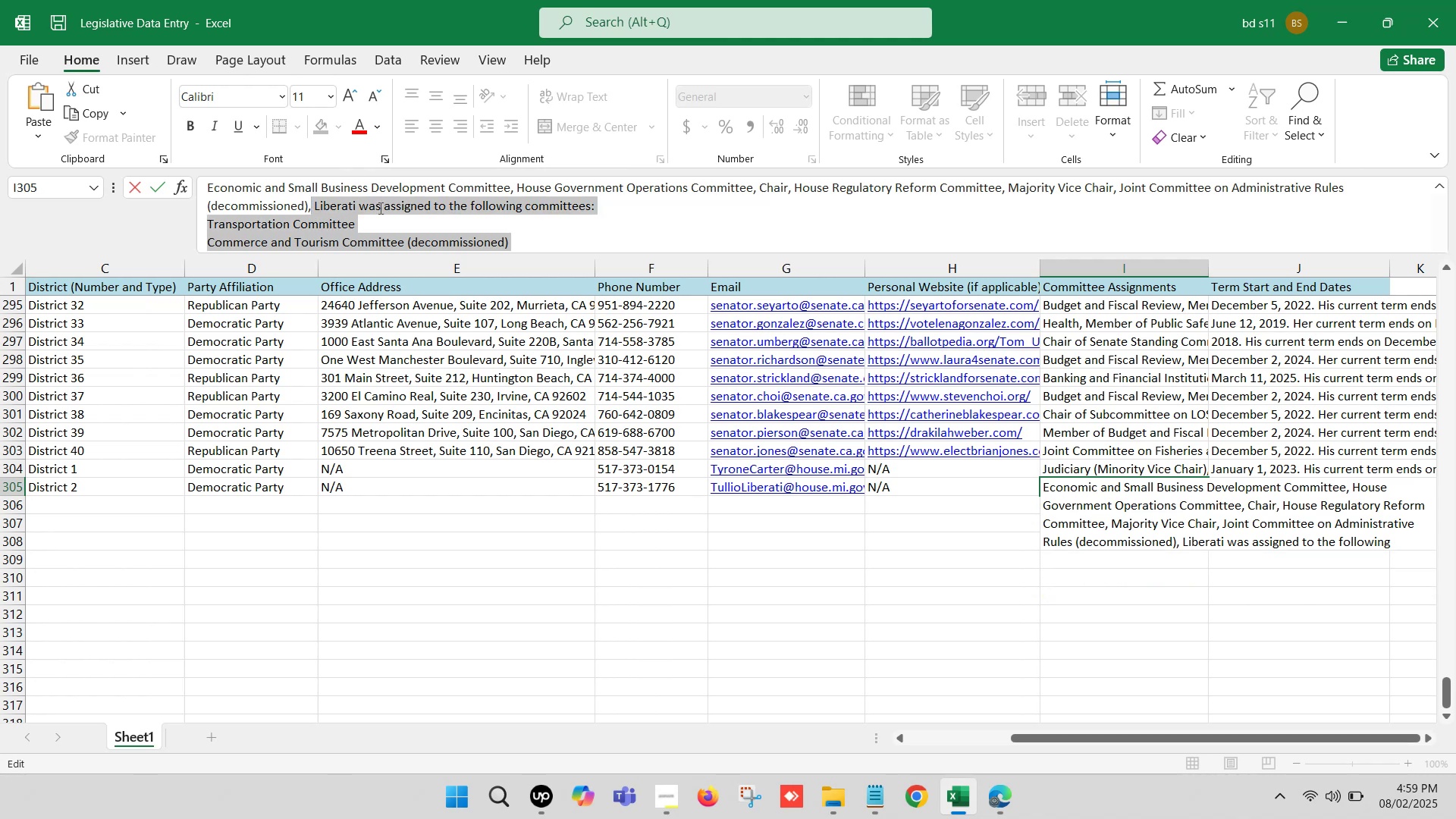 
key(Backspace)
 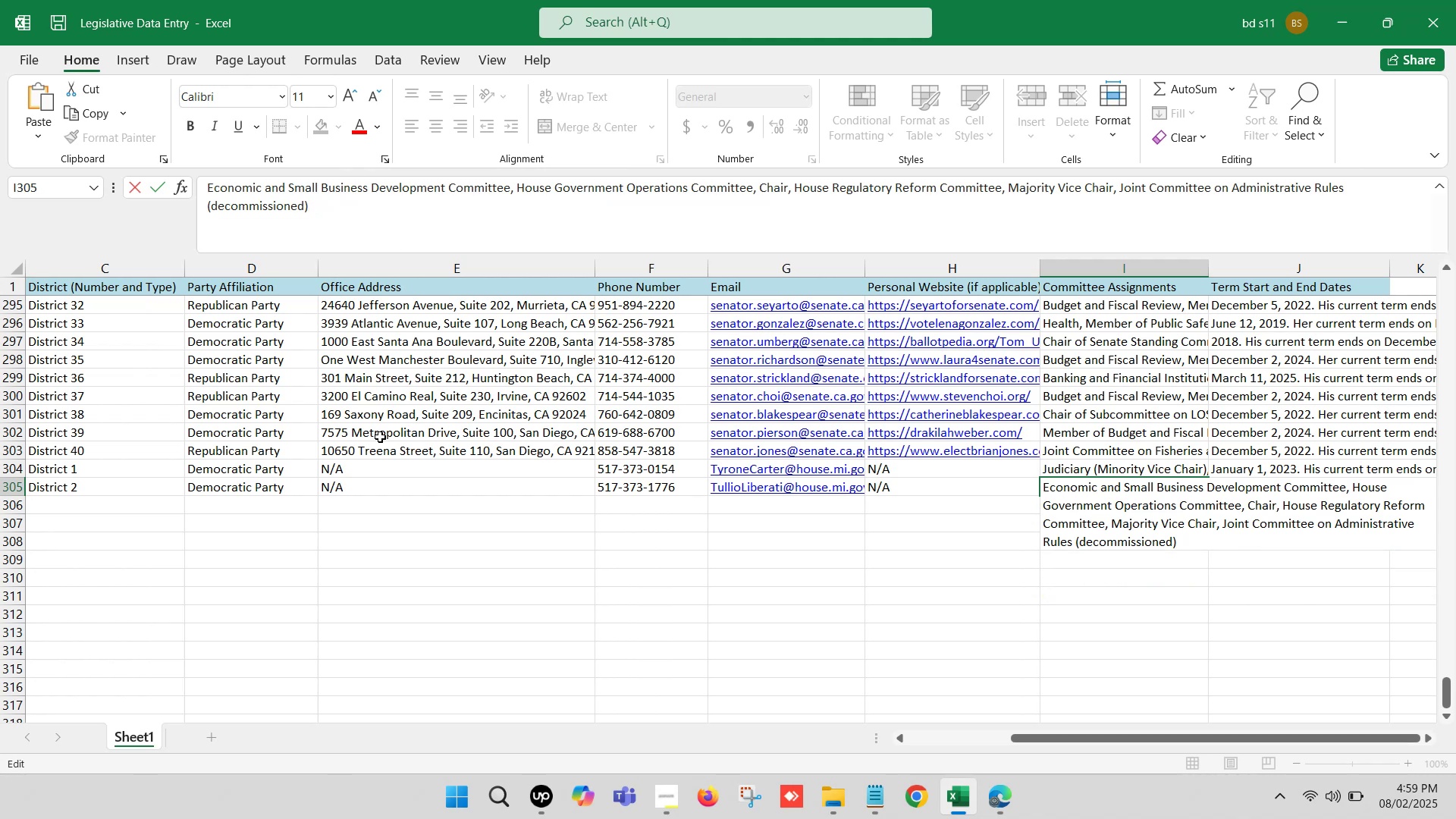 
left_click([404, 536])
 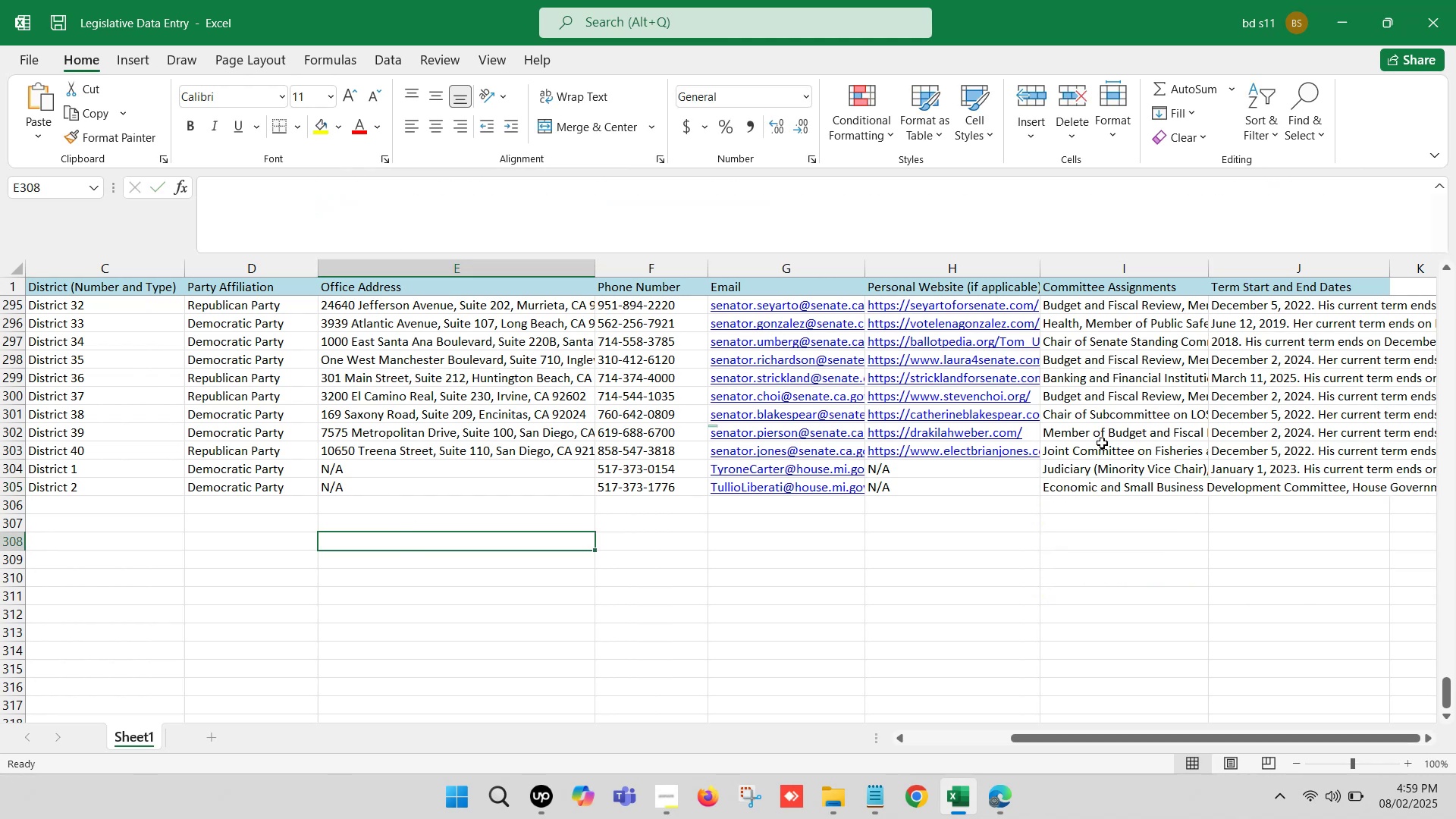 
left_click([1108, 518])
 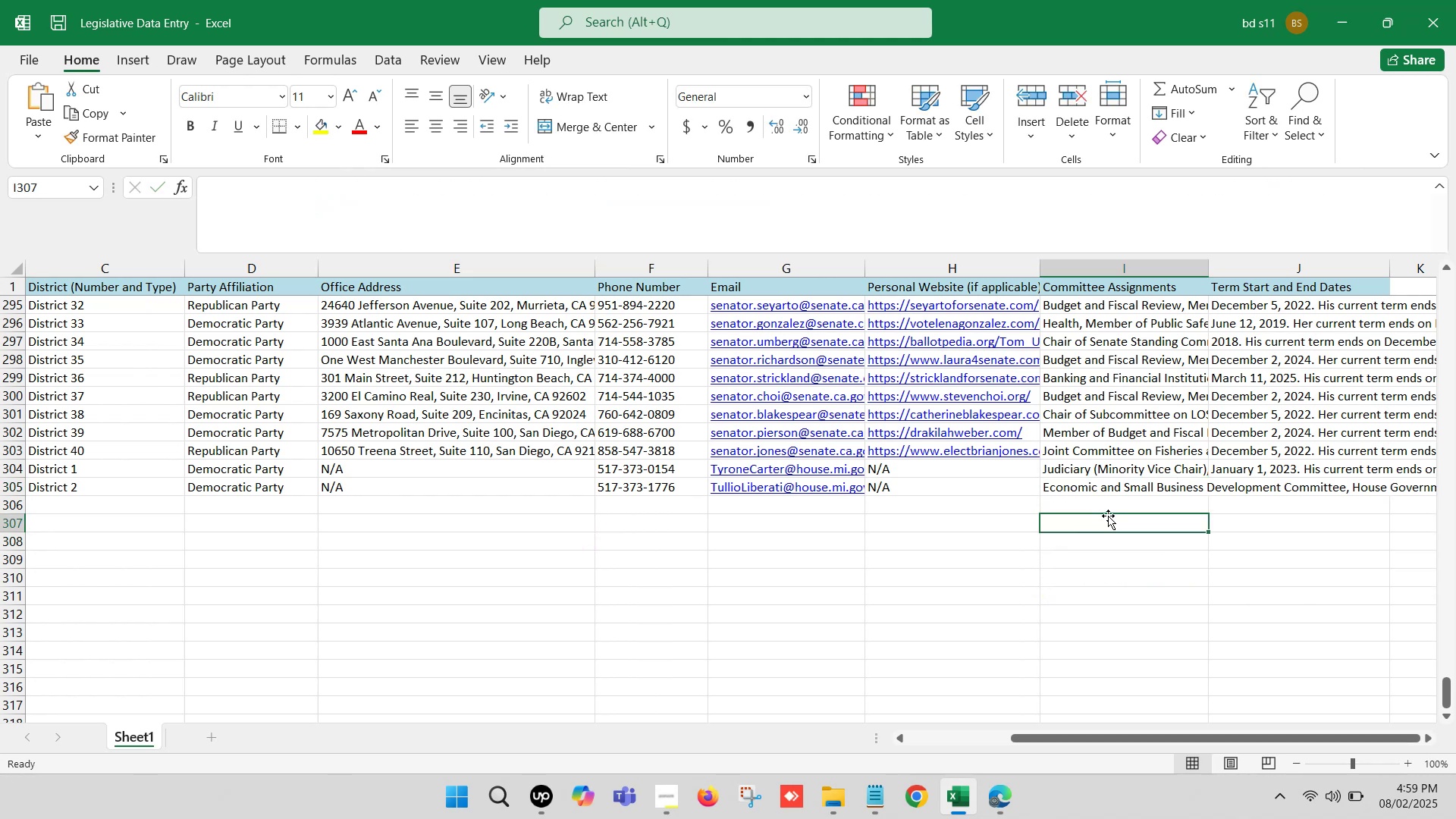 
left_click([1110, 513])
 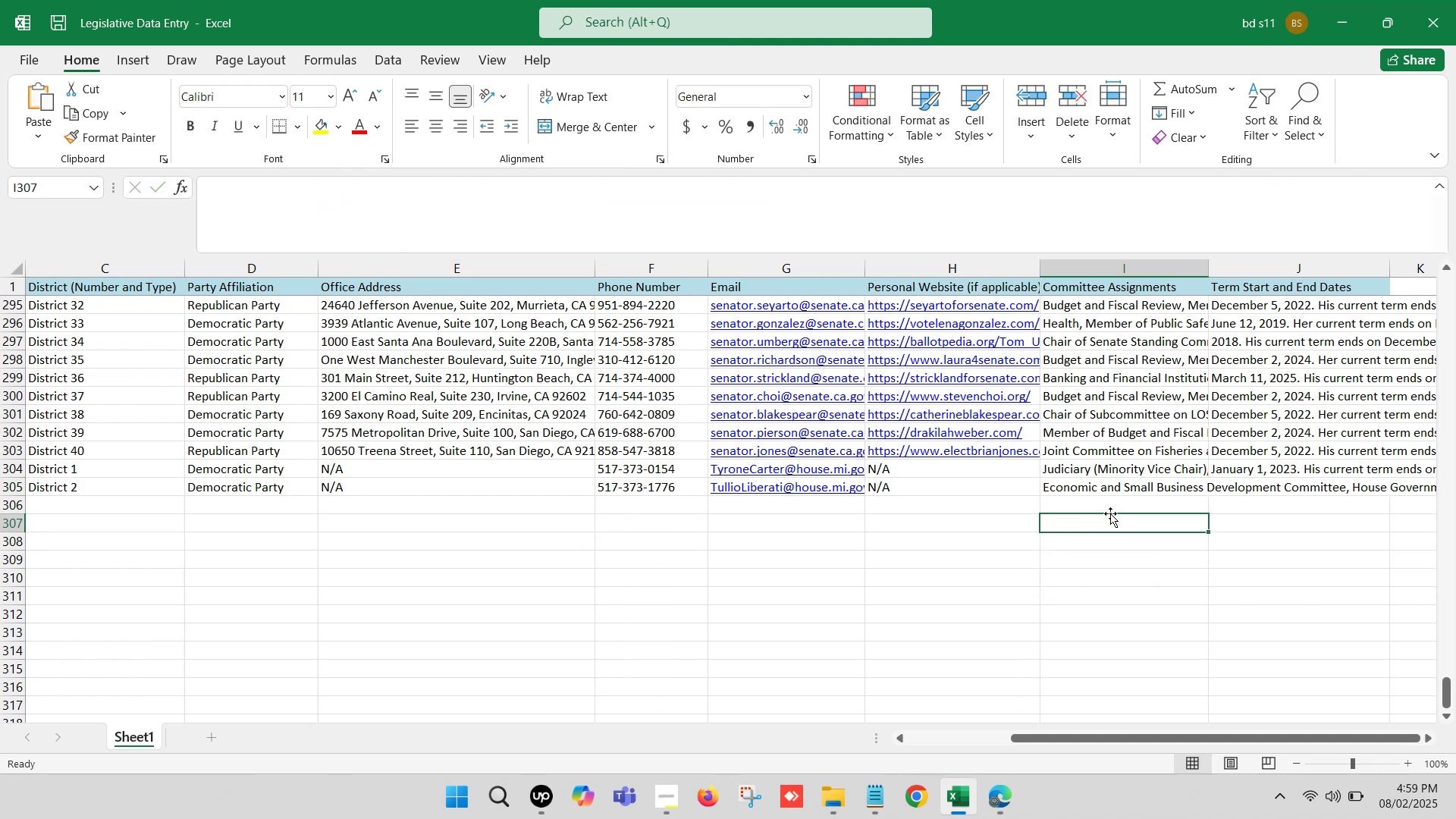 
hold_key(key=ArrowLeft, duration=0.55)
 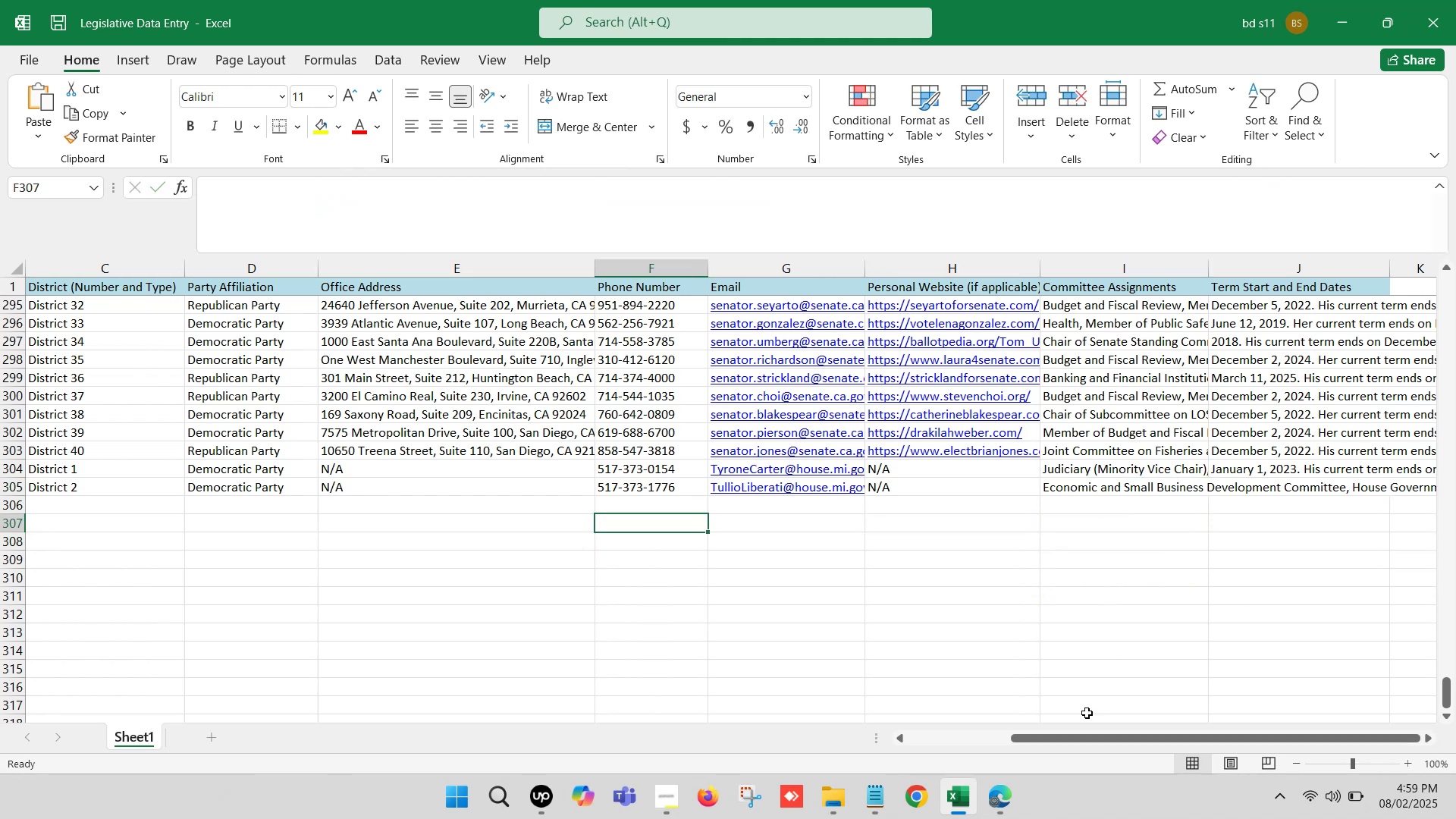 
left_click([1003, 802])
 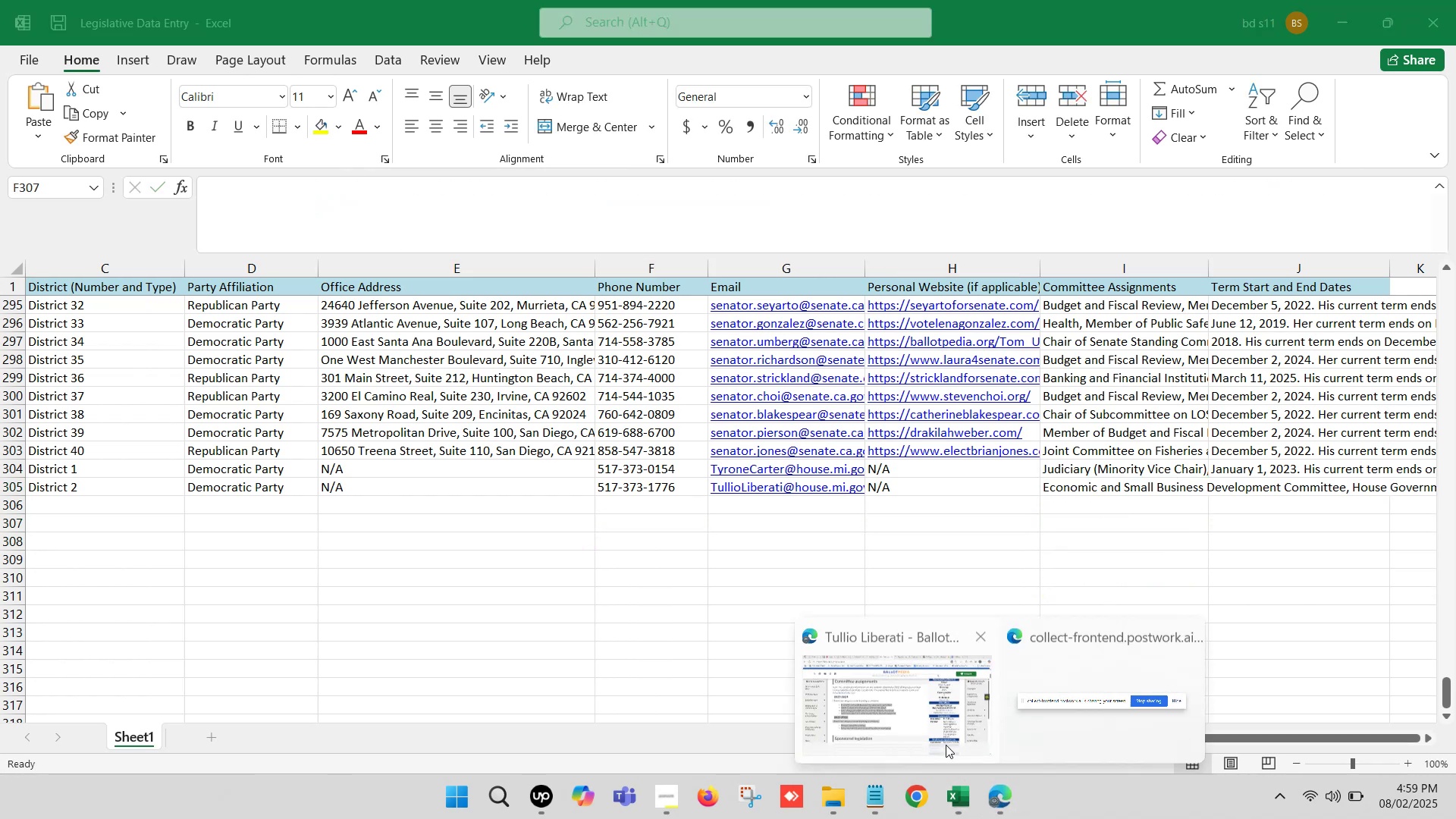 
left_click([918, 709])
 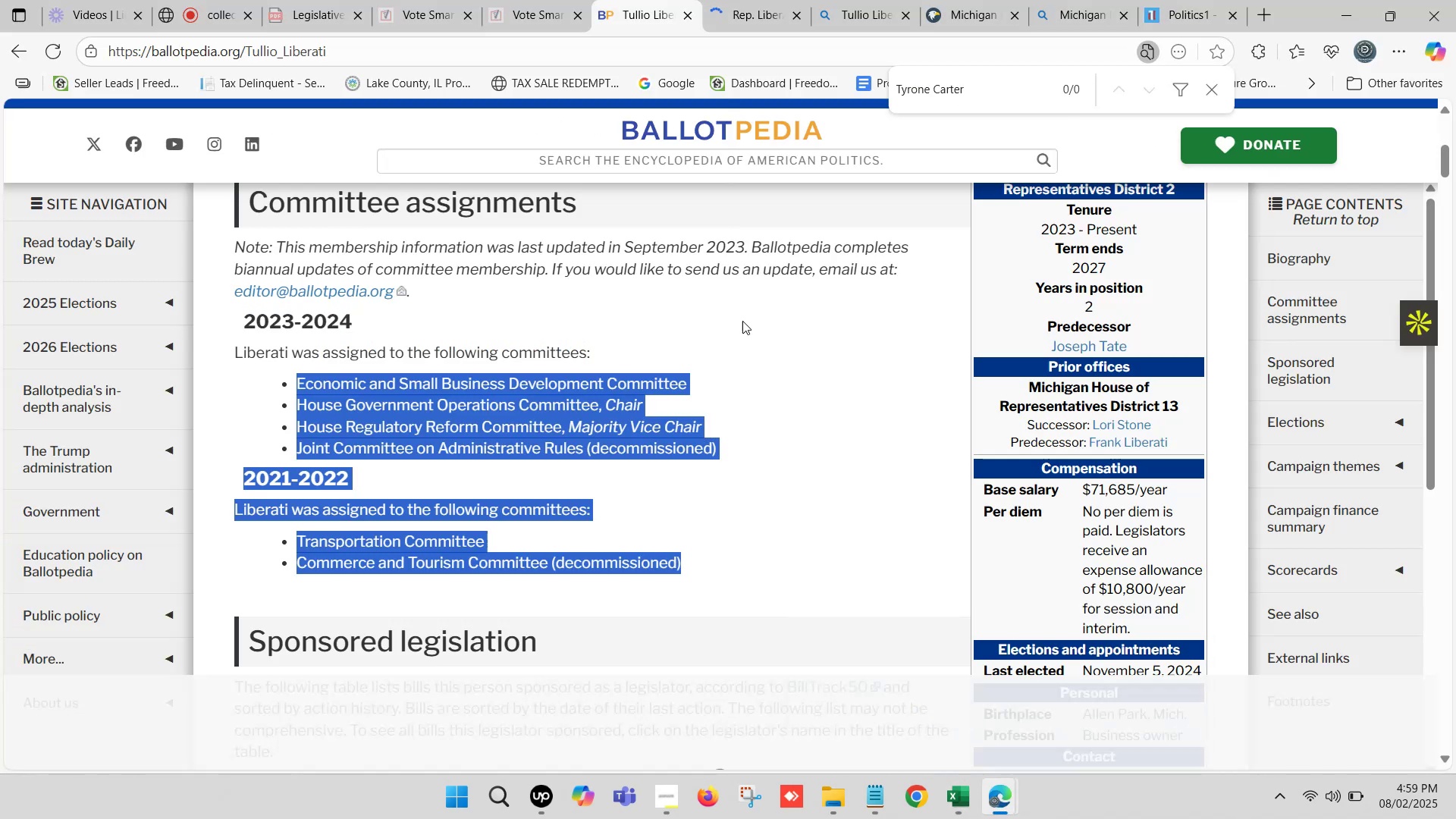 
scroll: coordinate [603, 350], scroll_direction: up, amount: 7.0
 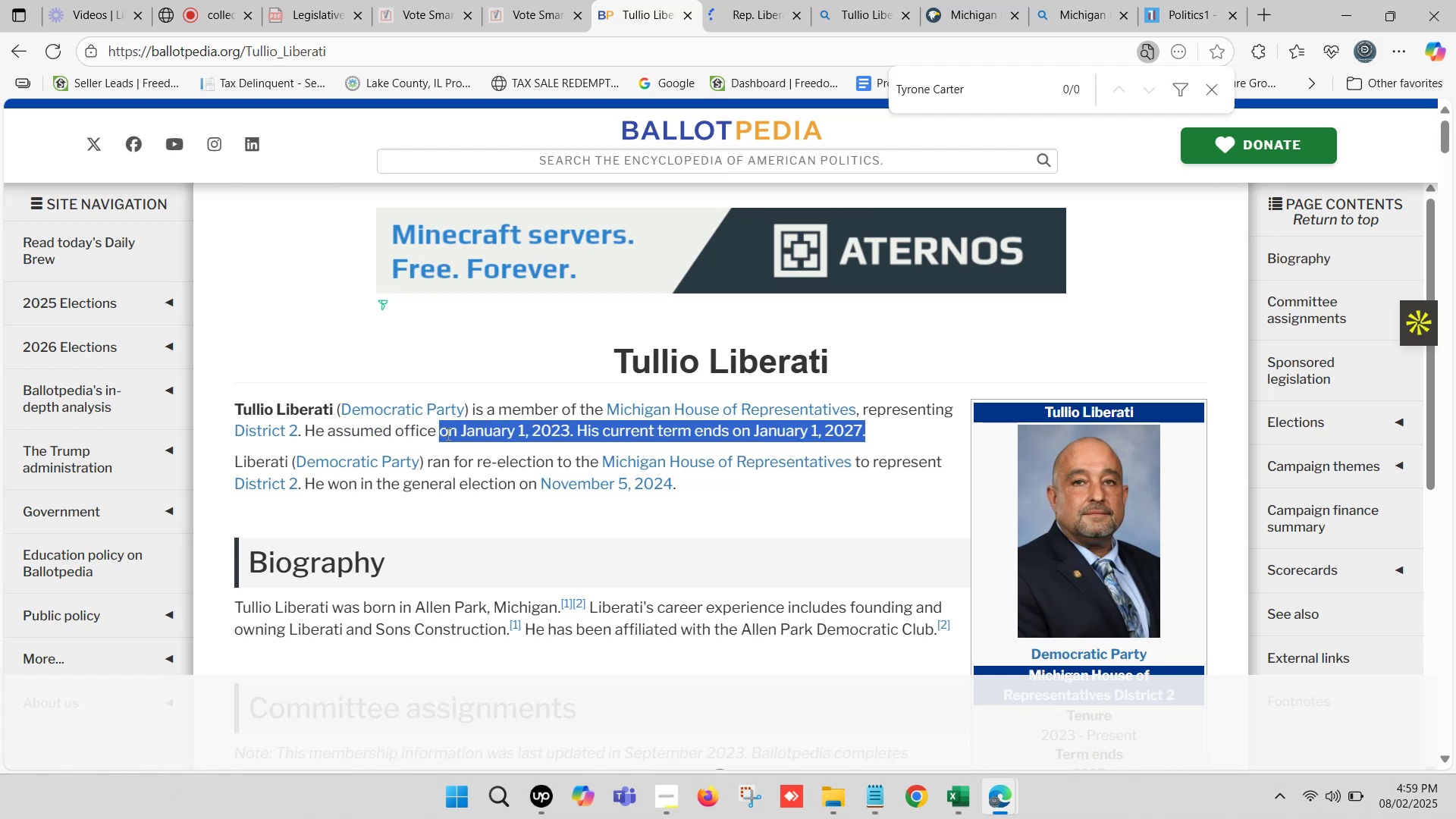 
key(Control+C)
 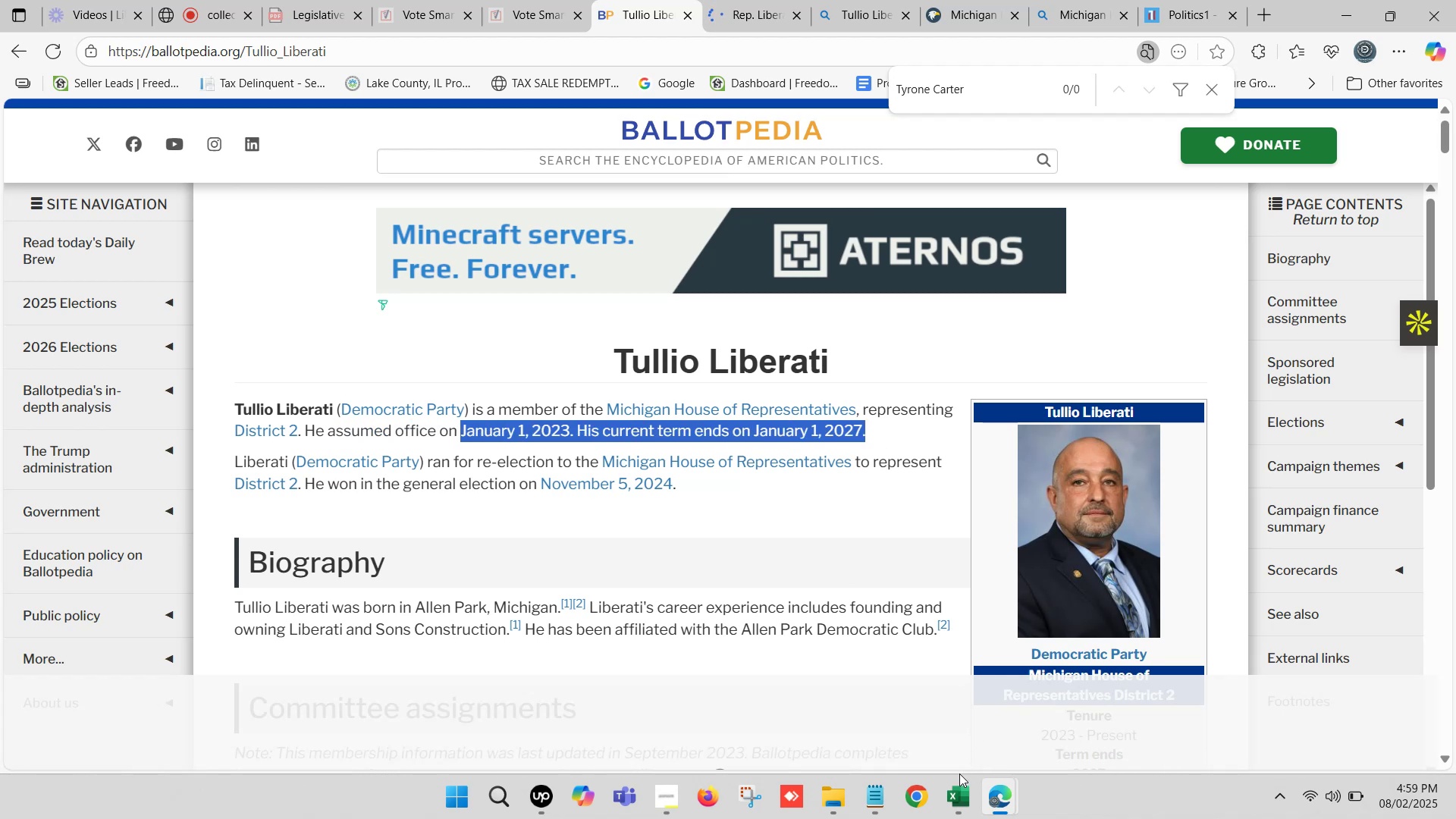 
left_click([964, 795])
 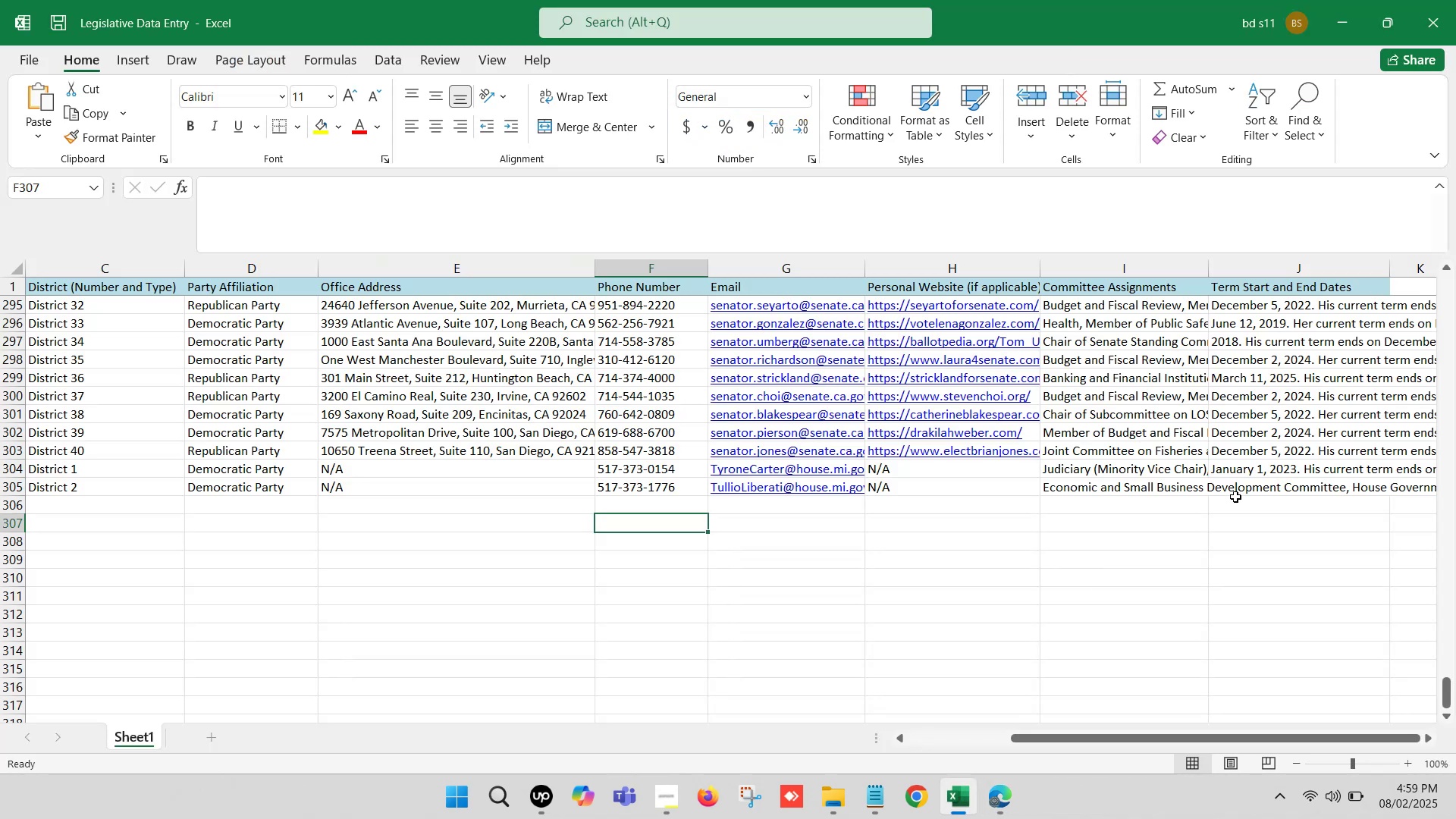 
left_click([1247, 490])
 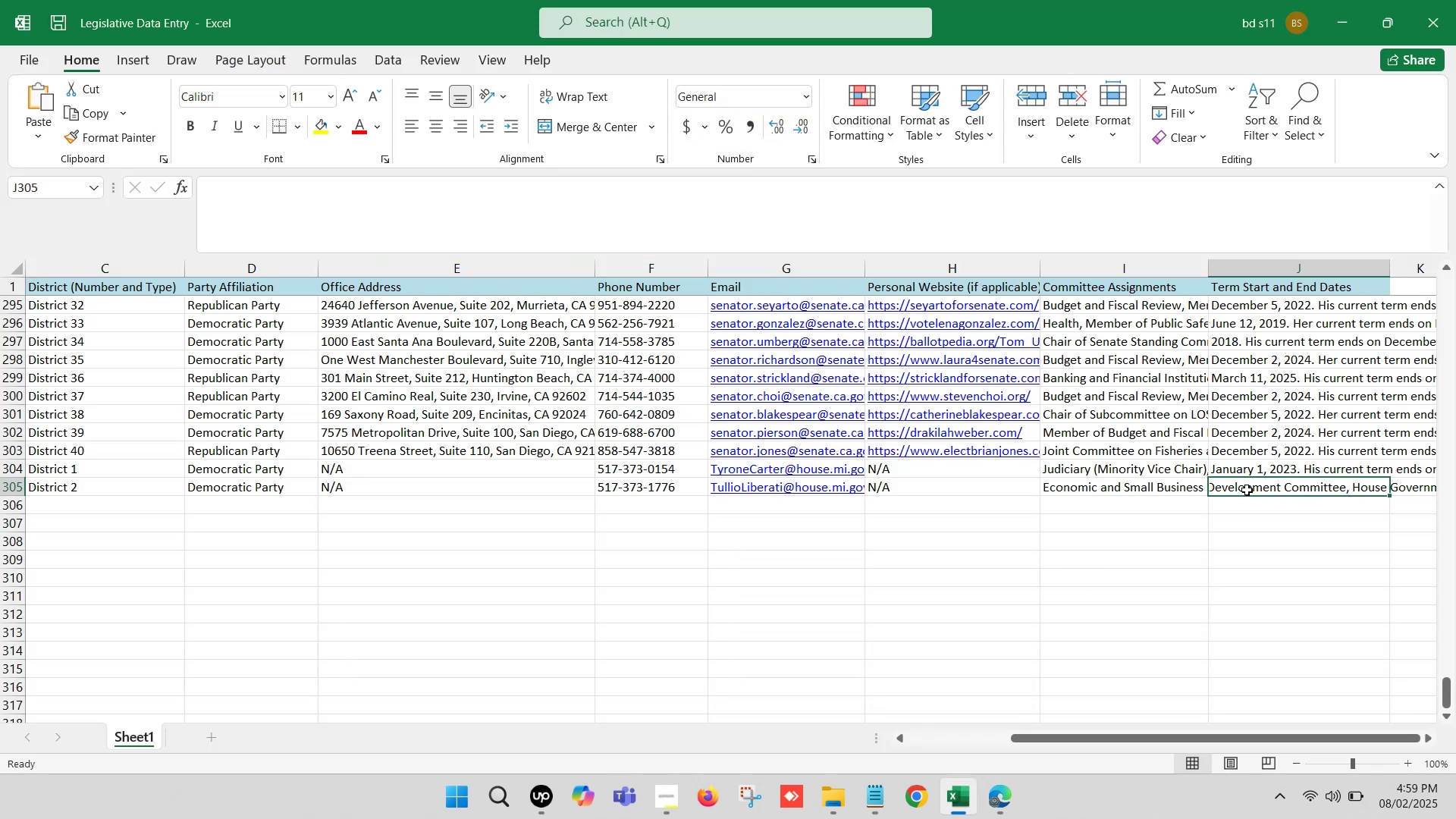 
key(ArrowRight)
 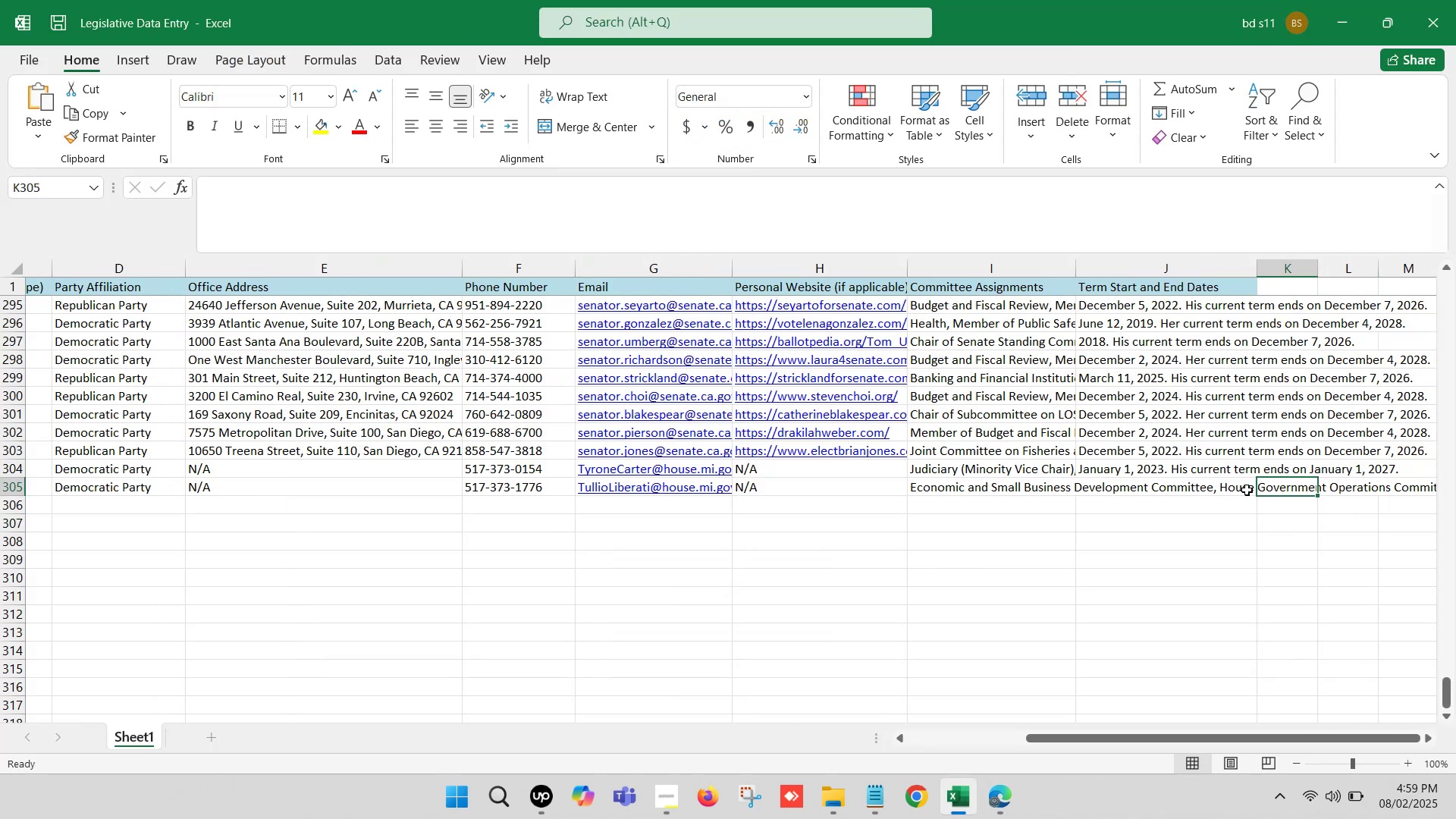 
key(ArrowRight)
 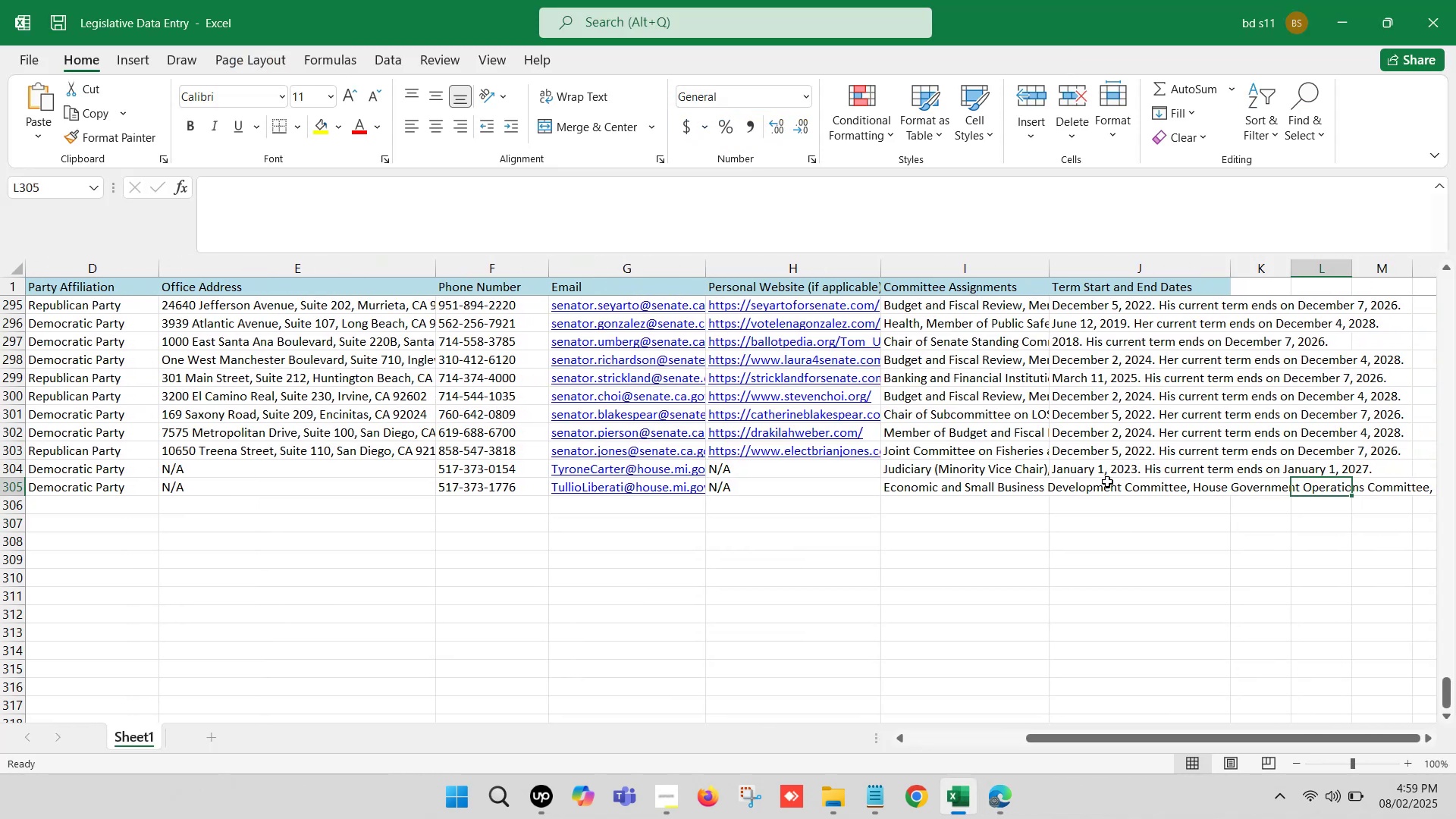 
left_click([1094, 488])
 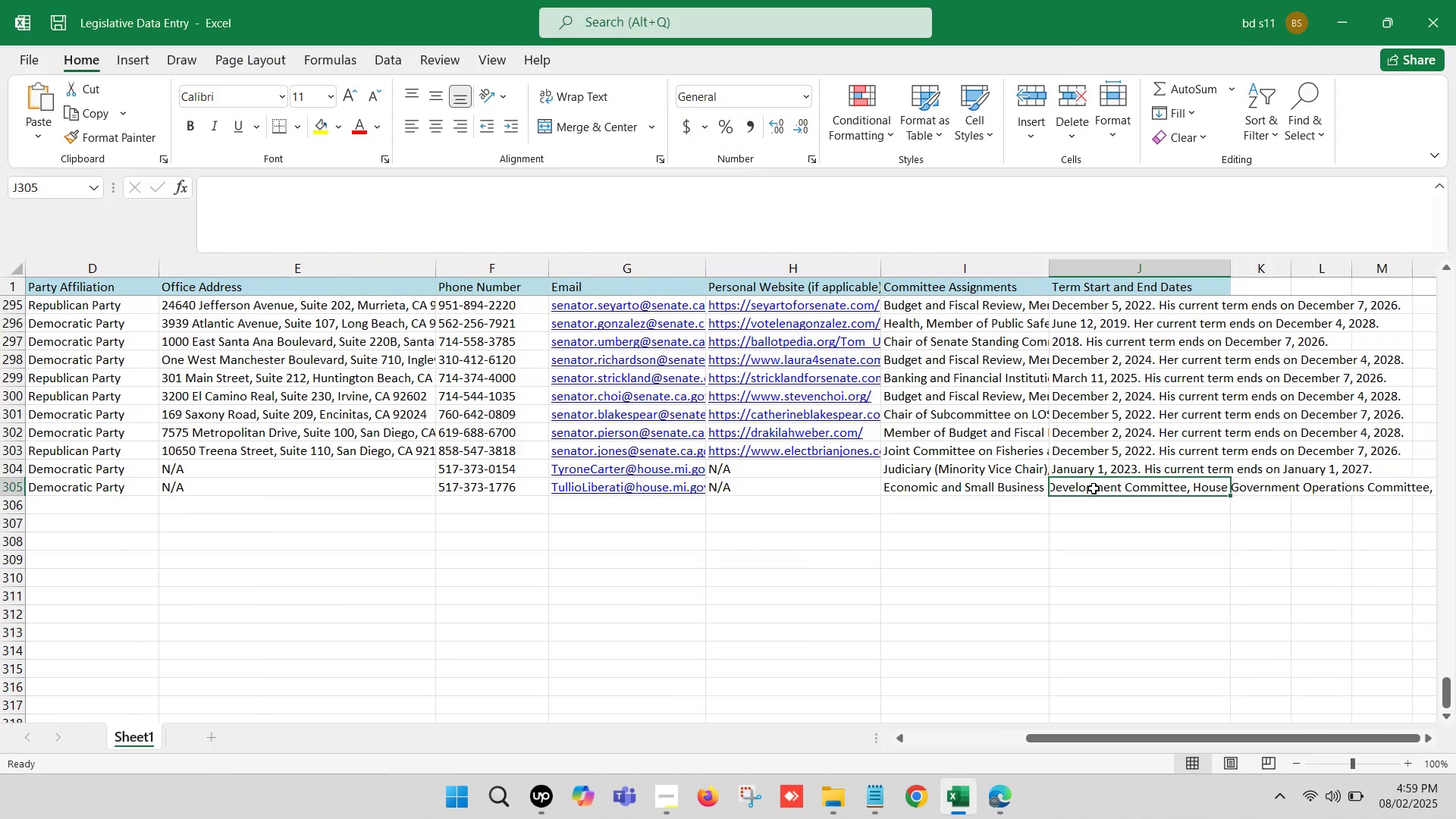 
double_click([1094, 488])
 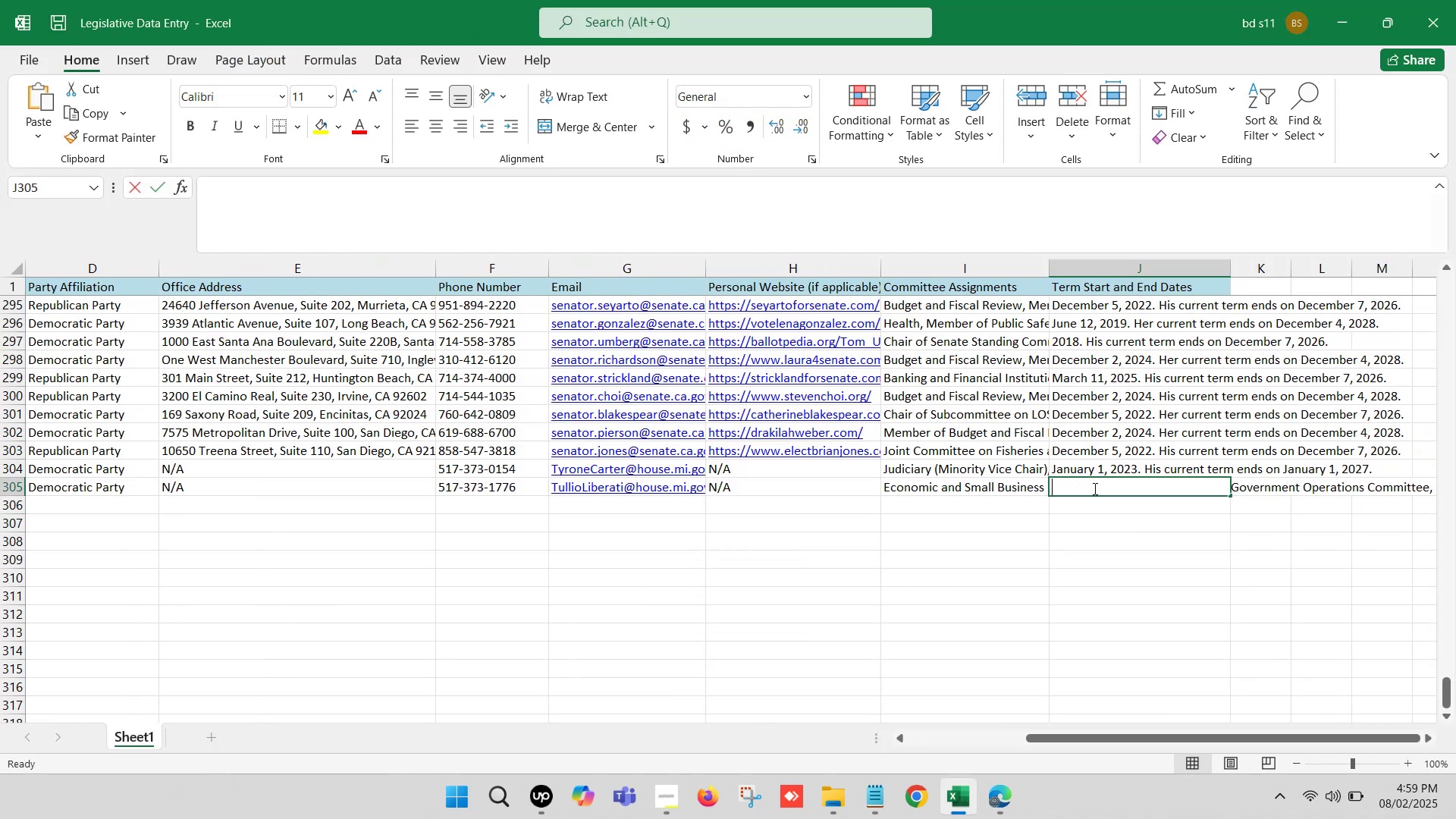 
key(Control+V)
 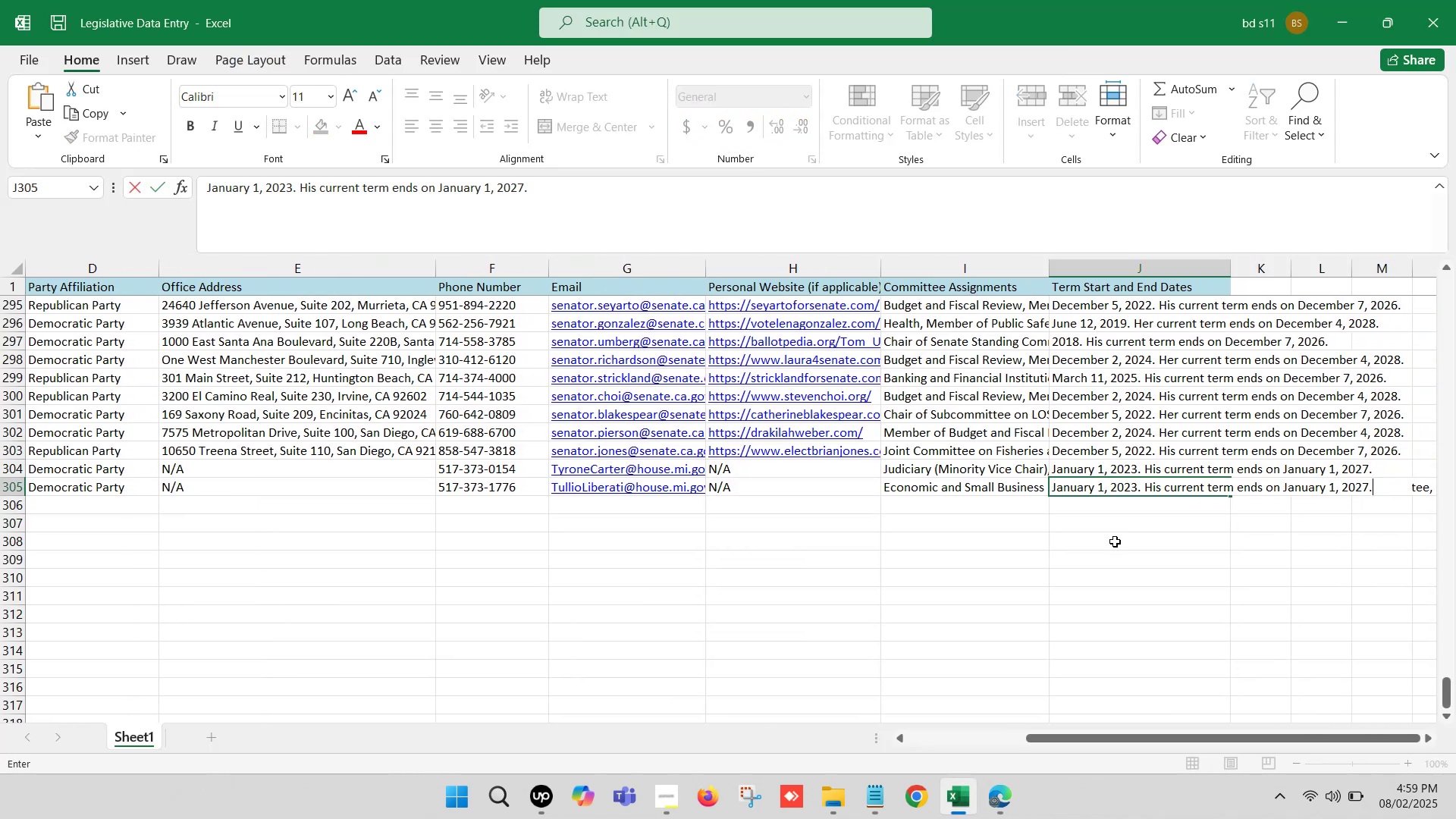 
triple_click([1115, 541])
 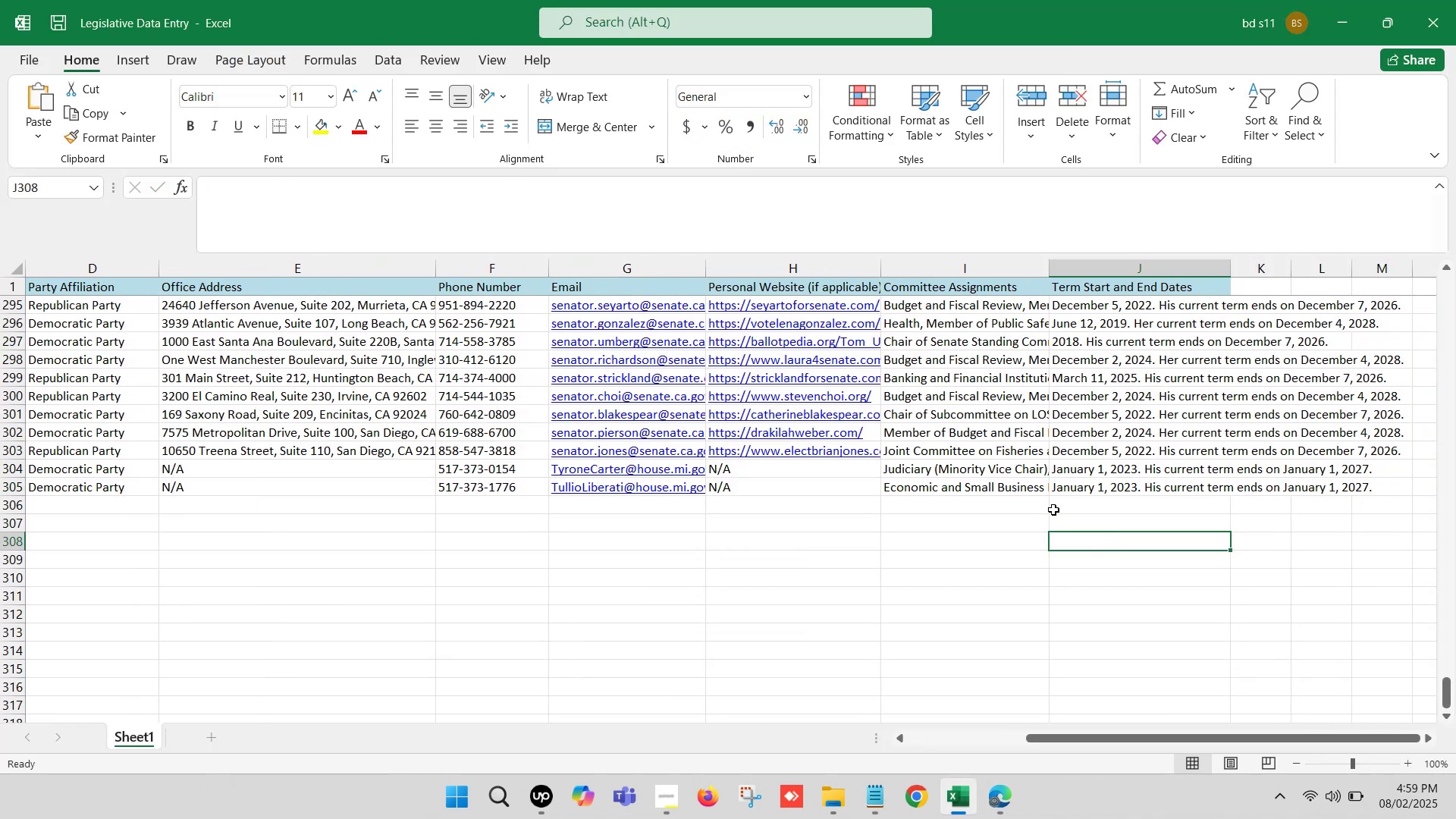 
left_click([1047, 507])
 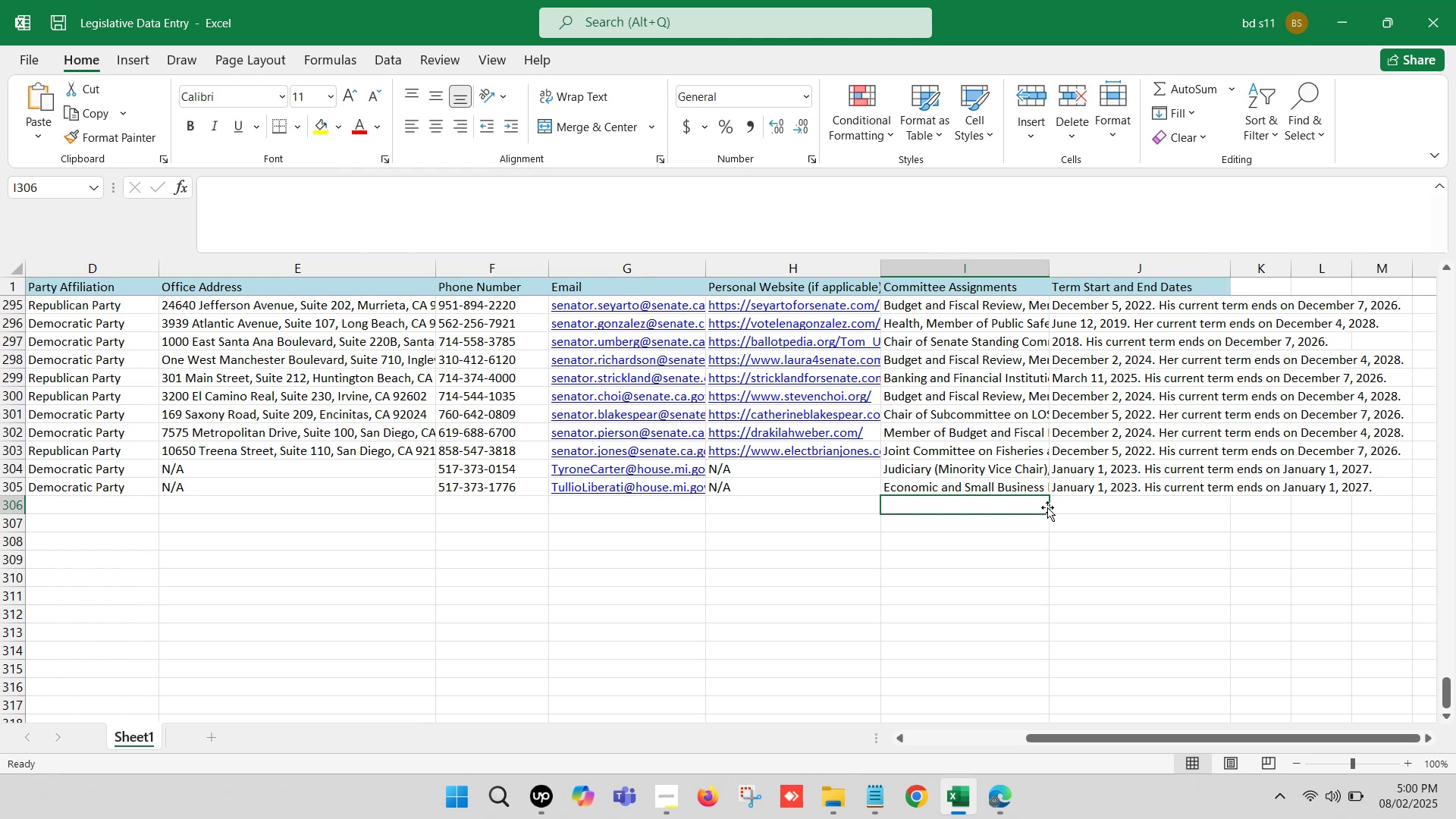 
wait(15.25)
 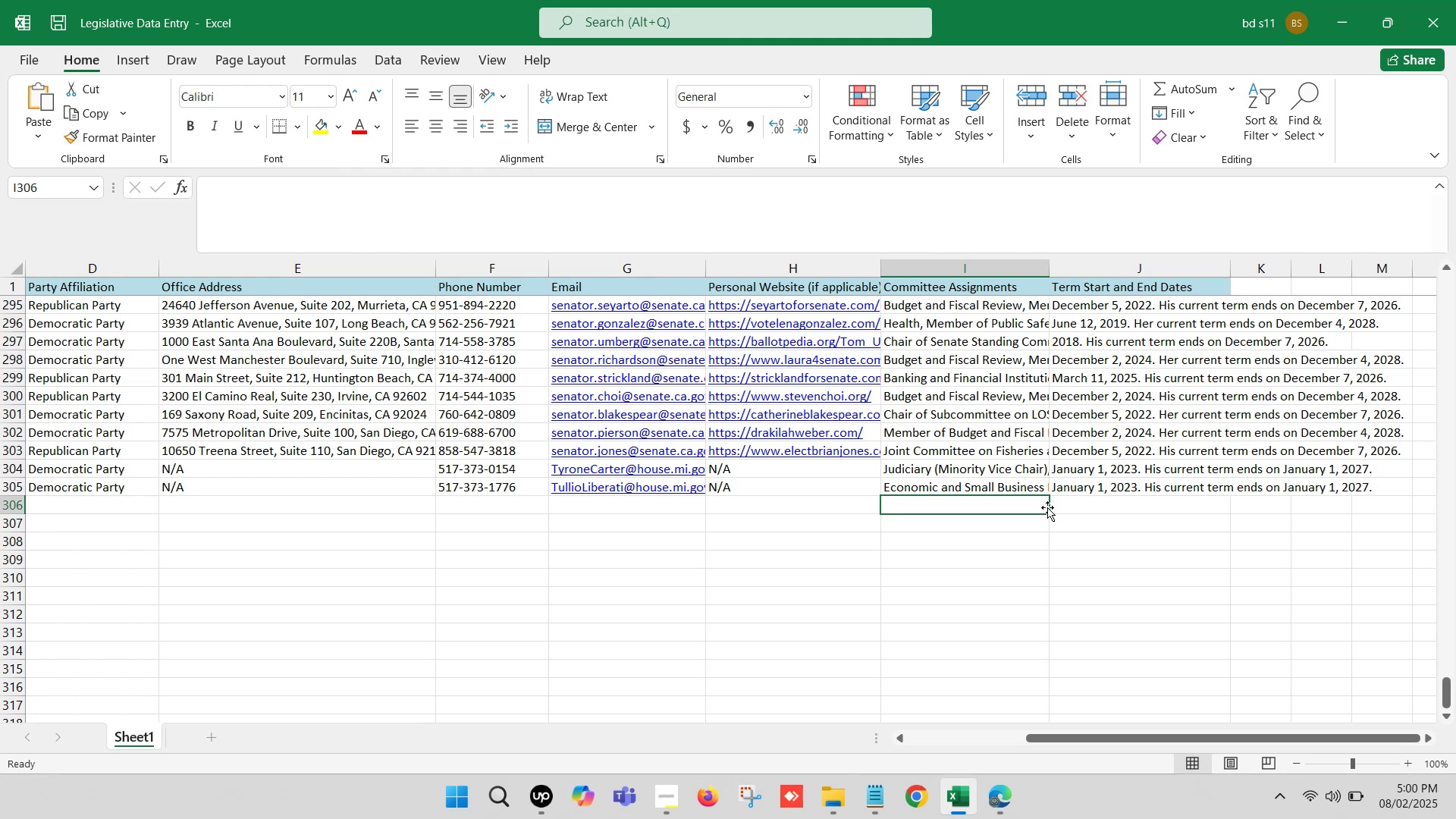 
left_click([783, 501])
 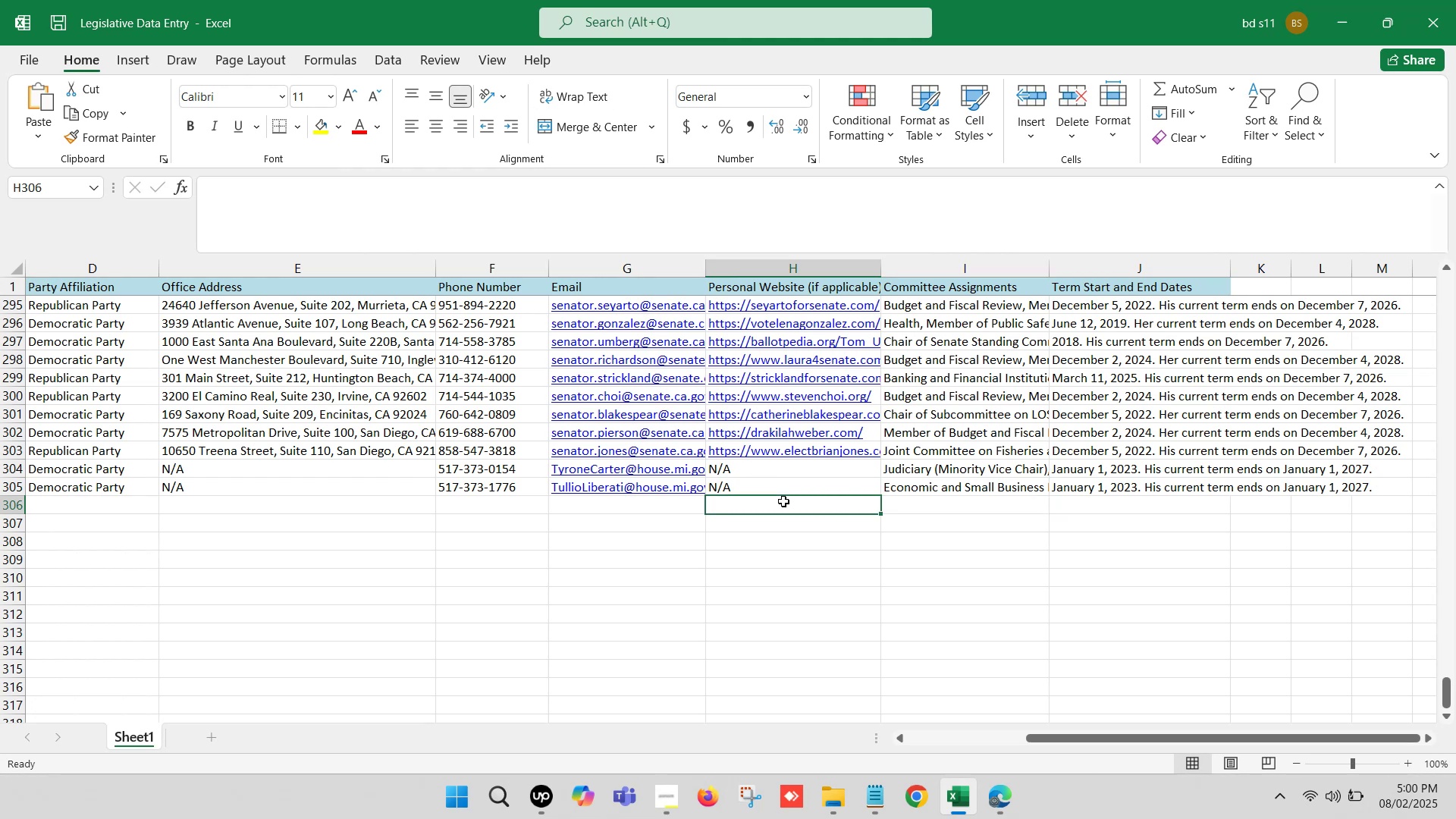 
key(ArrowLeft)
 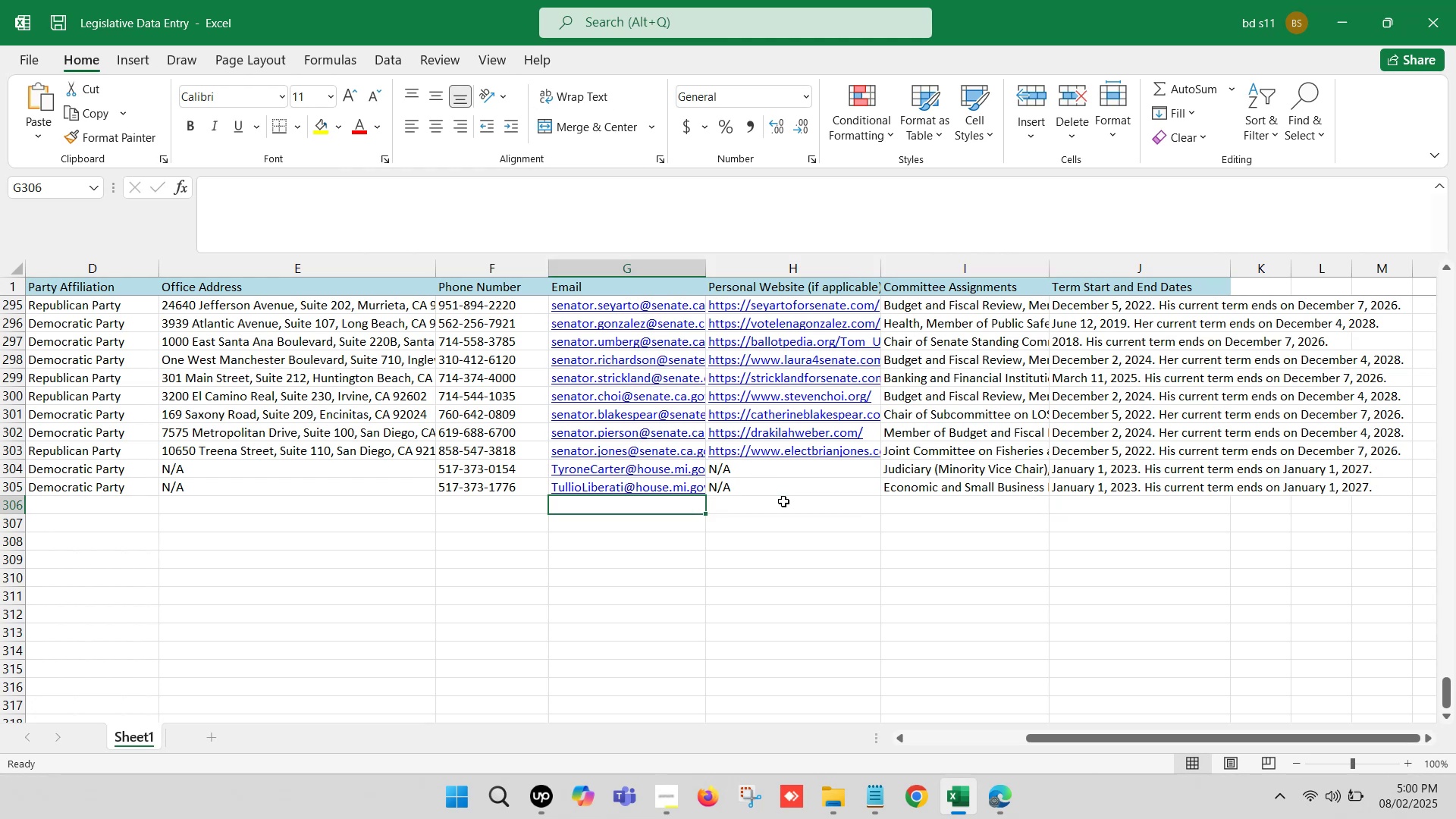 
key(ArrowLeft)
 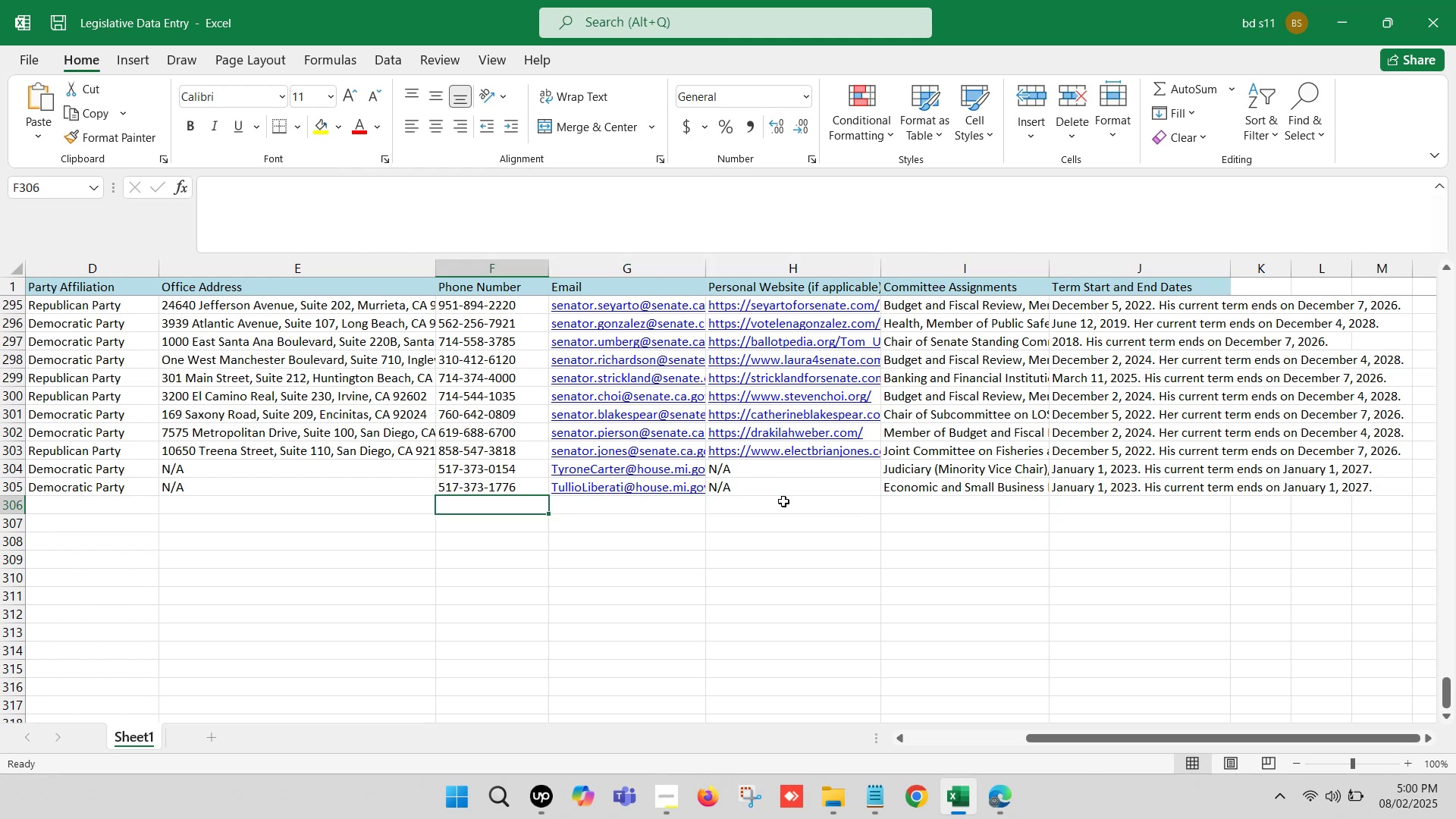 
key(ArrowLeft)
 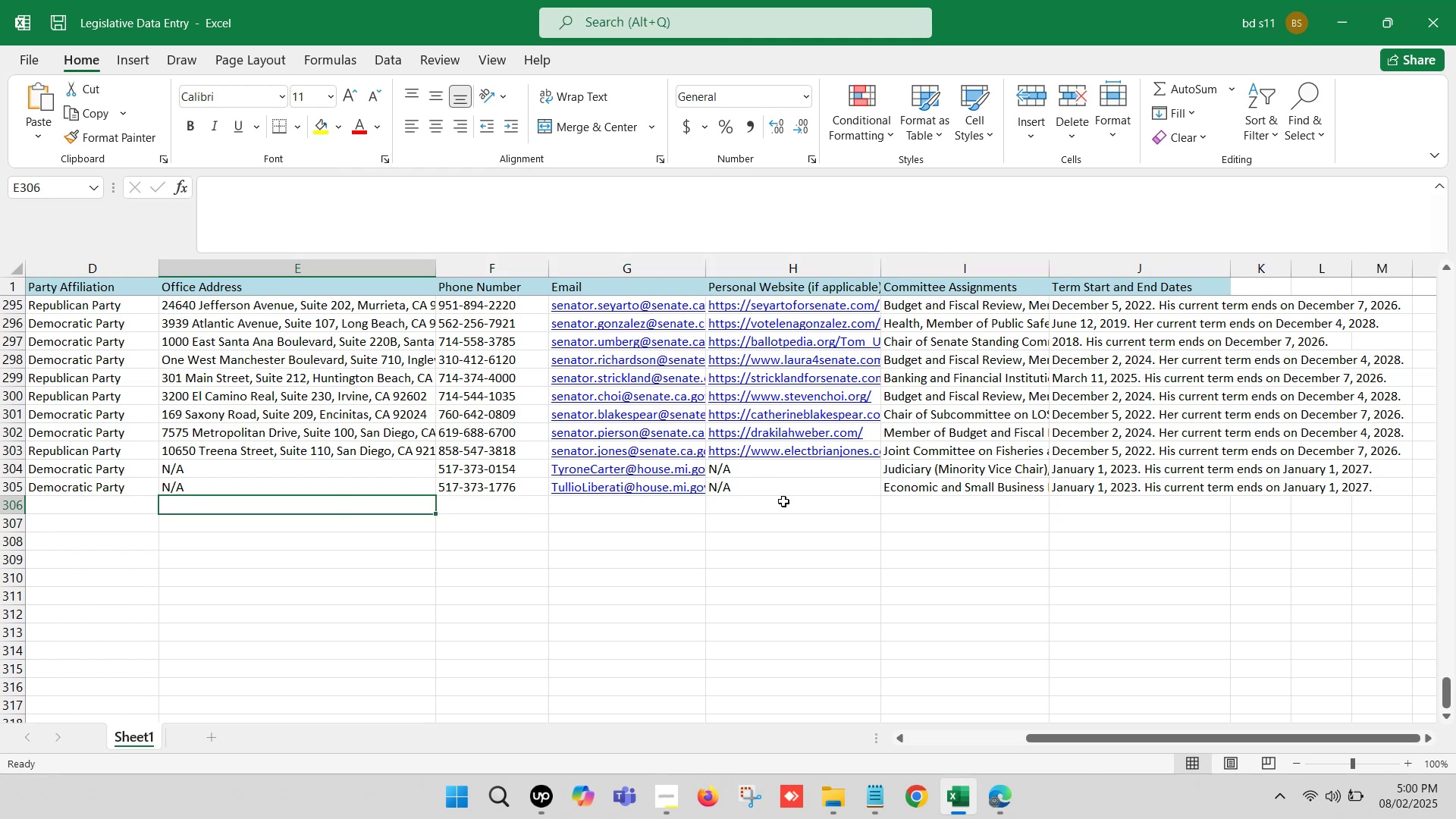 
key(ArrowLeft)
 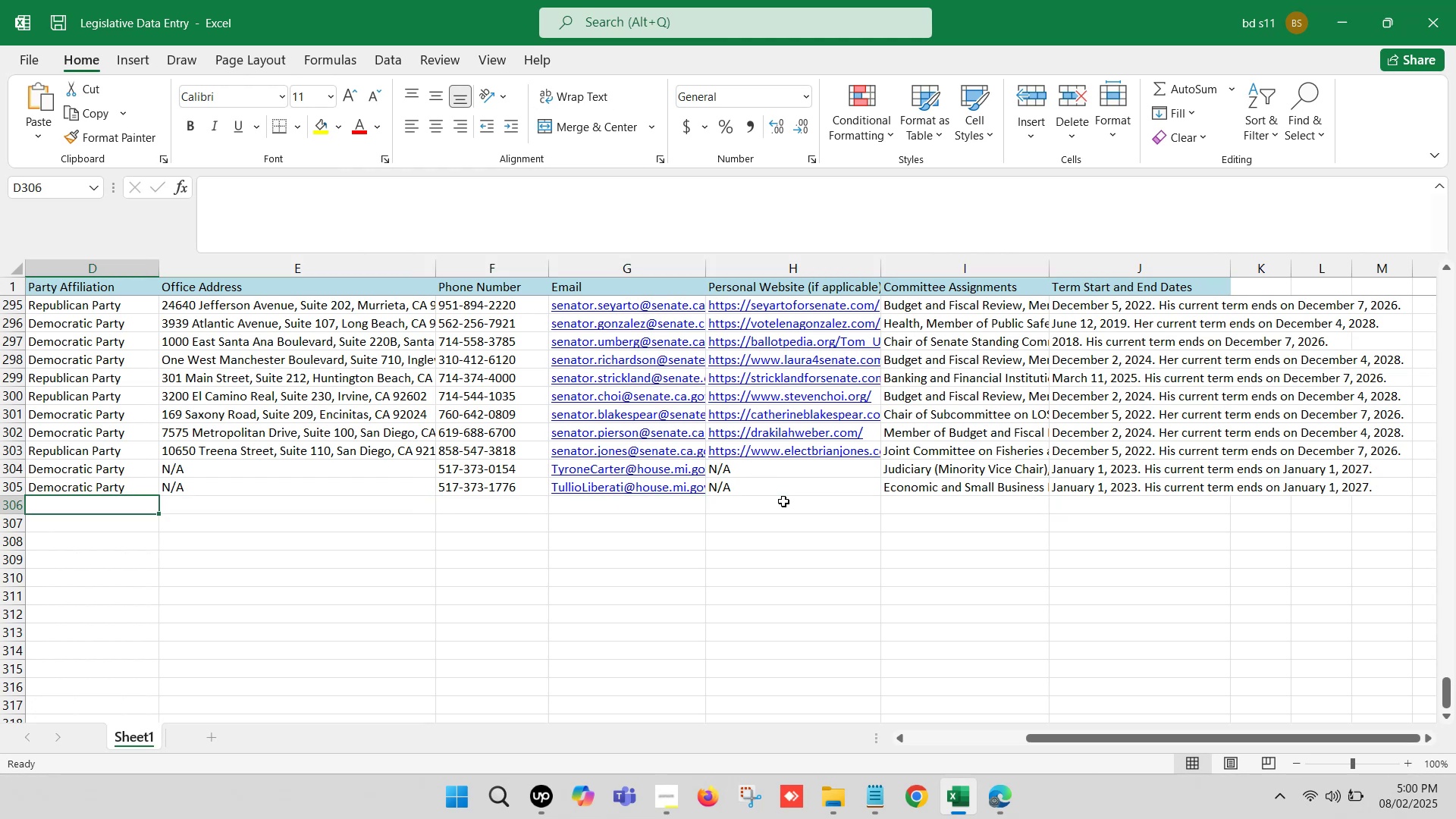 
key(ArrowLeft)
 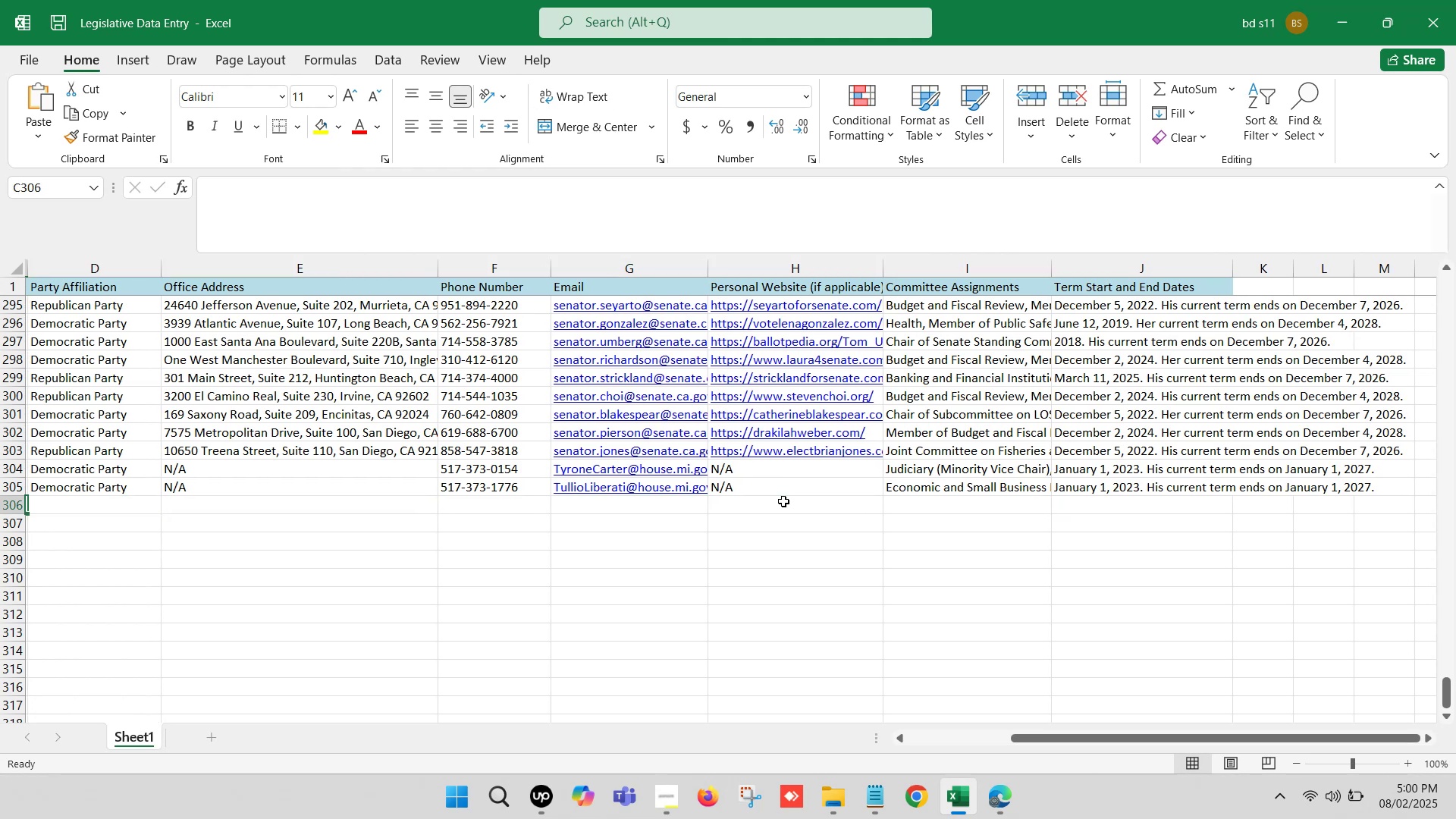 
key(ArrowLeft)
 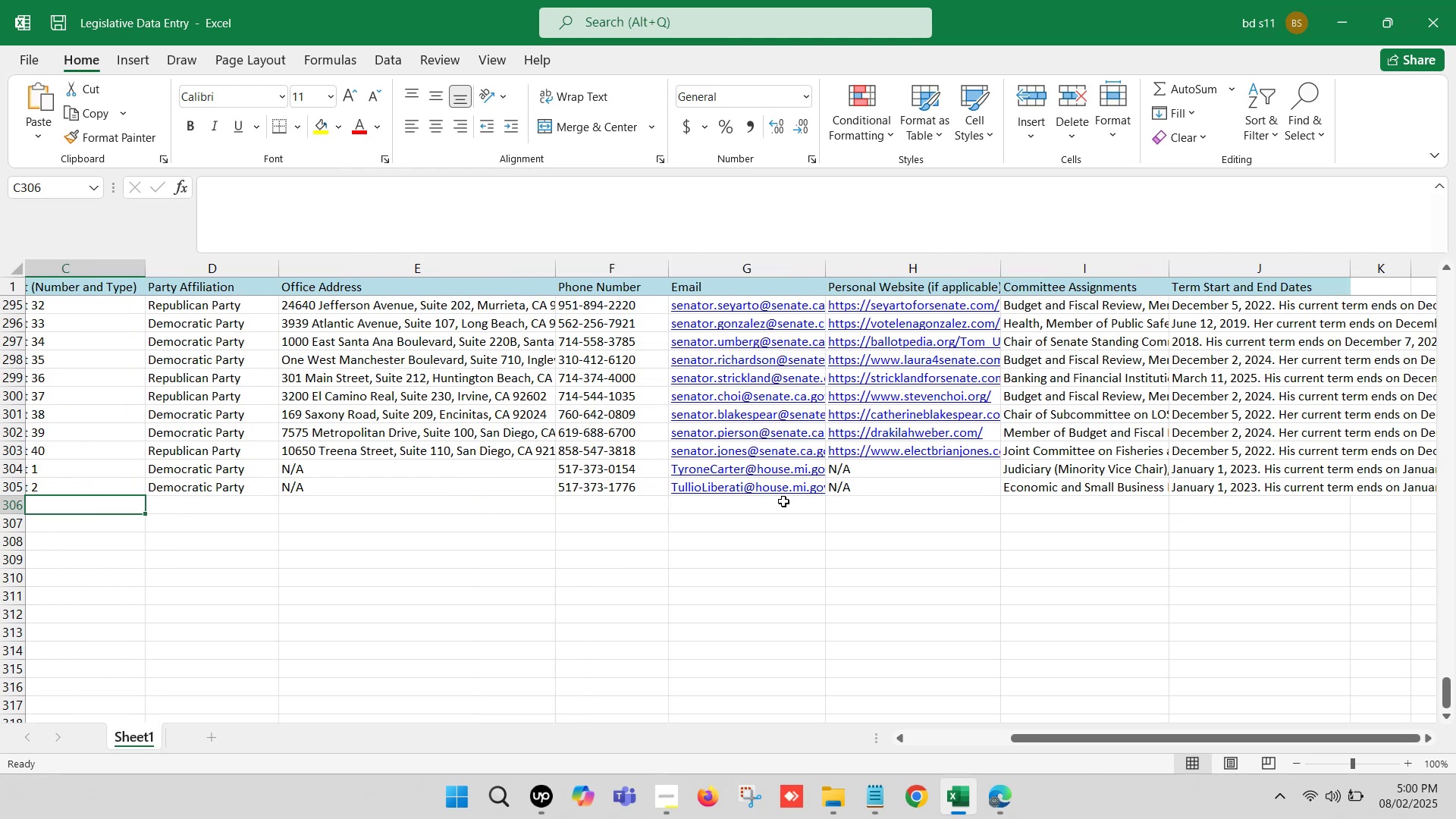 
key(ArrowLeft)
 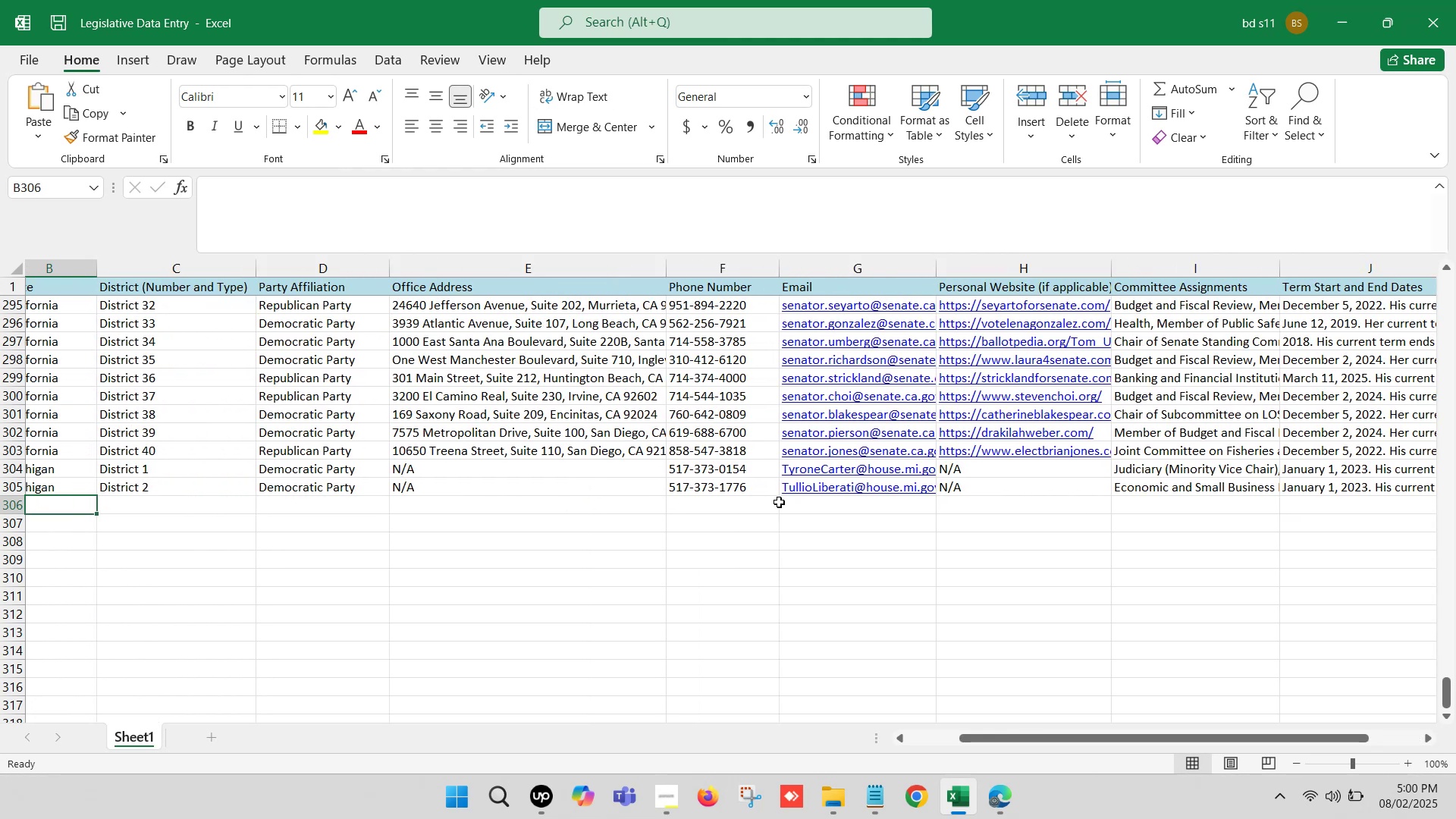 
key(ArrowLeft)
 